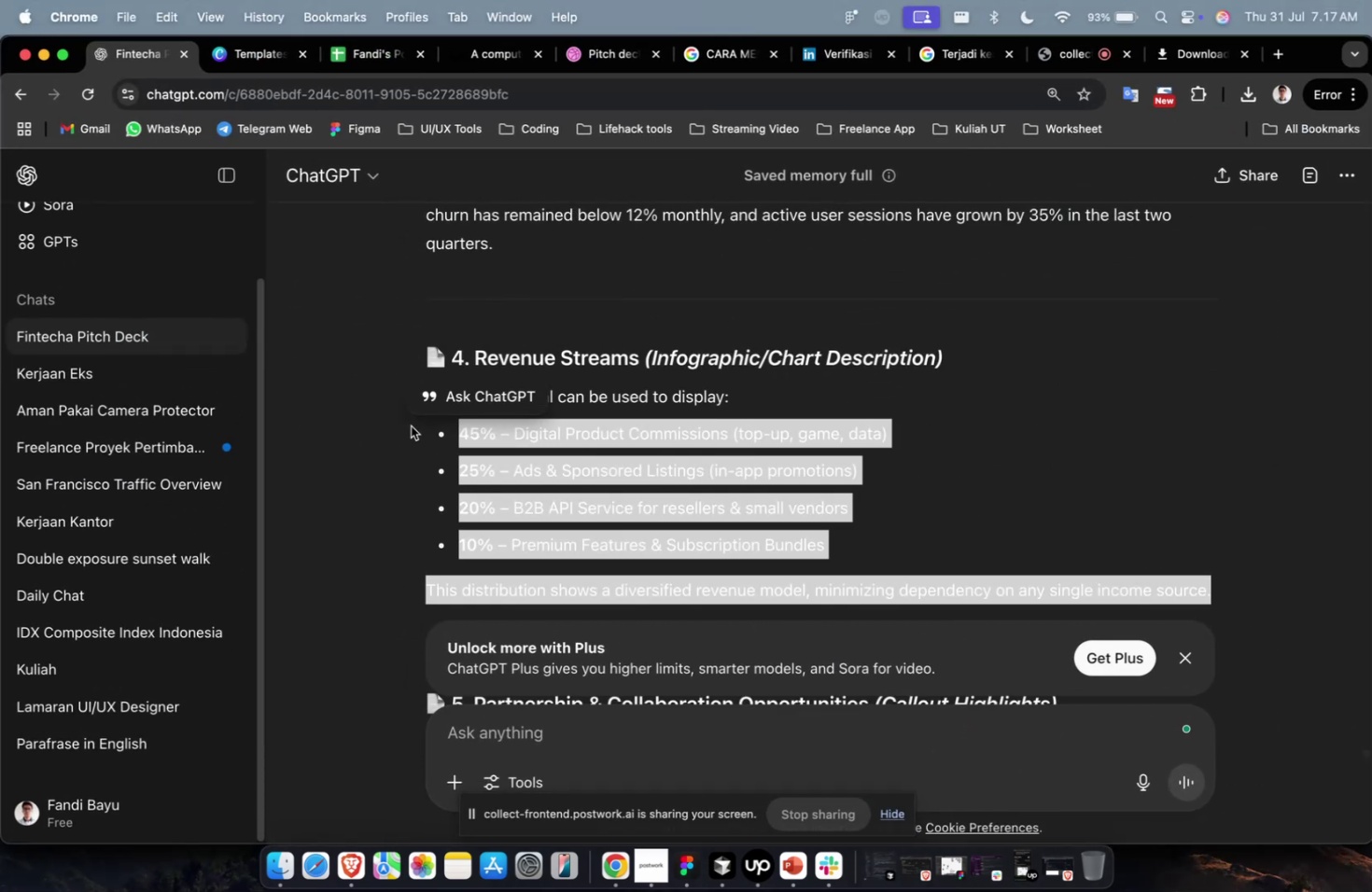 
key(Meta+C)
 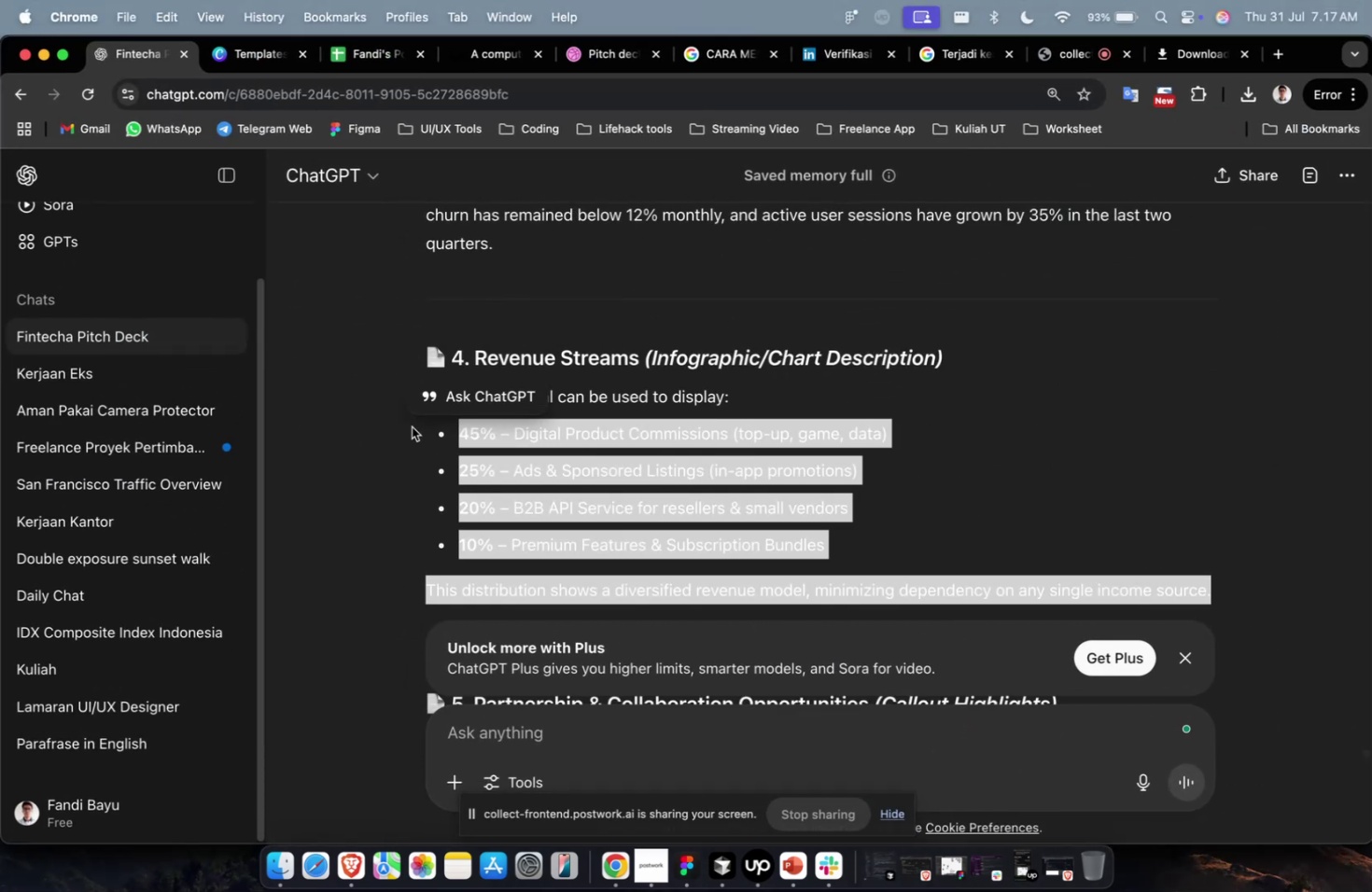 
key(Meta+1)
 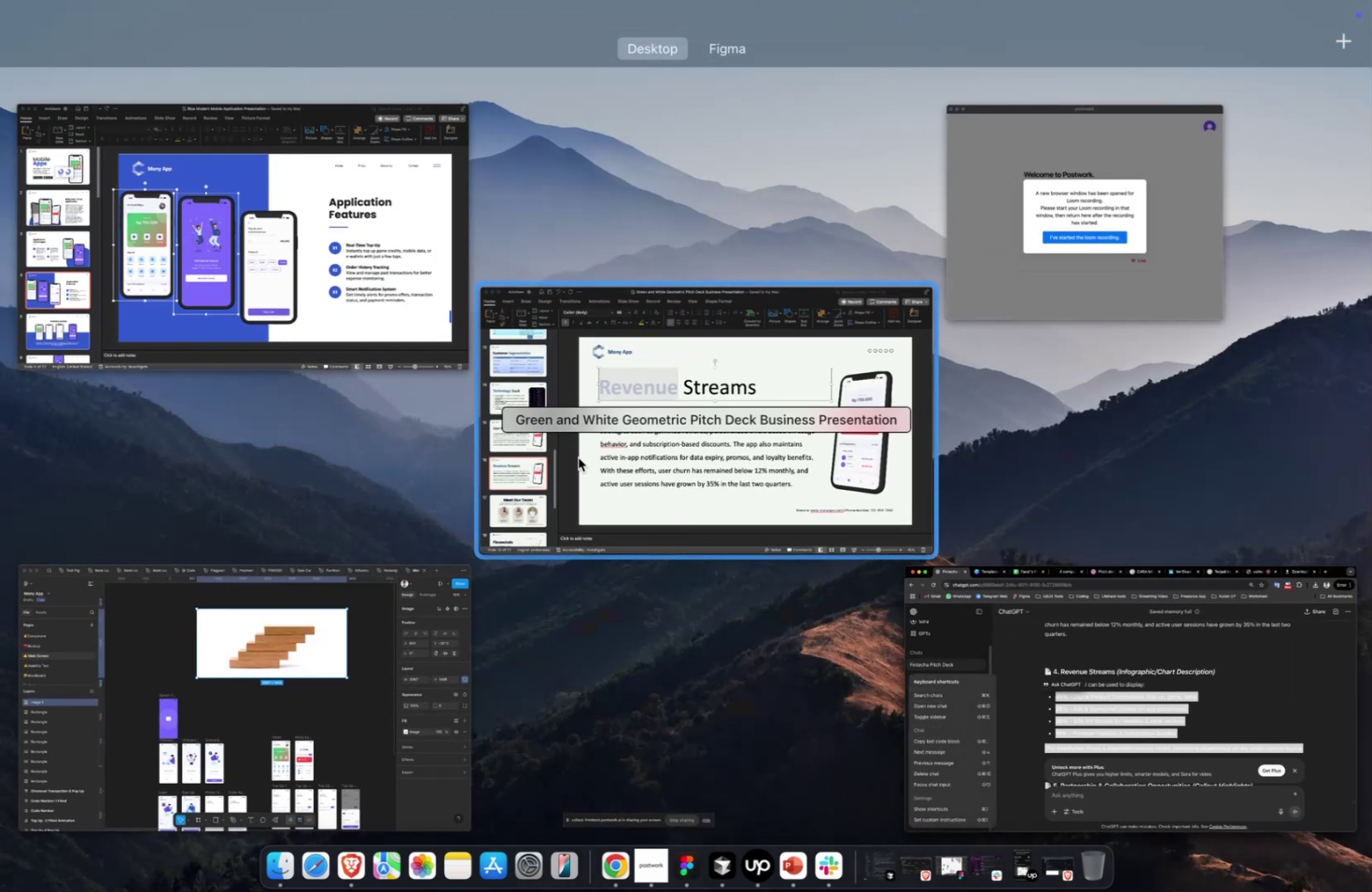 
left_click([579, 456])
 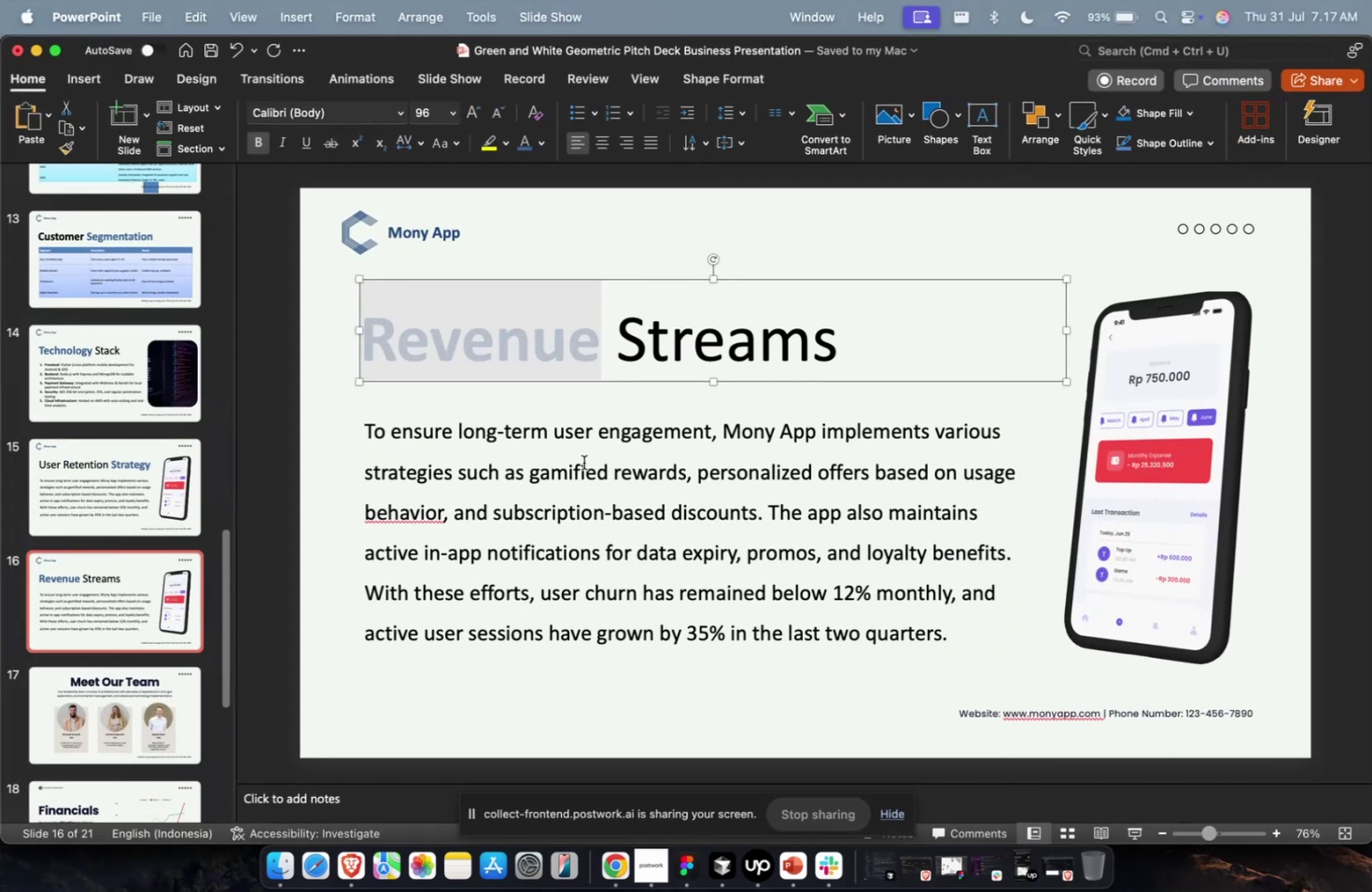 
key(Meta+A)
 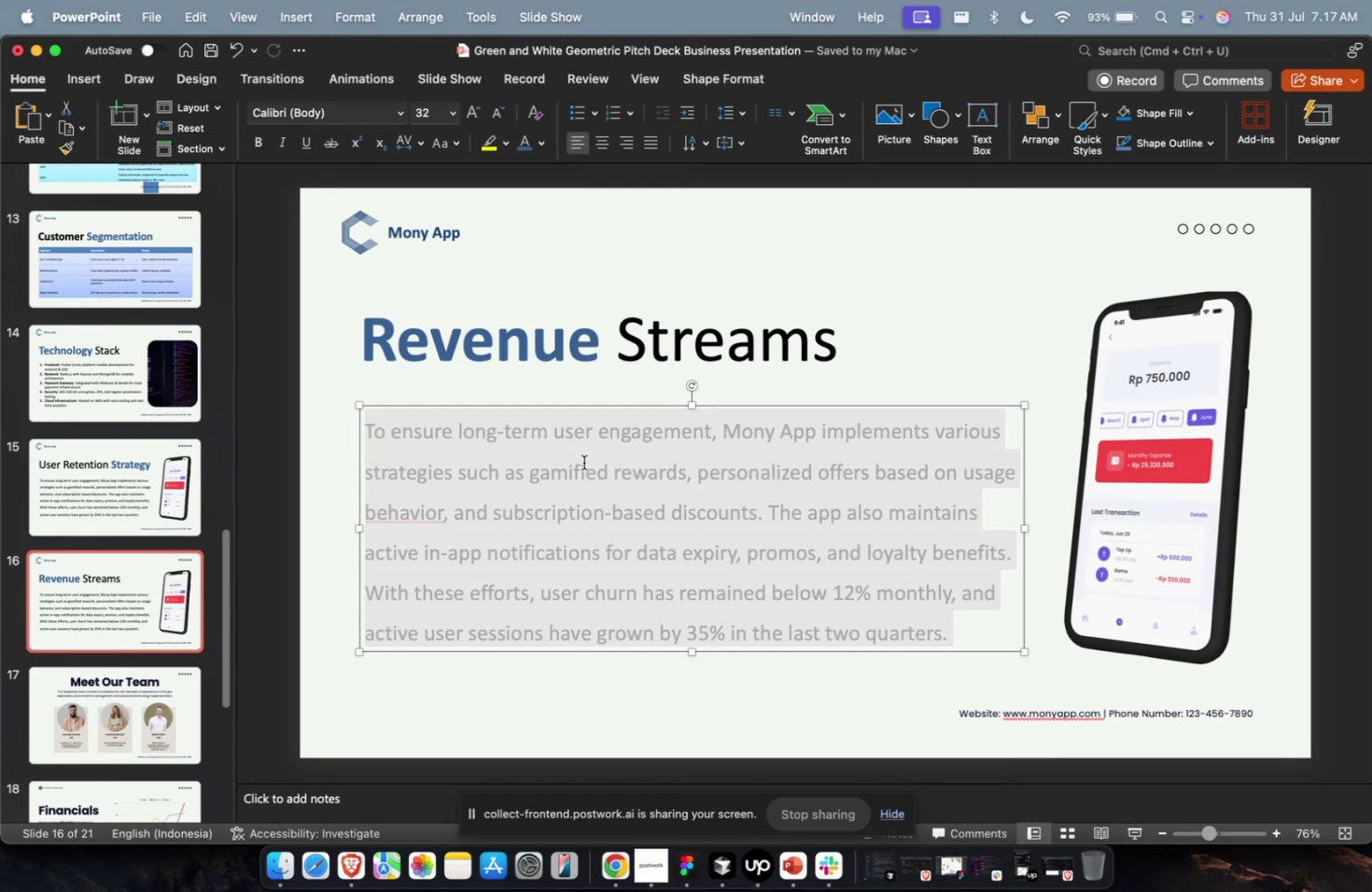 
key(Meta+V)
 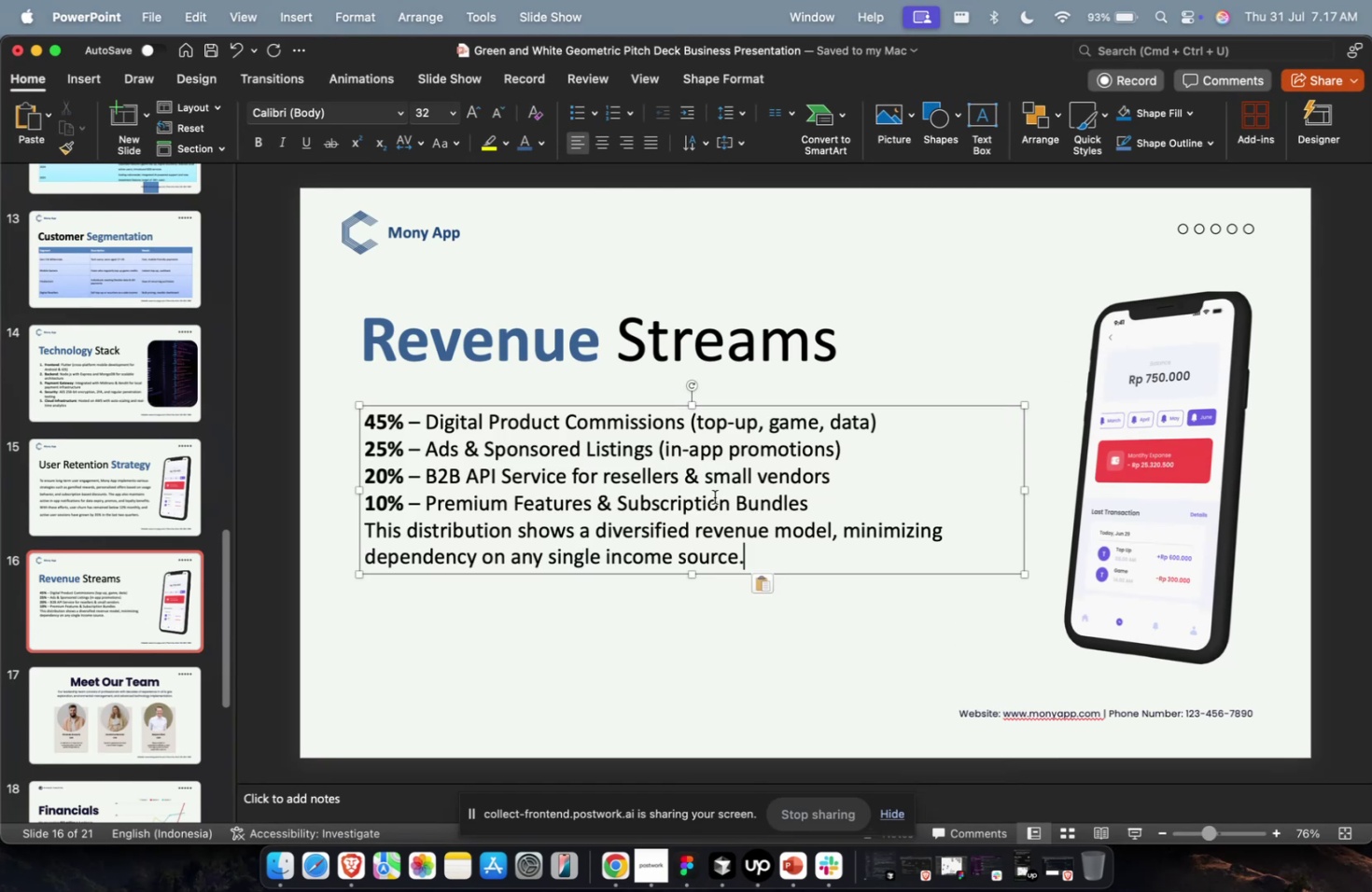 
key(Escape)
 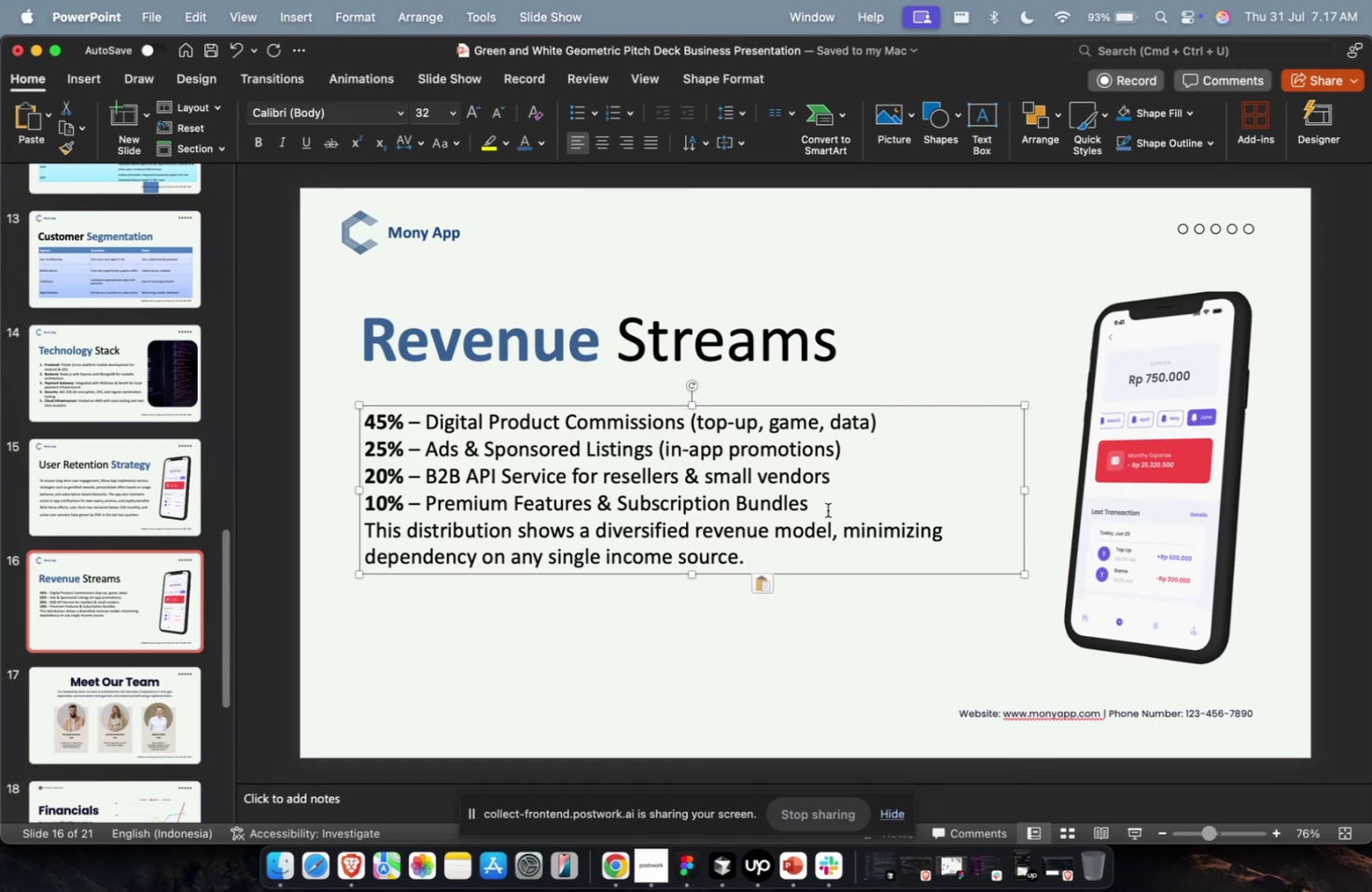 
left_click_drag(start_coordinate=[827, 508], to_coordinate=[293, 422])
 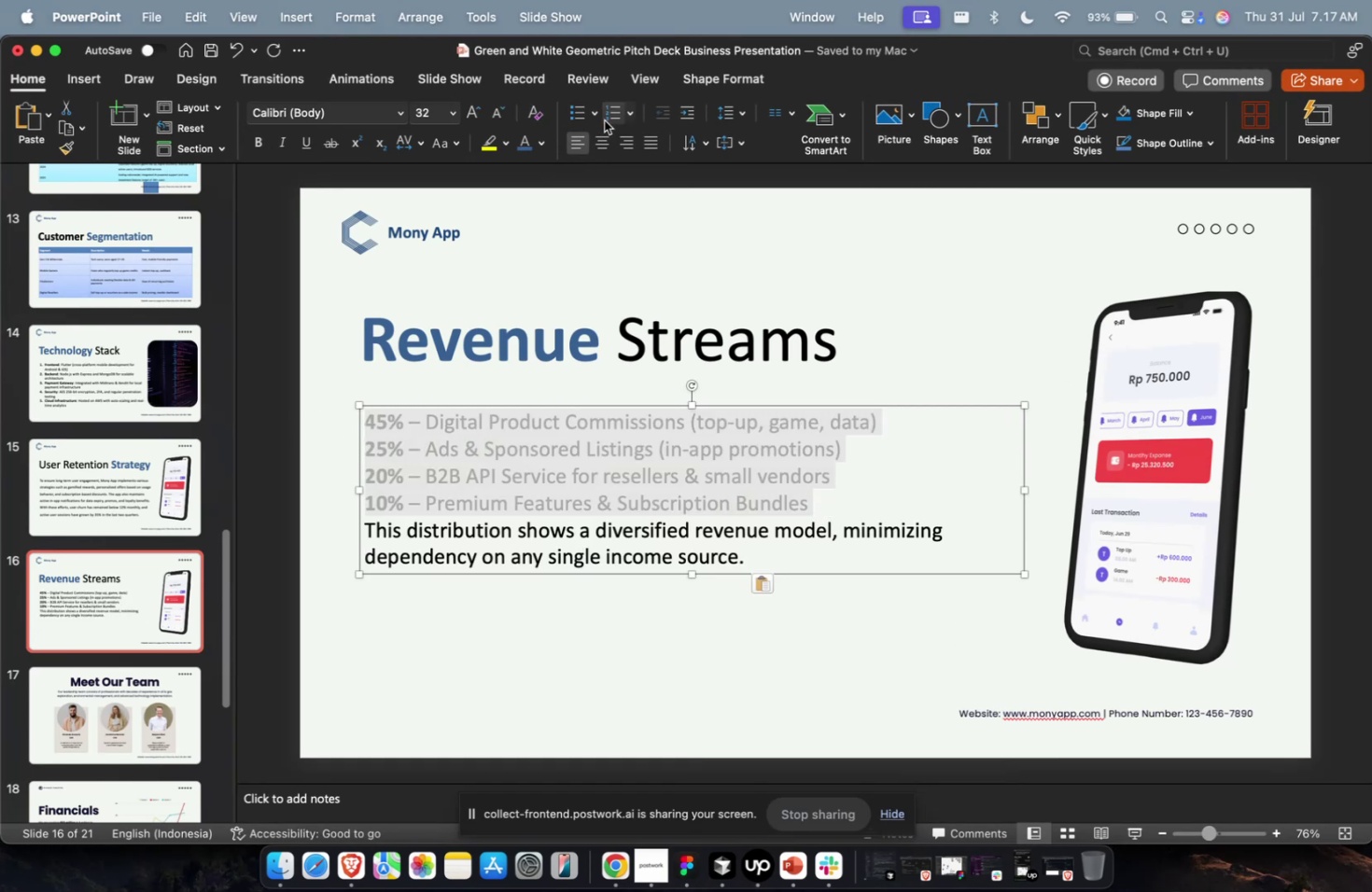 
left_click([609, 116])
 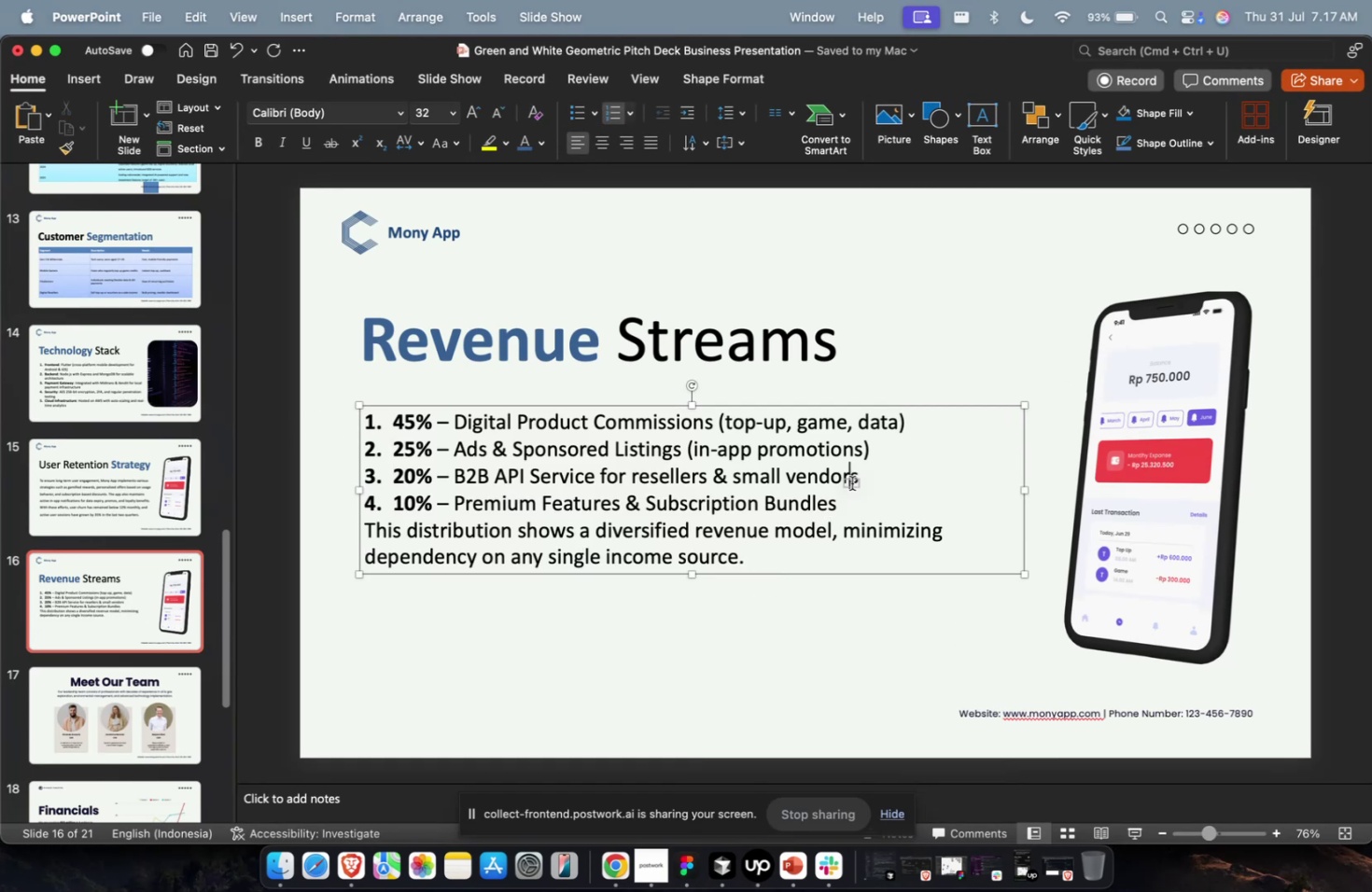 
double_click([854, 493])
 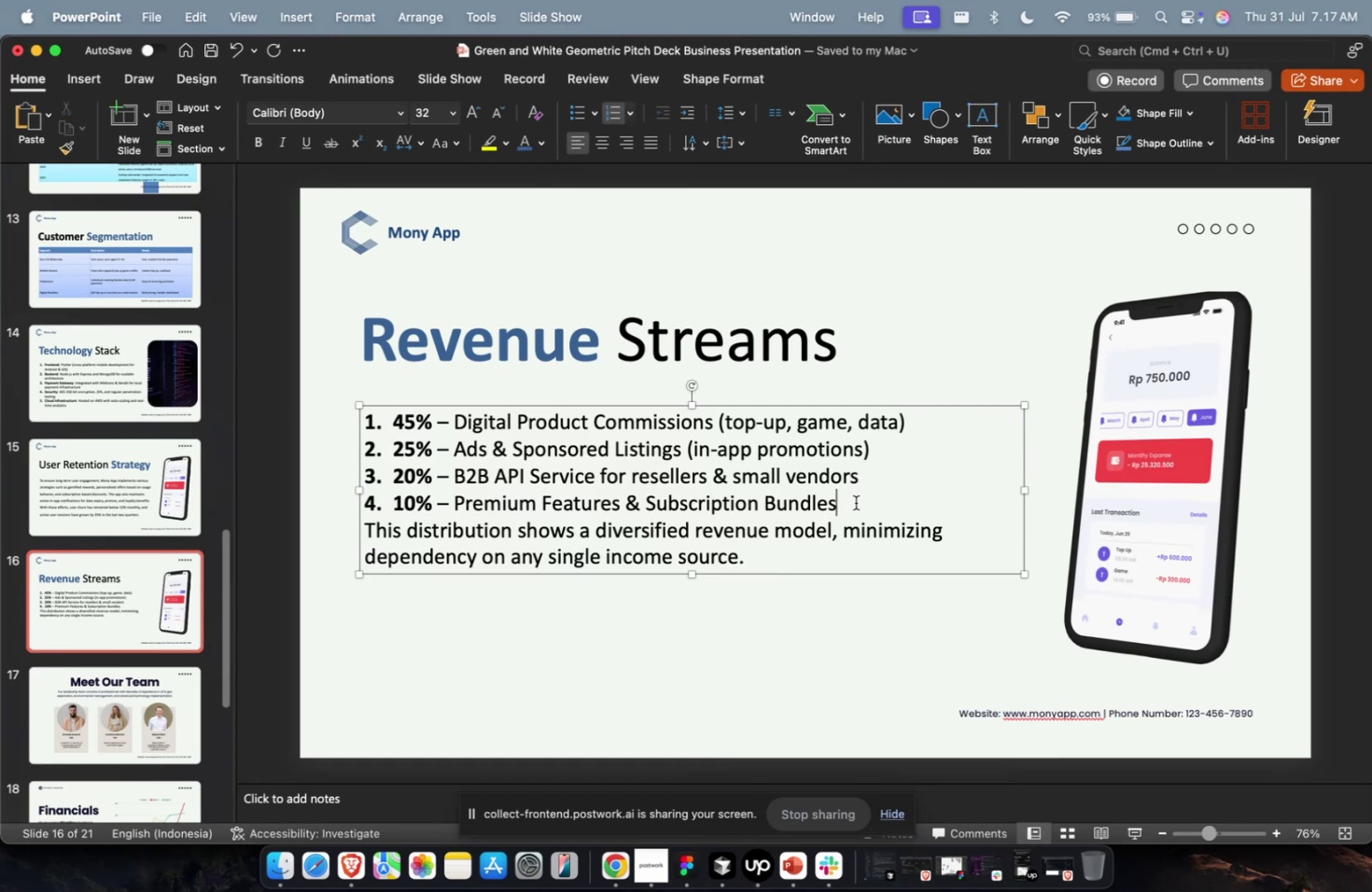 
key(Enter)
 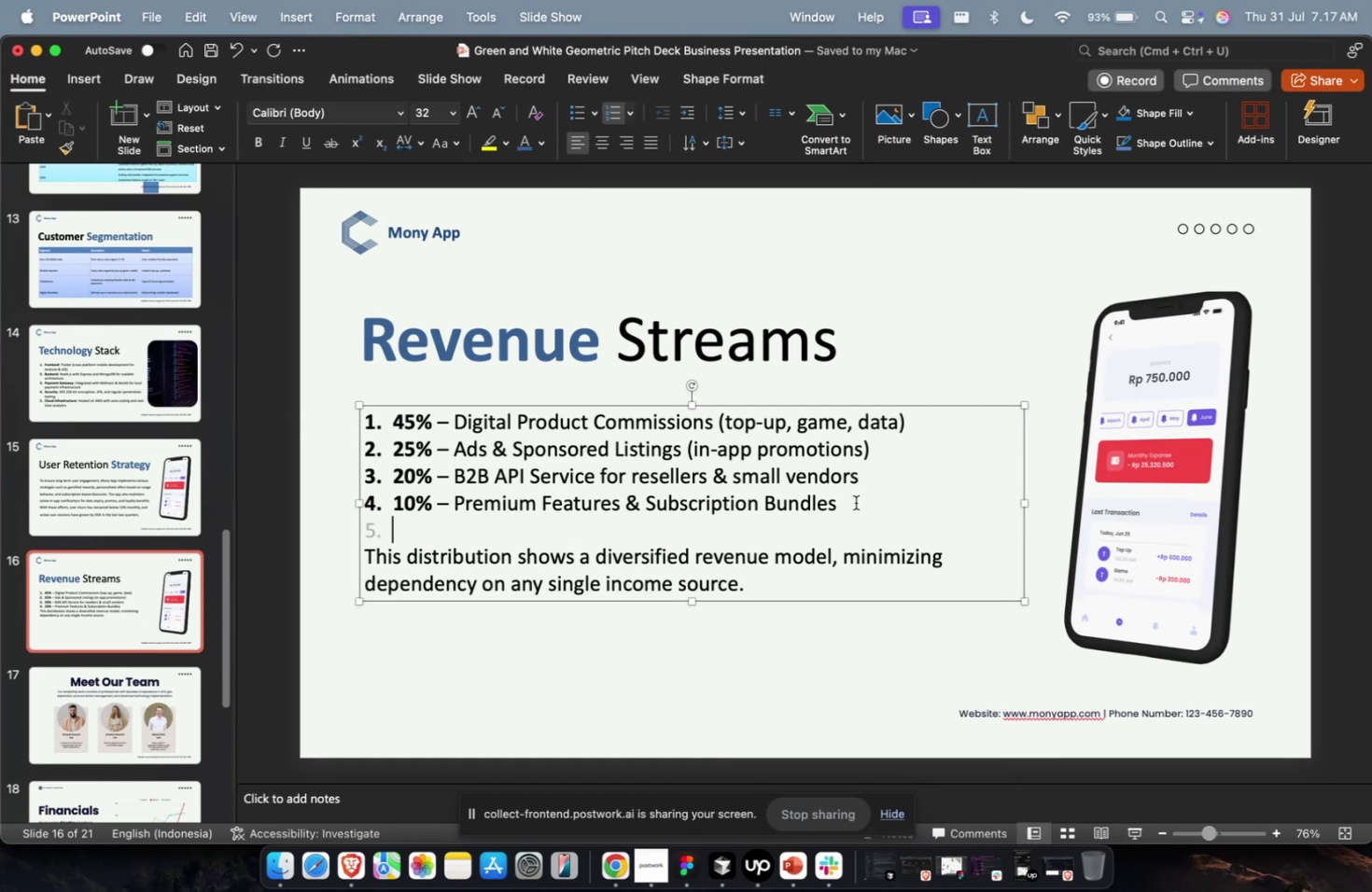 
key(Backspace)
 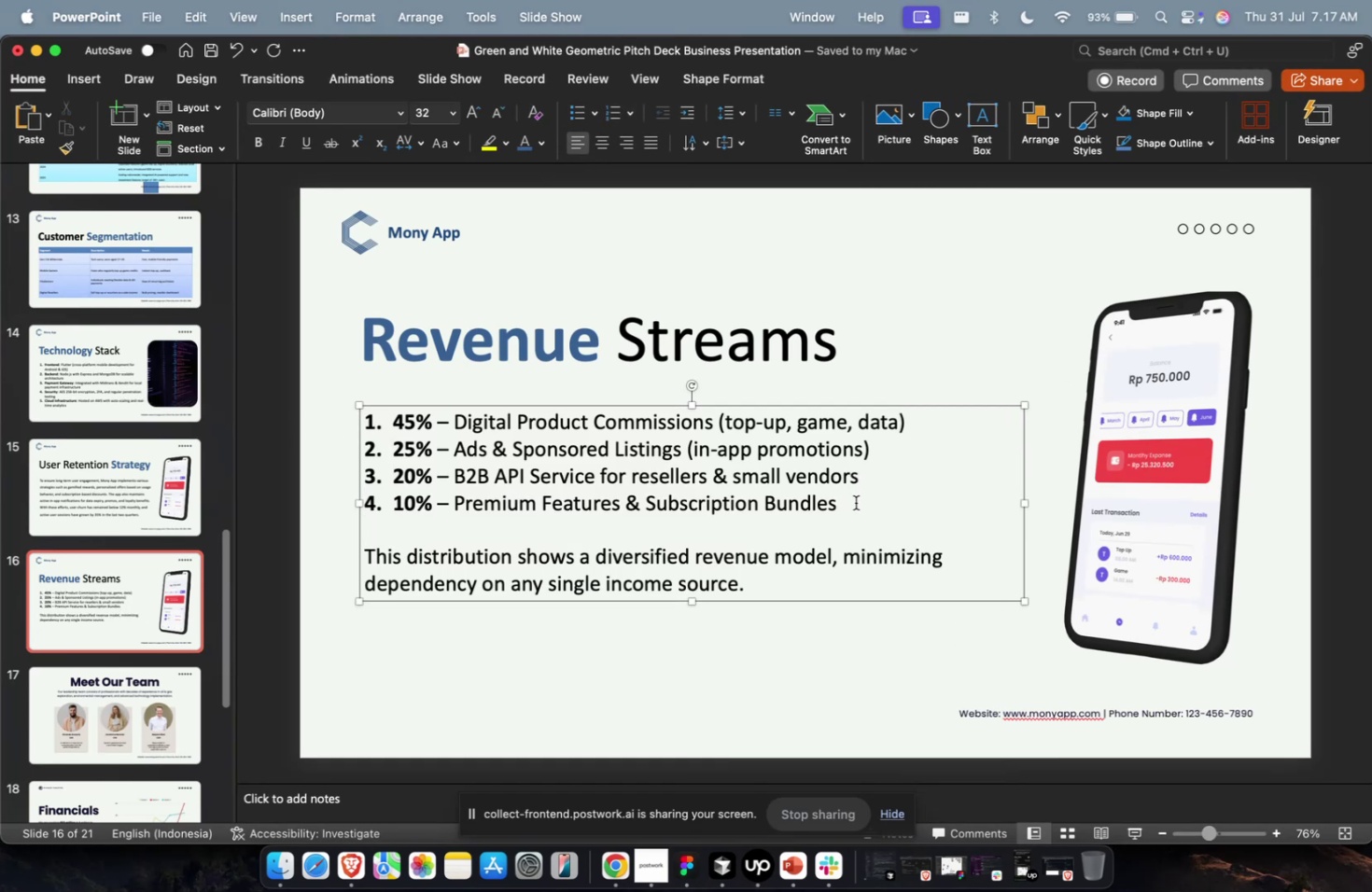 
key(Escape)
 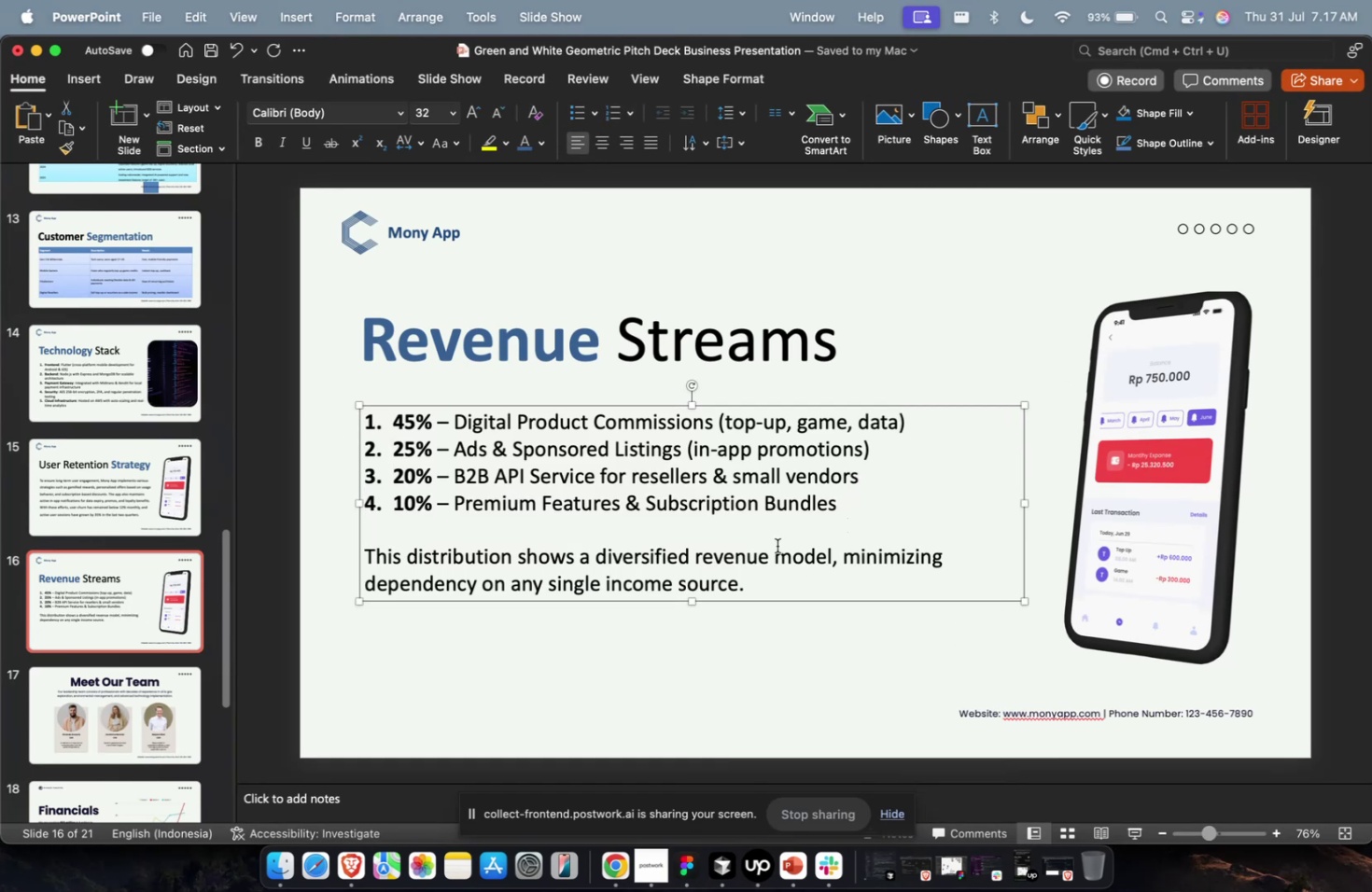 
left_click_drag(start_coordinate=[784, 573], to_coordinate=[357, 564])
 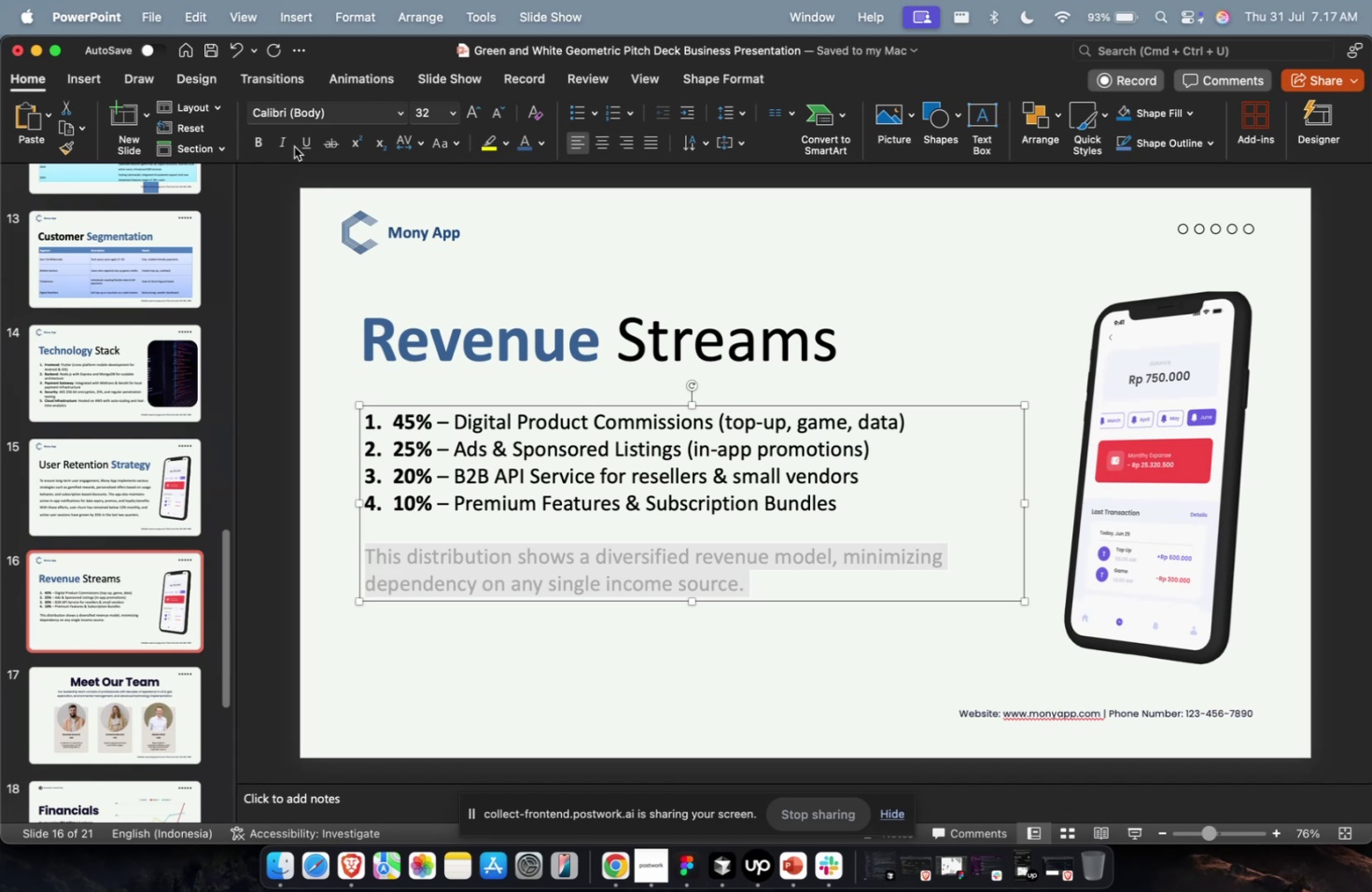 
left_click([286, 144])
 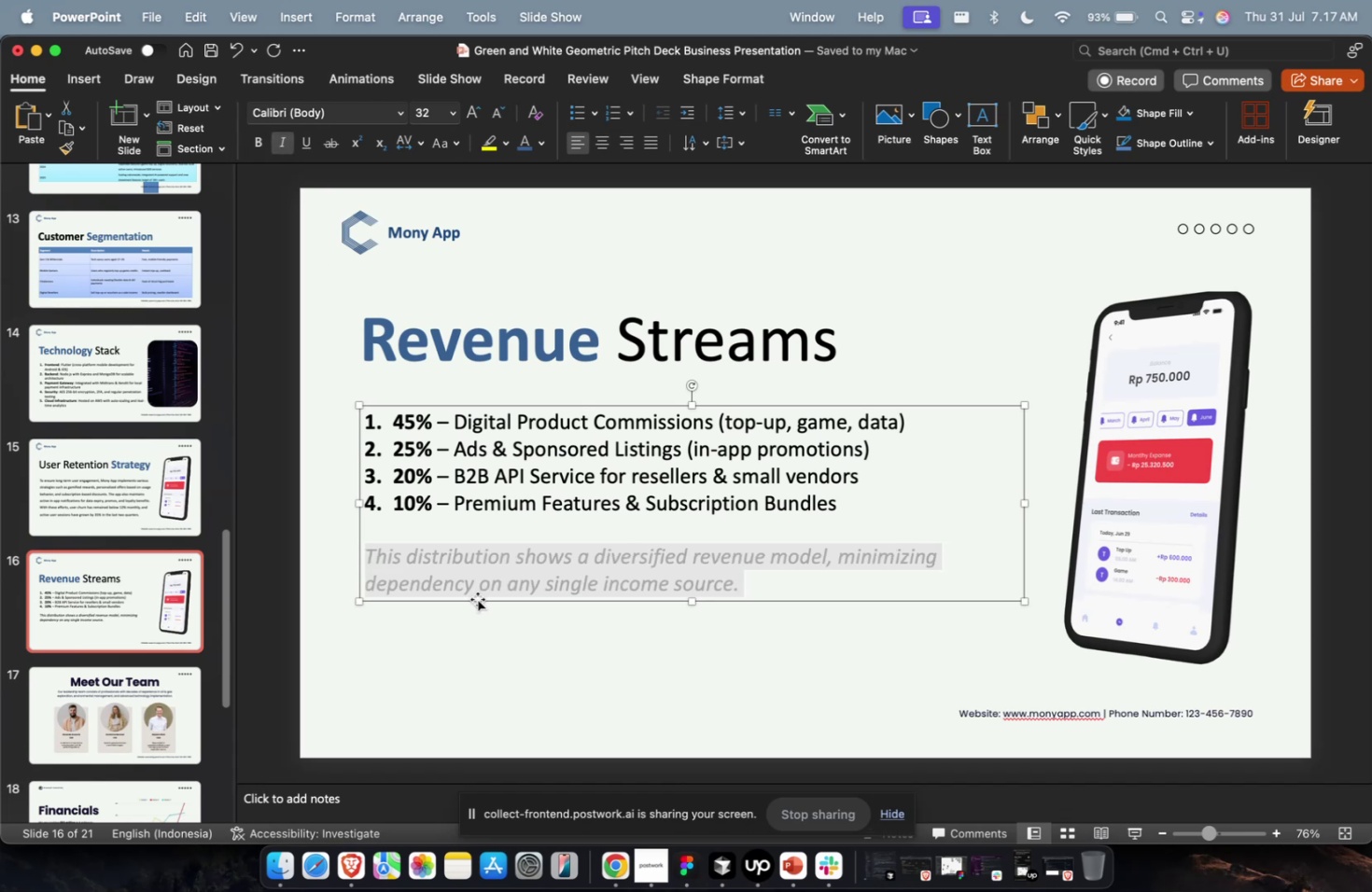 
double_click([477, 598])
 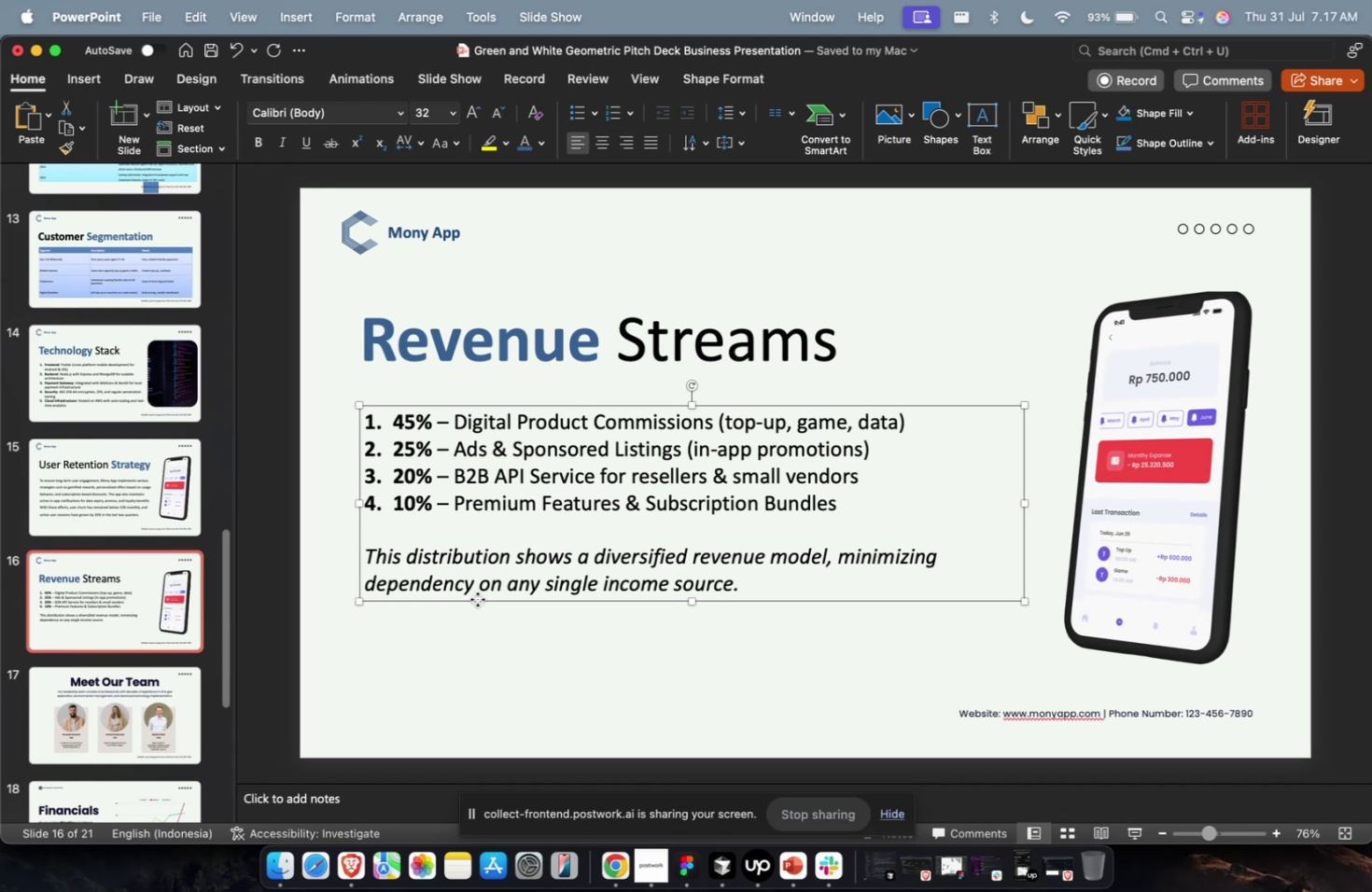 
key(Meta+CommandLeft)
 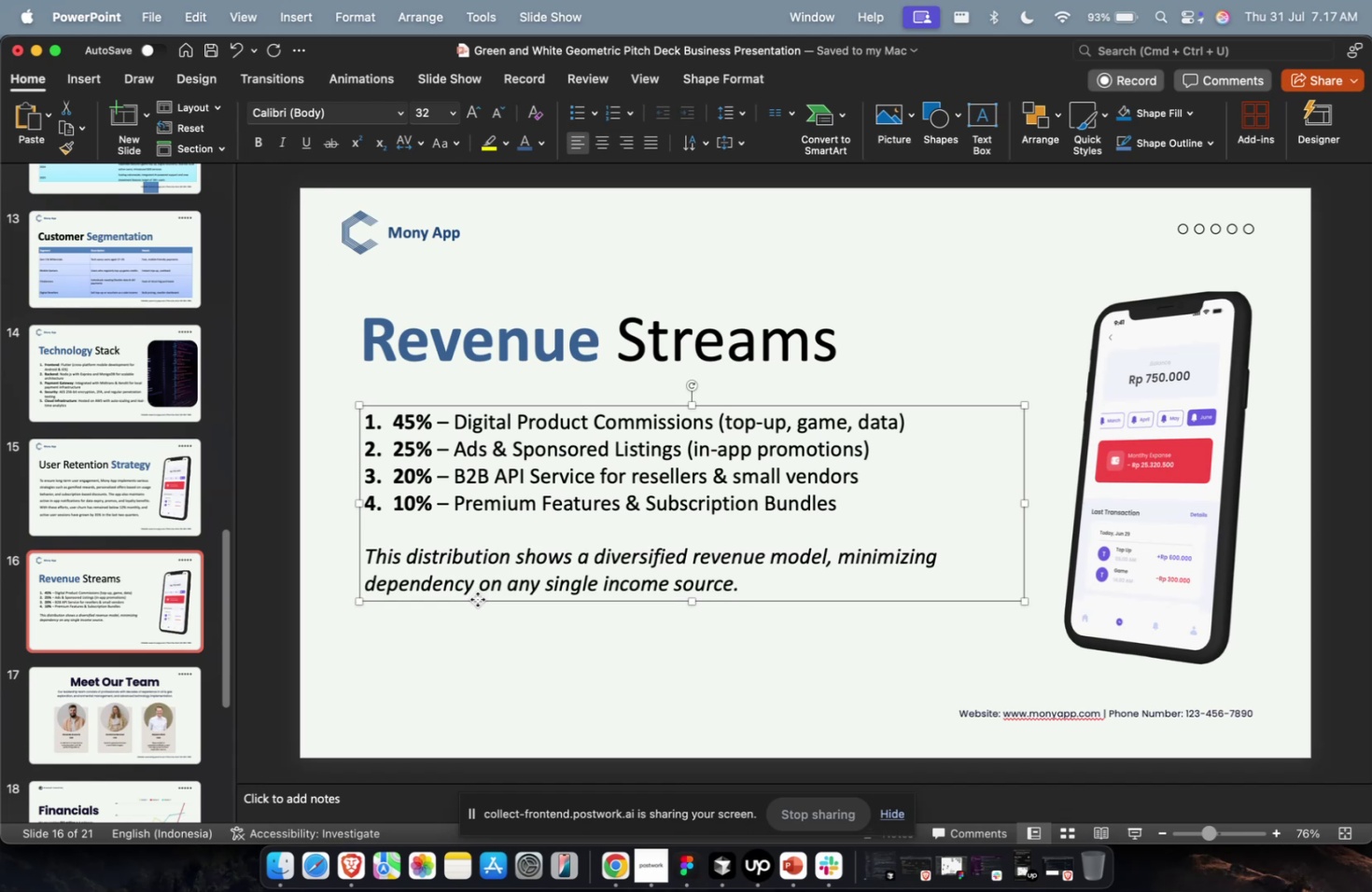 
key(Meta+1)
 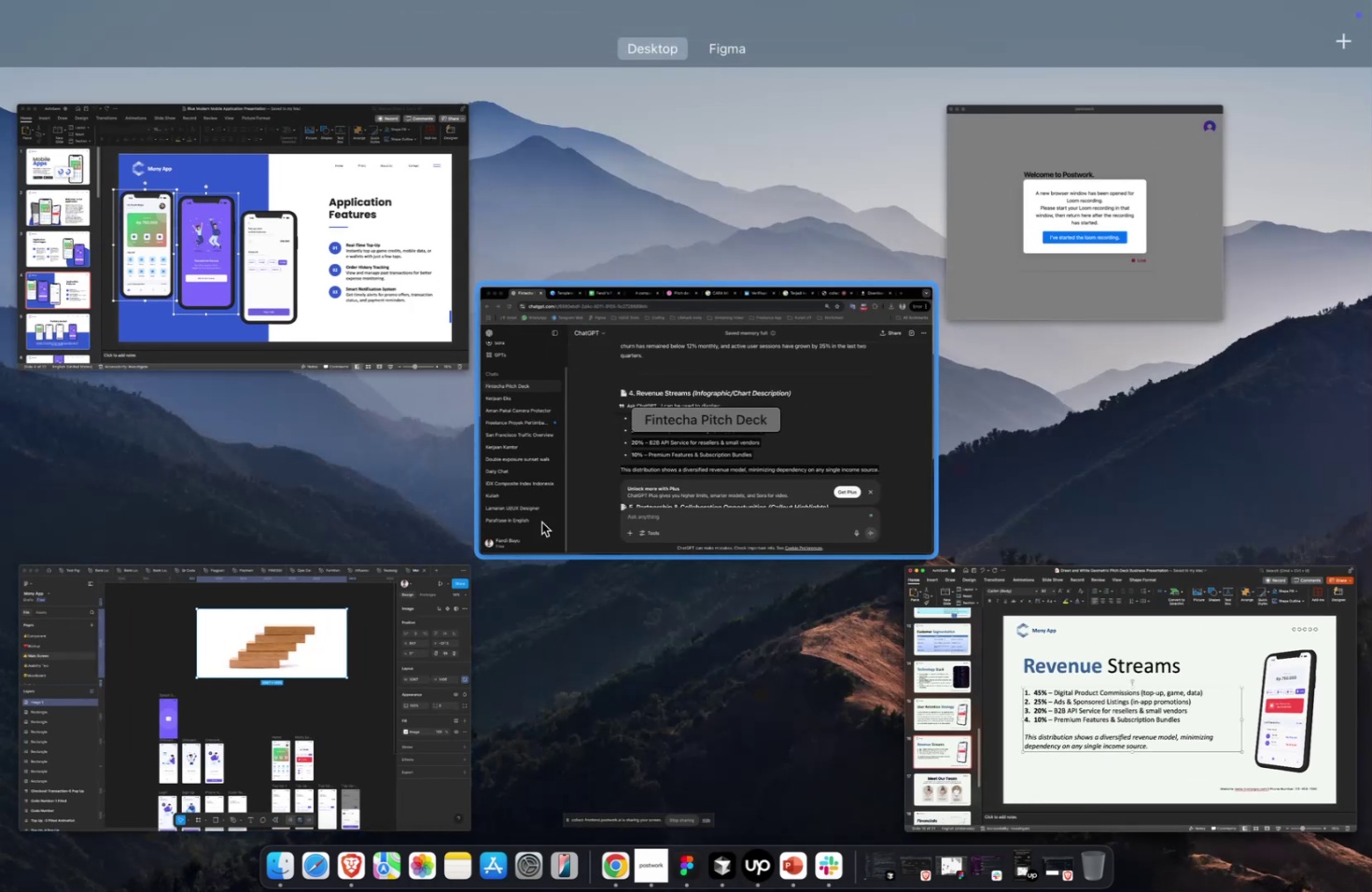 
left_click([546, 519])
 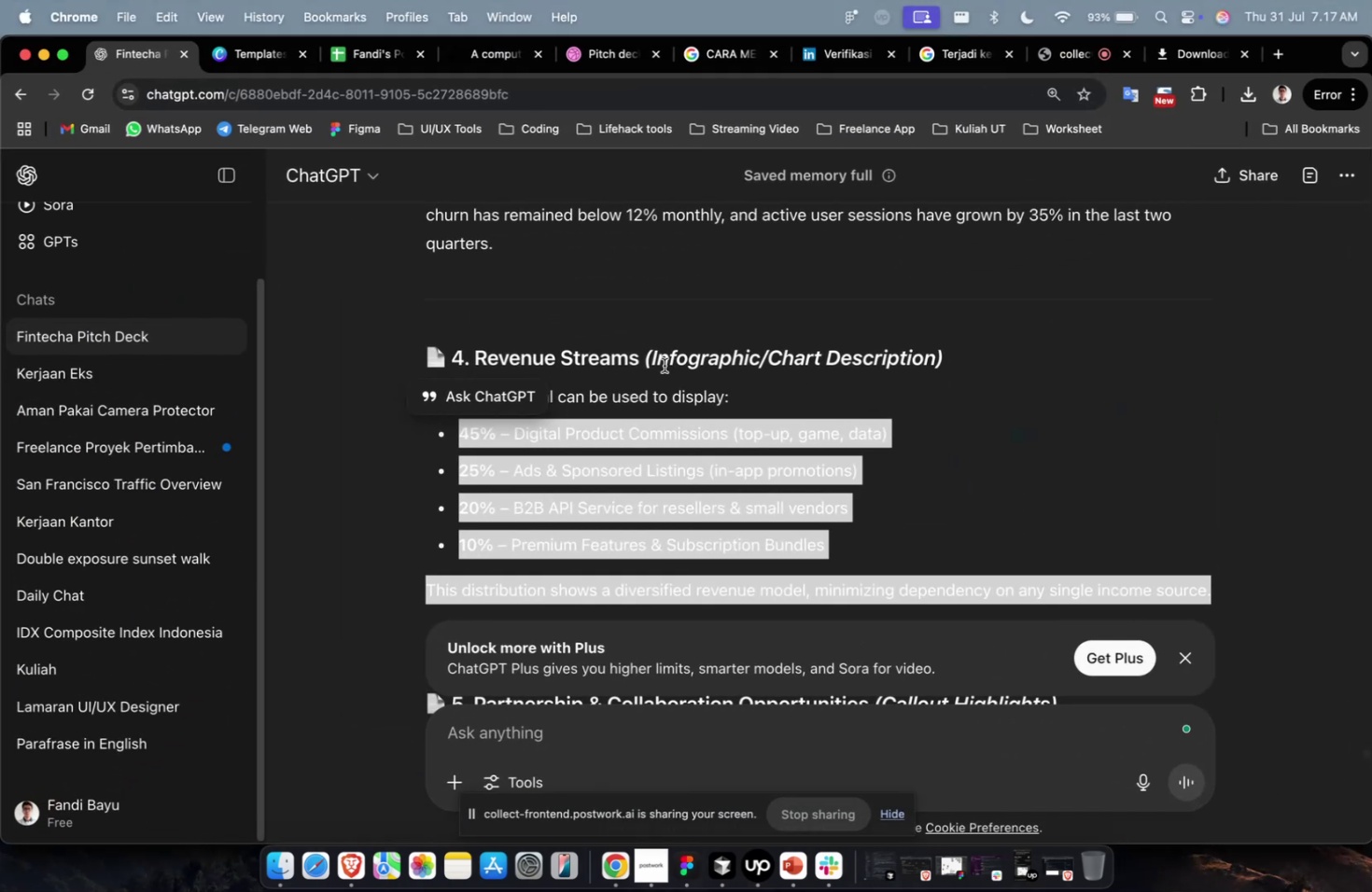 
left_click_drag(start_coordinate=[642, 359], to_coordinate=[592, 361])
 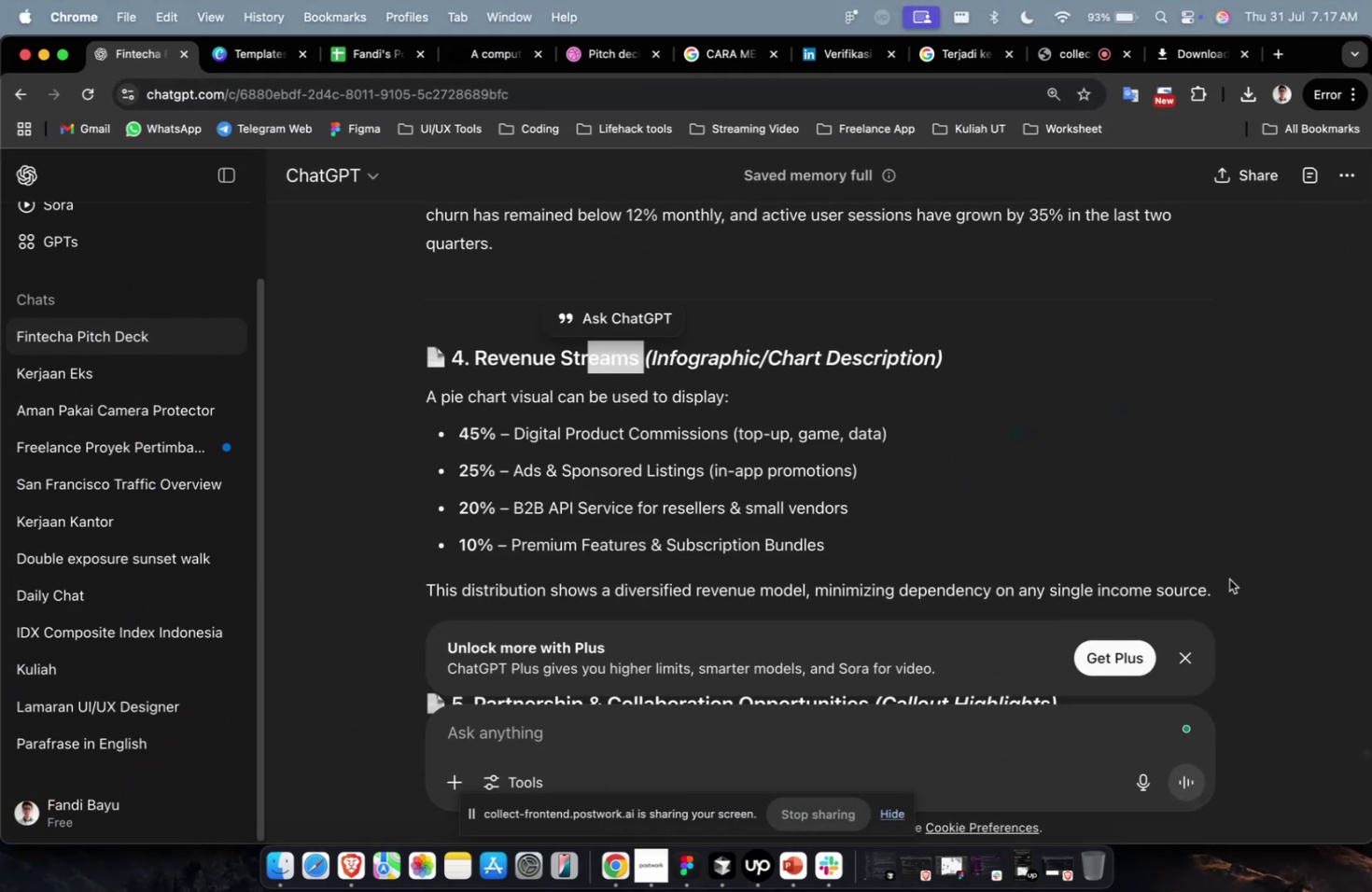 
left_click_drag(start_coordinate=[1226, 583], to_coordinate=[421, 358])
 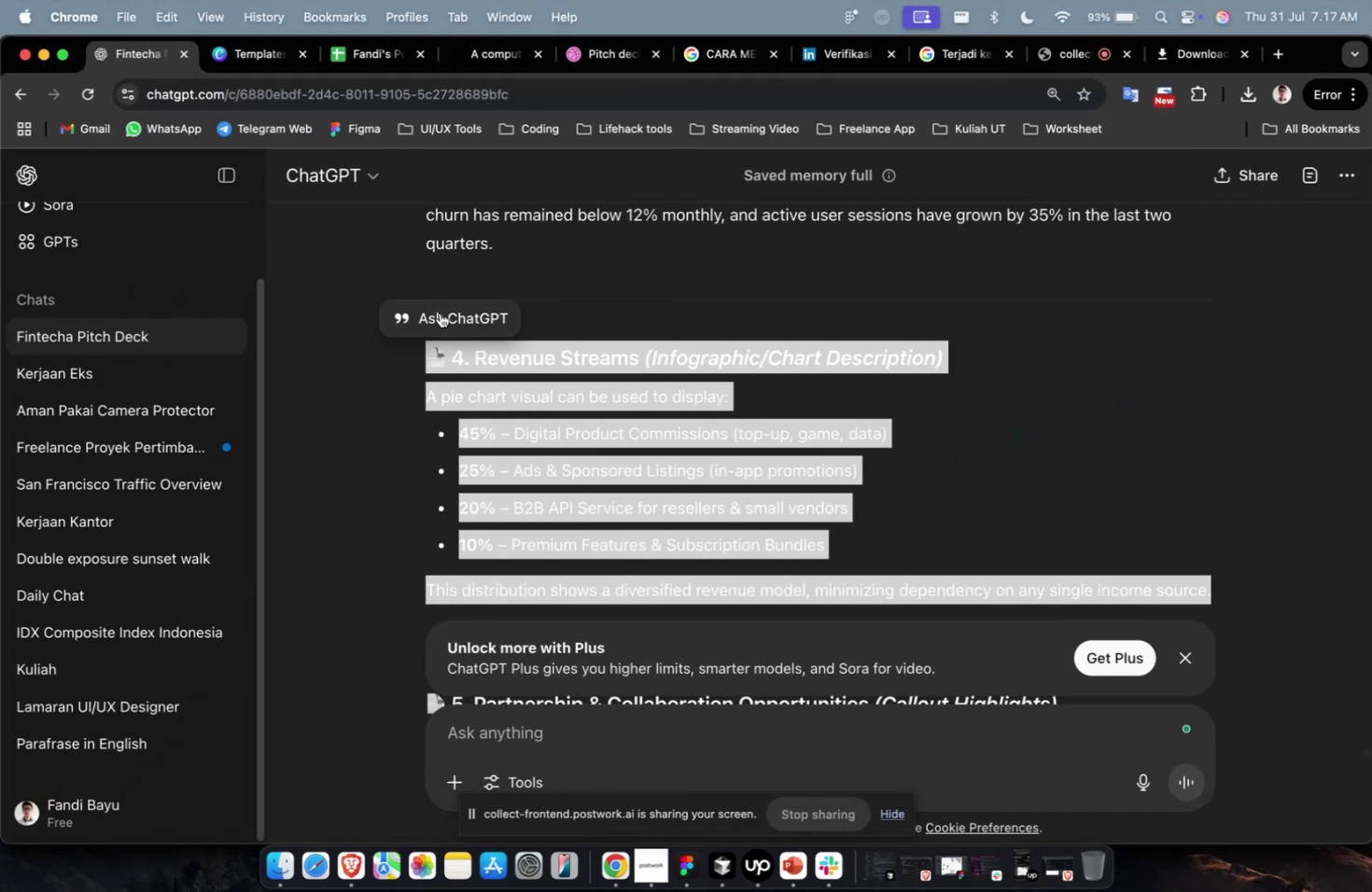 
left_click([440, 313])
 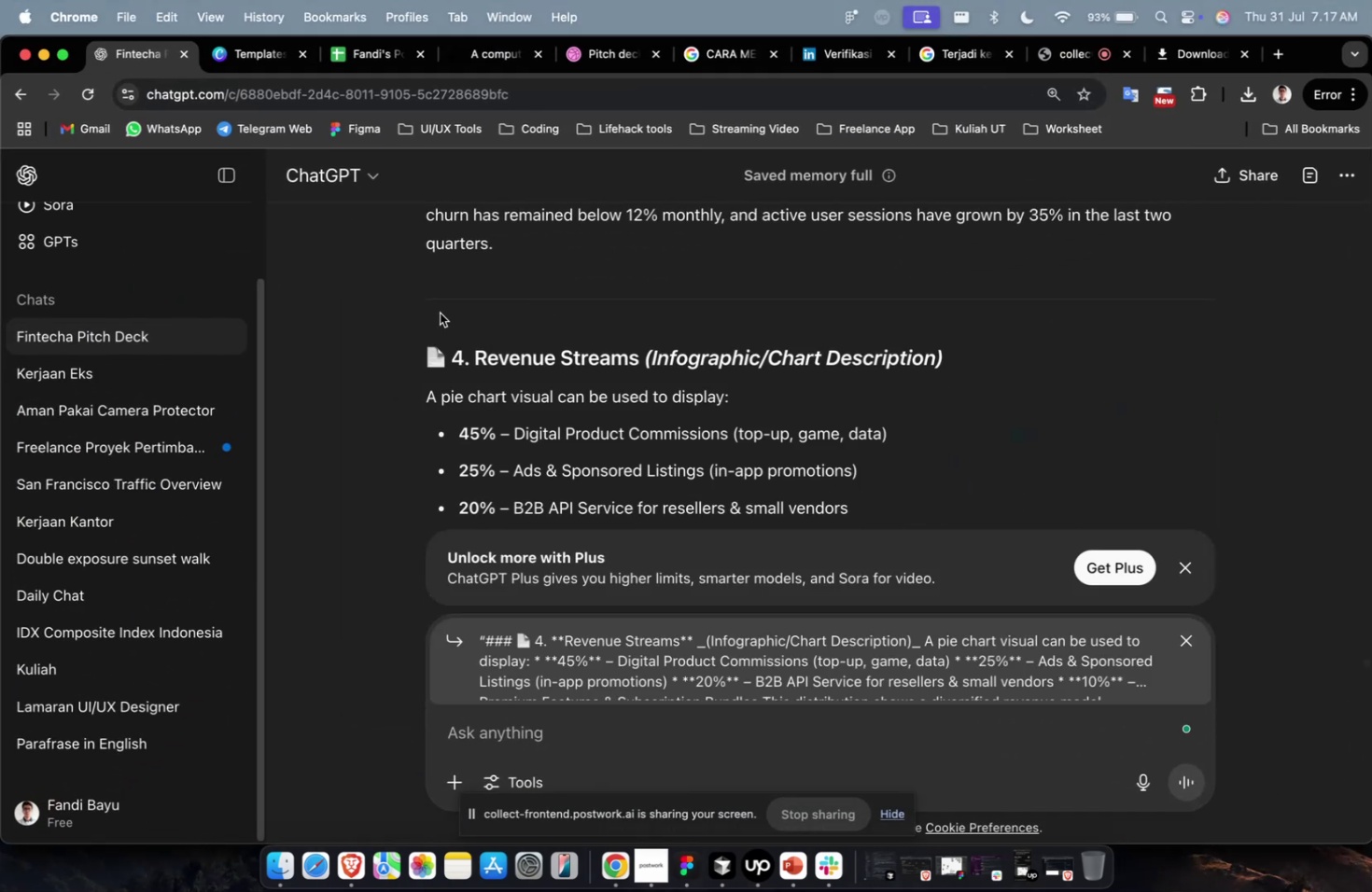 
type(buatkan chartnya)
 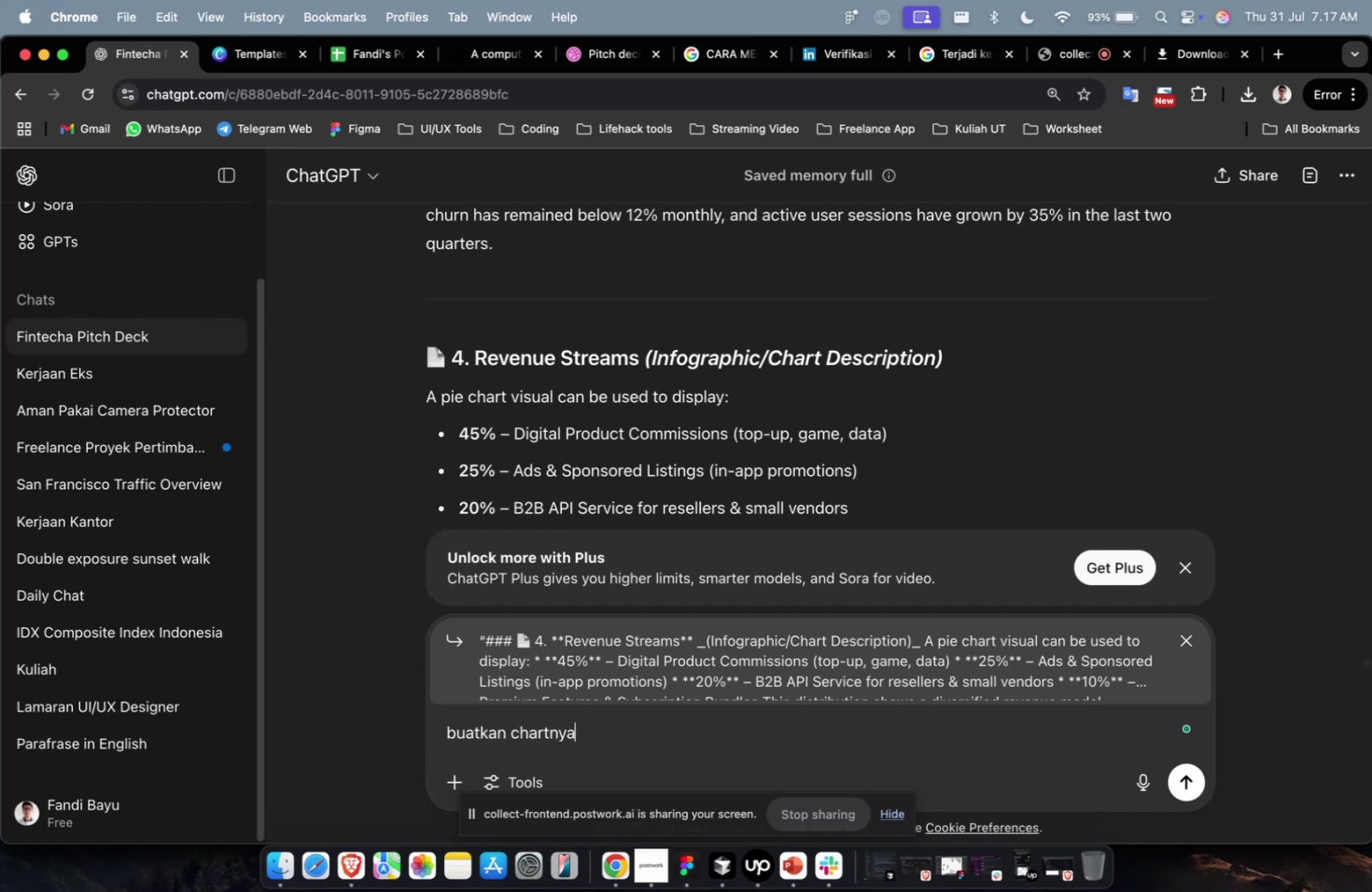 
key(Enter)
 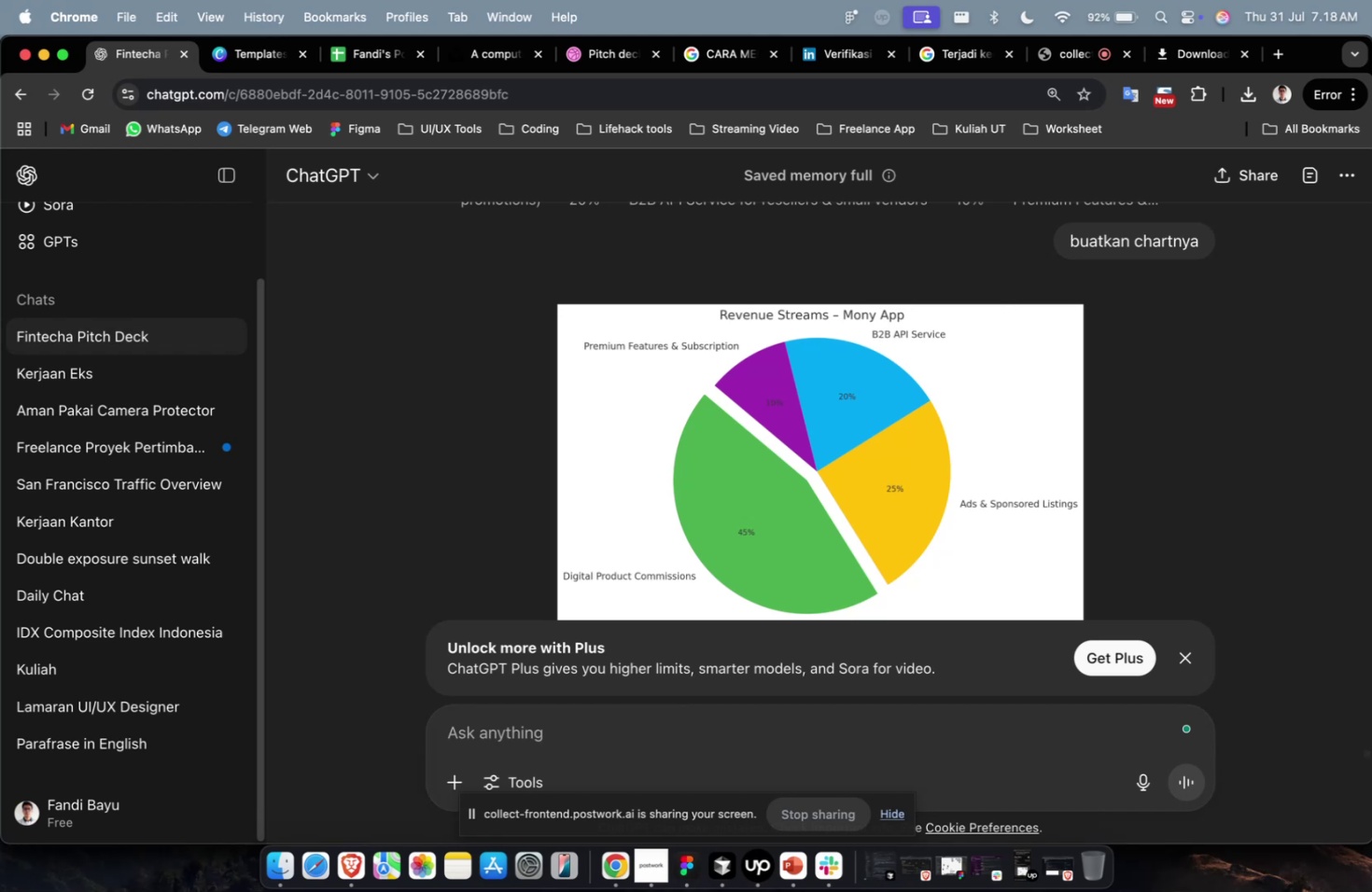 
wait(59.7)
 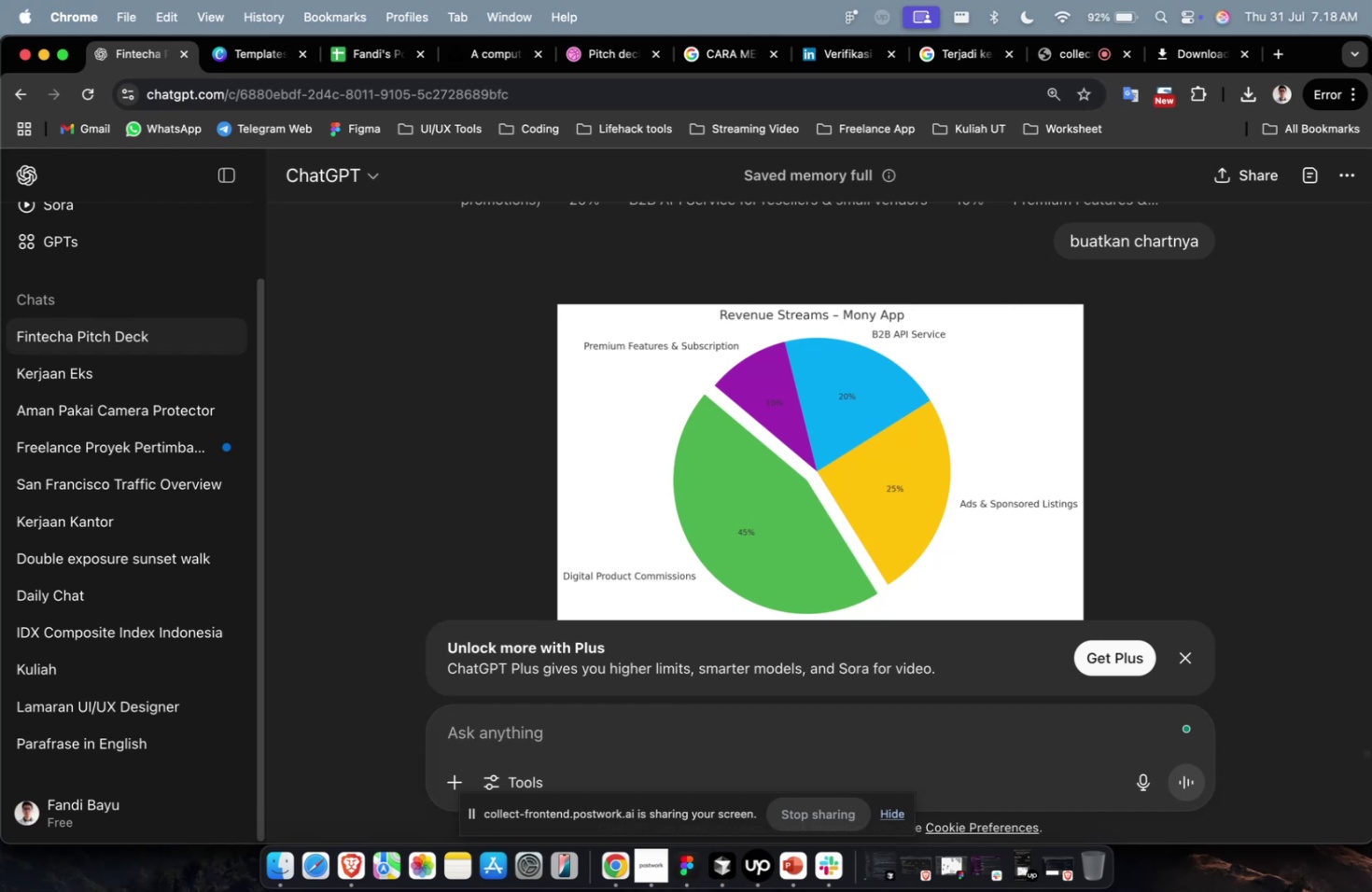 
right_click([906, 377])
 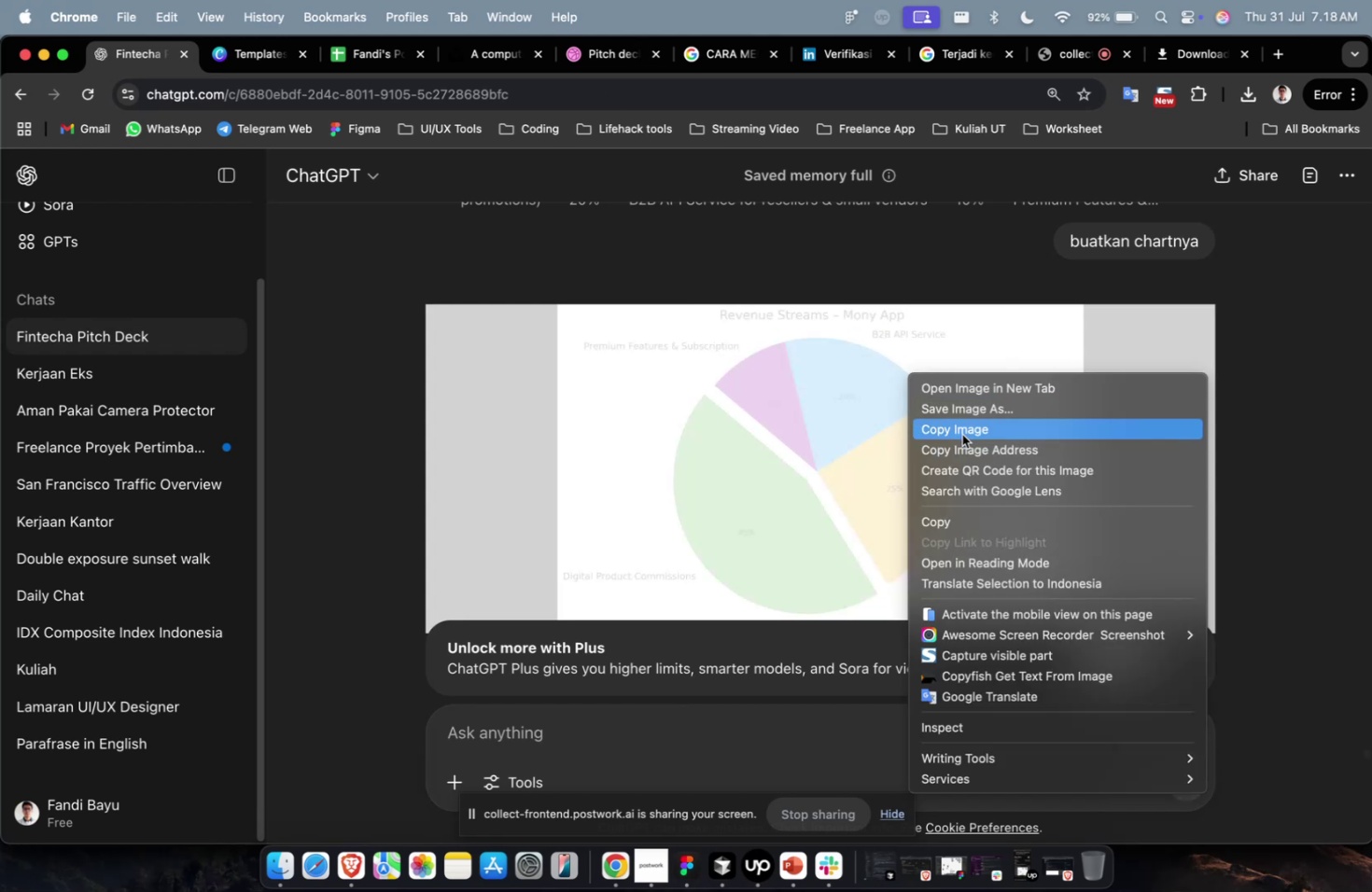 
left_click([961, 434])
 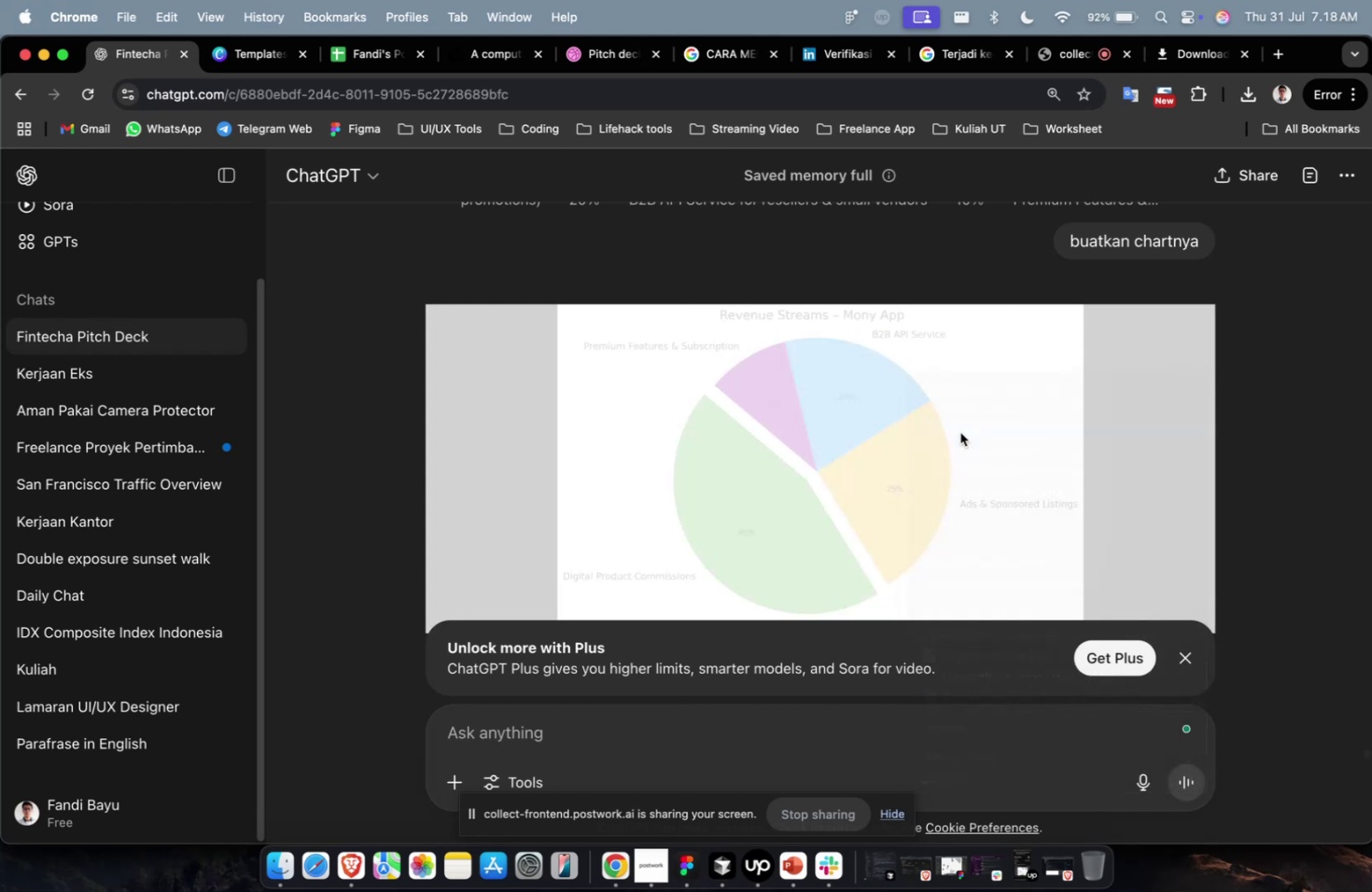 
key(Meta+1)
 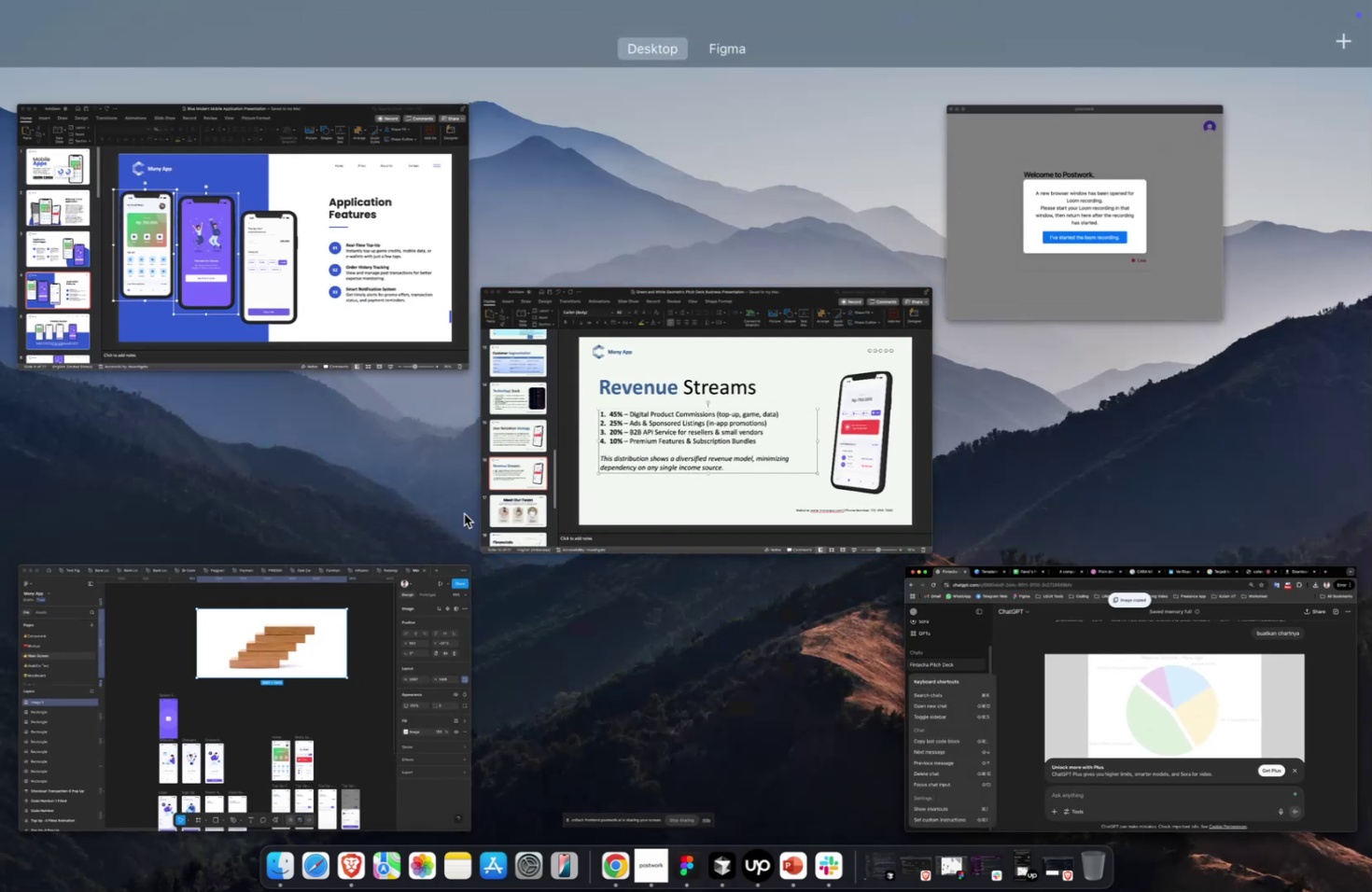 
left_click([411, 599])
 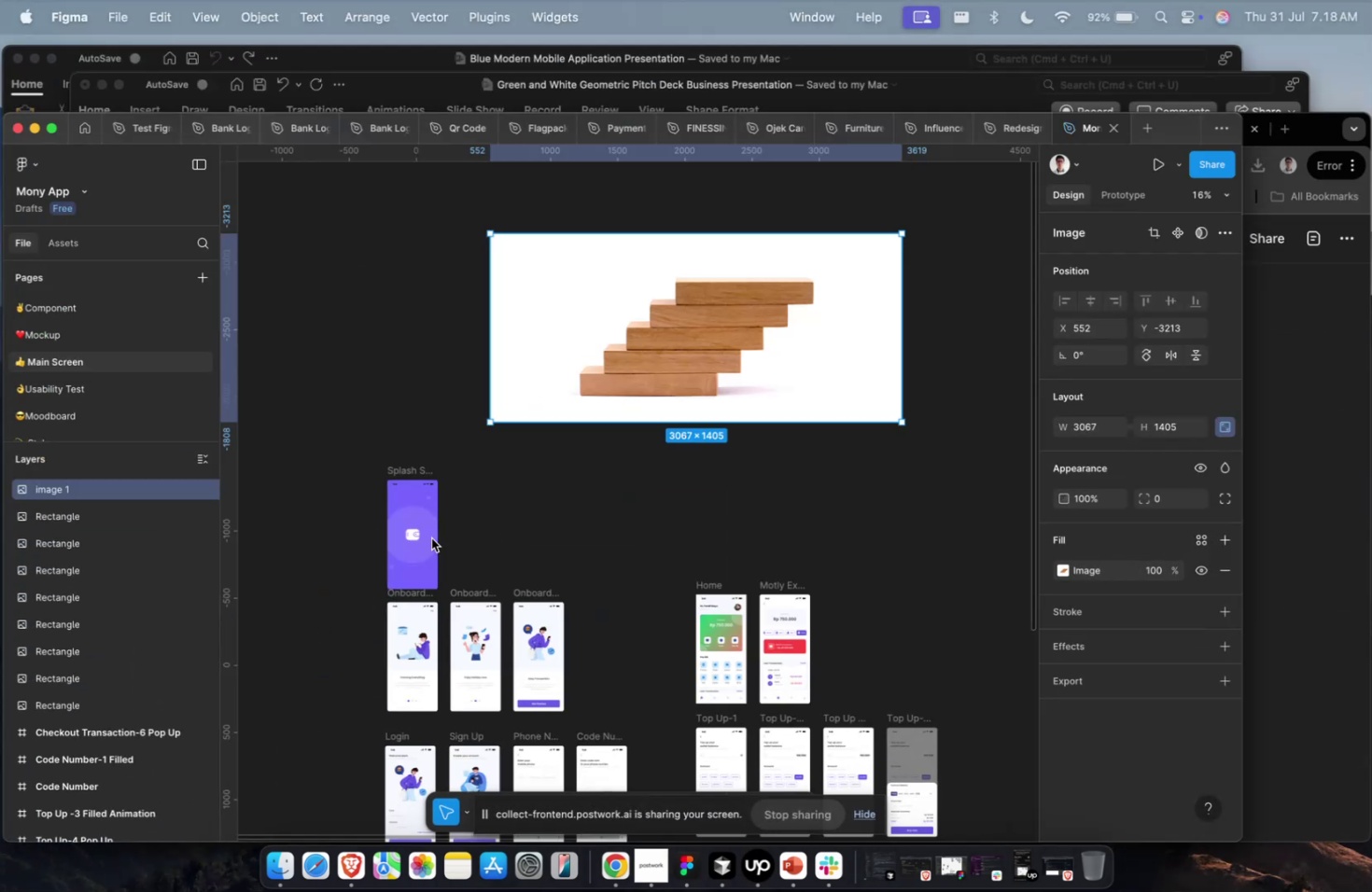 
scroll: coordinate [433, 529], scroll_direction: up, amount: 38.0
 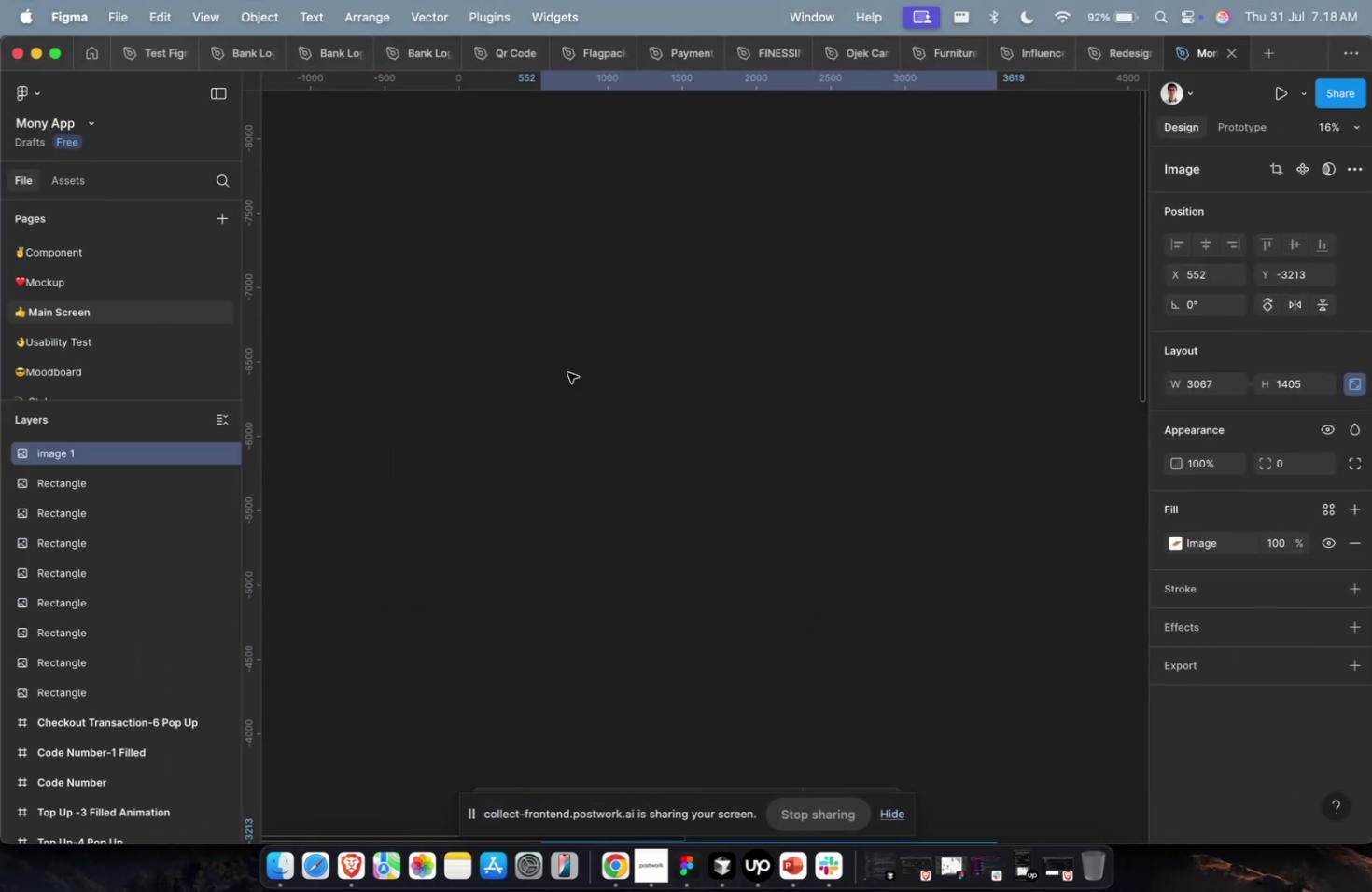 
left_click([567, 372])
 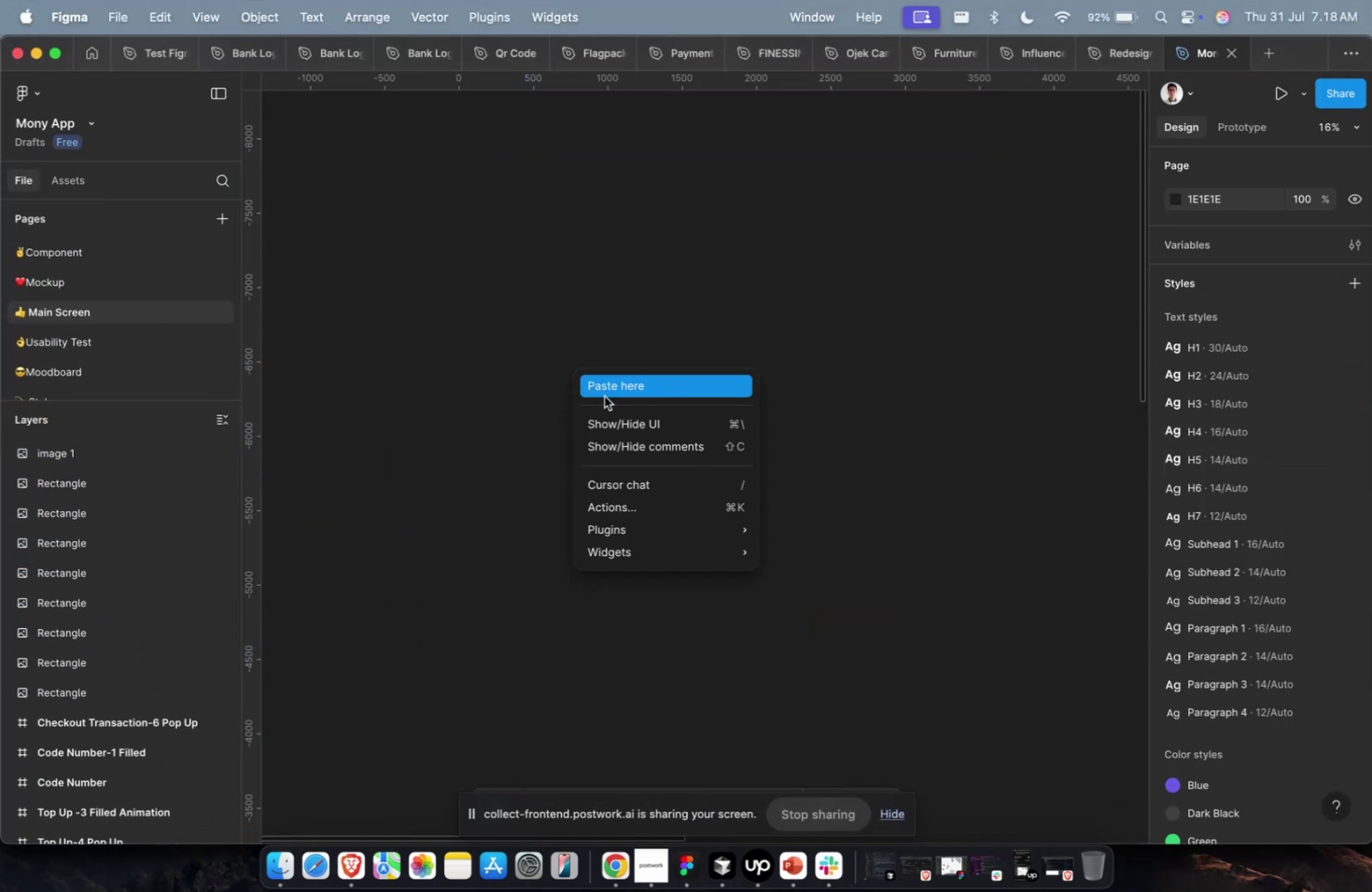 
left_click([604, 396])
 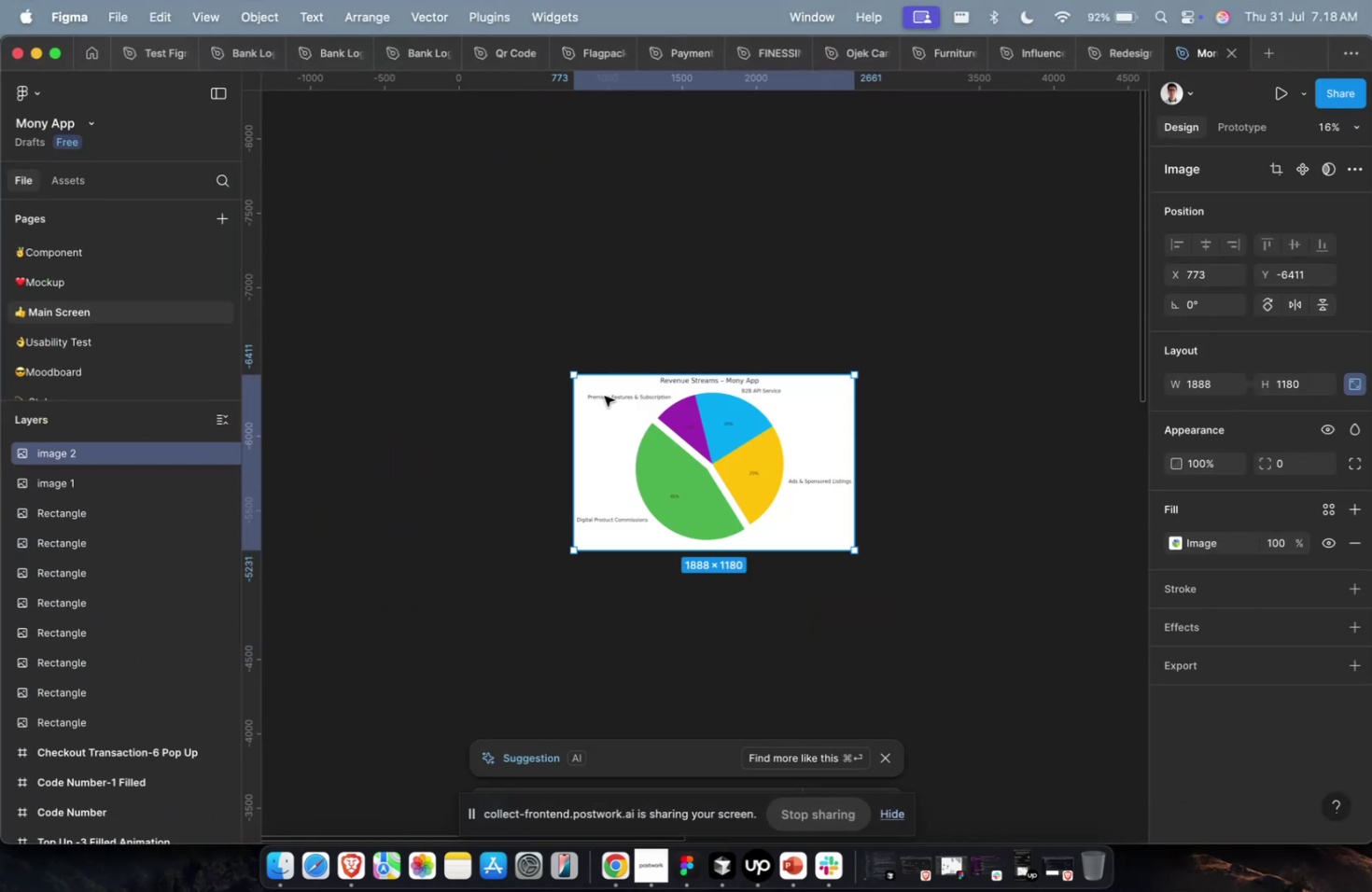 
key(Meta+P)
 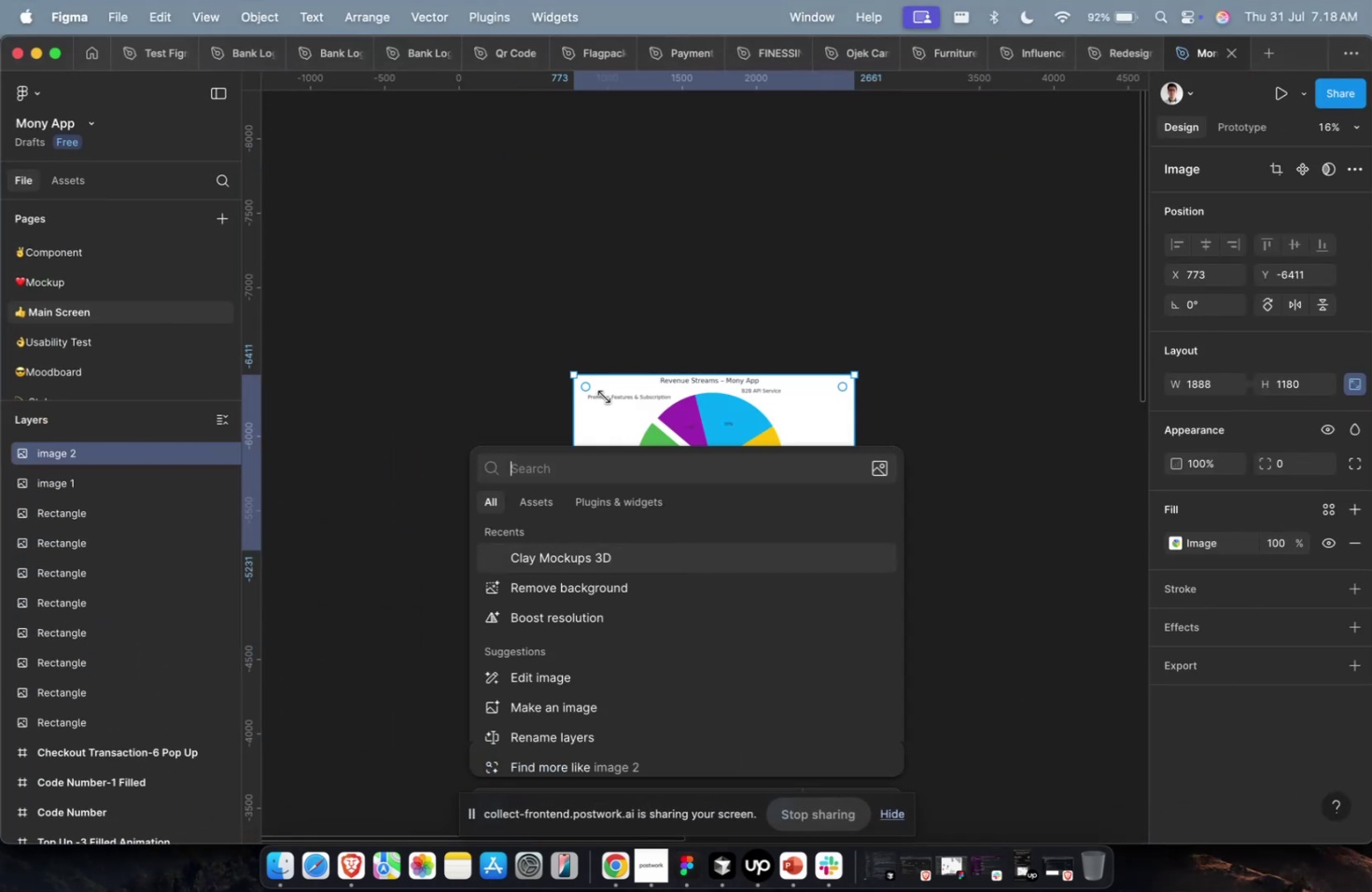 
type(rem)
 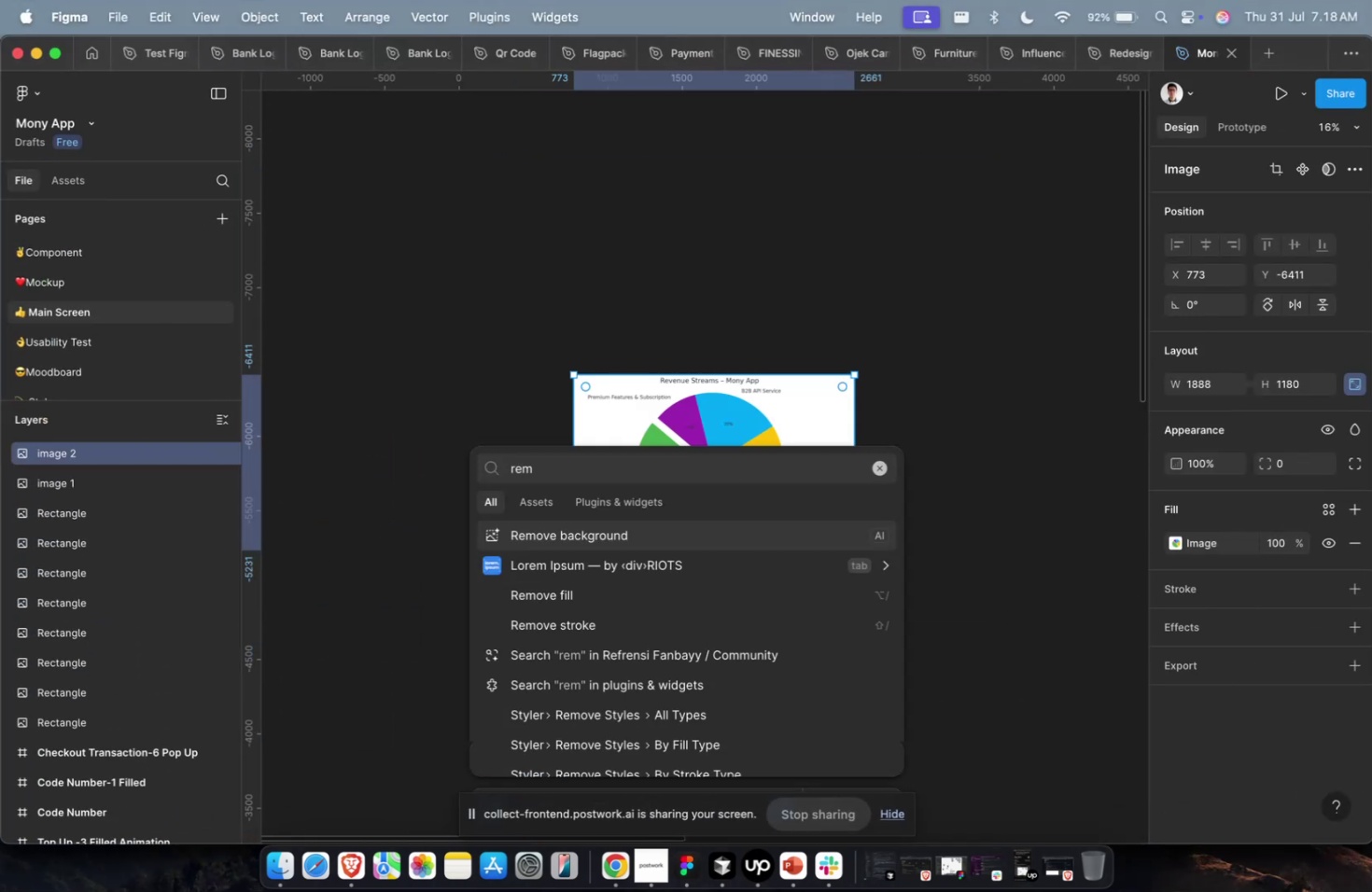 
key(Enter)
 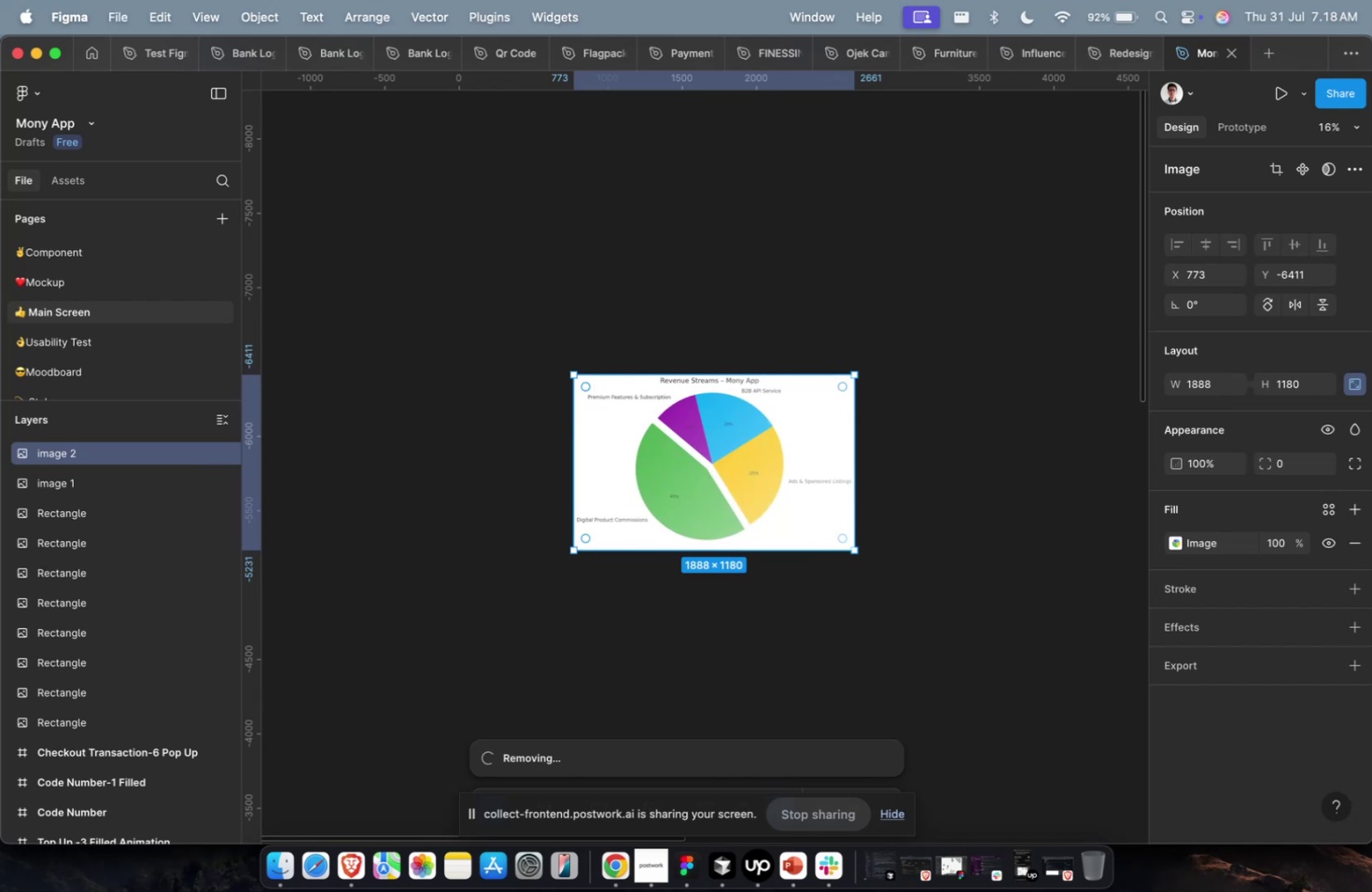 
wait(8.67)
 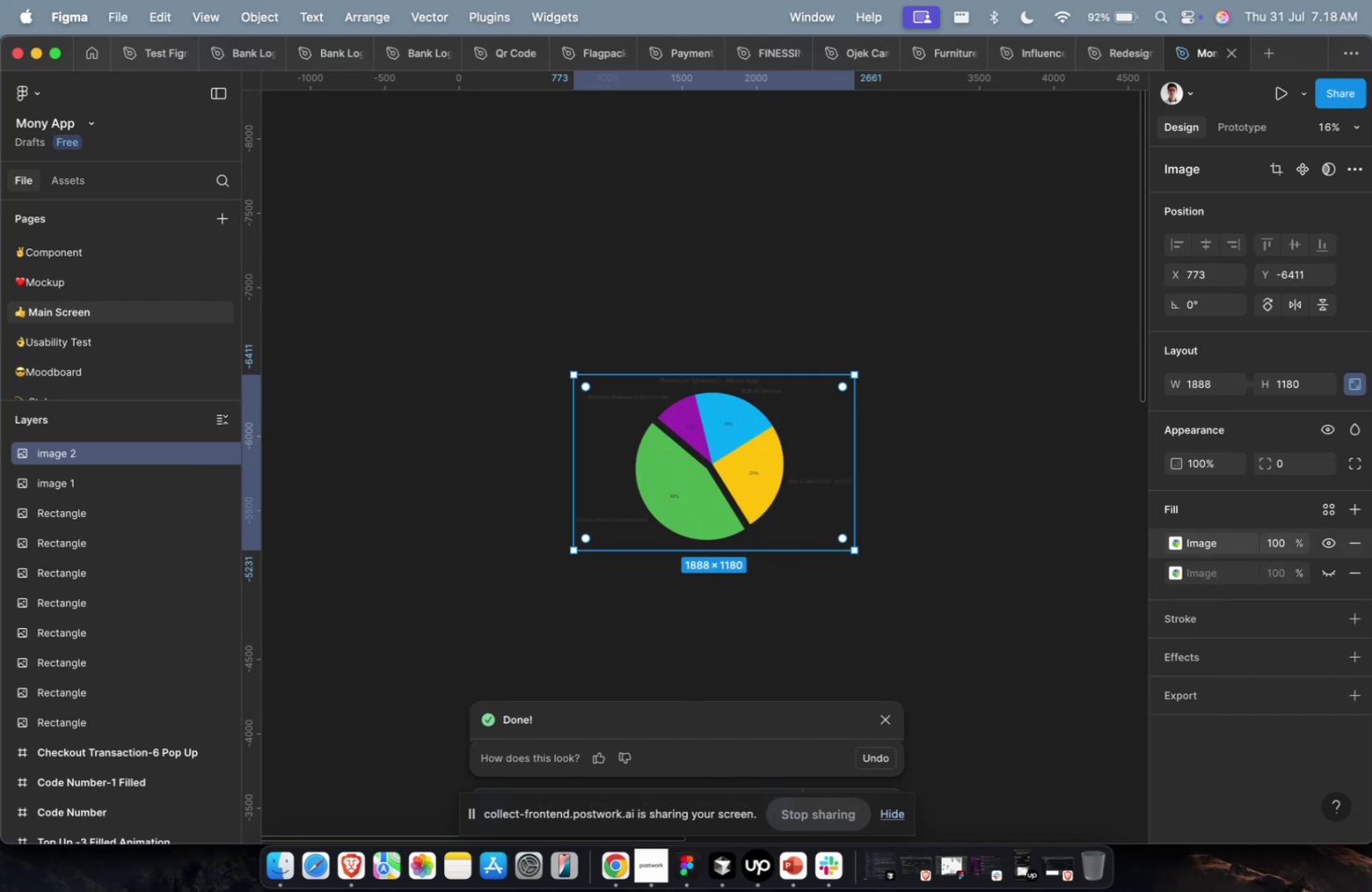 
key(Meta+Shift+C)
 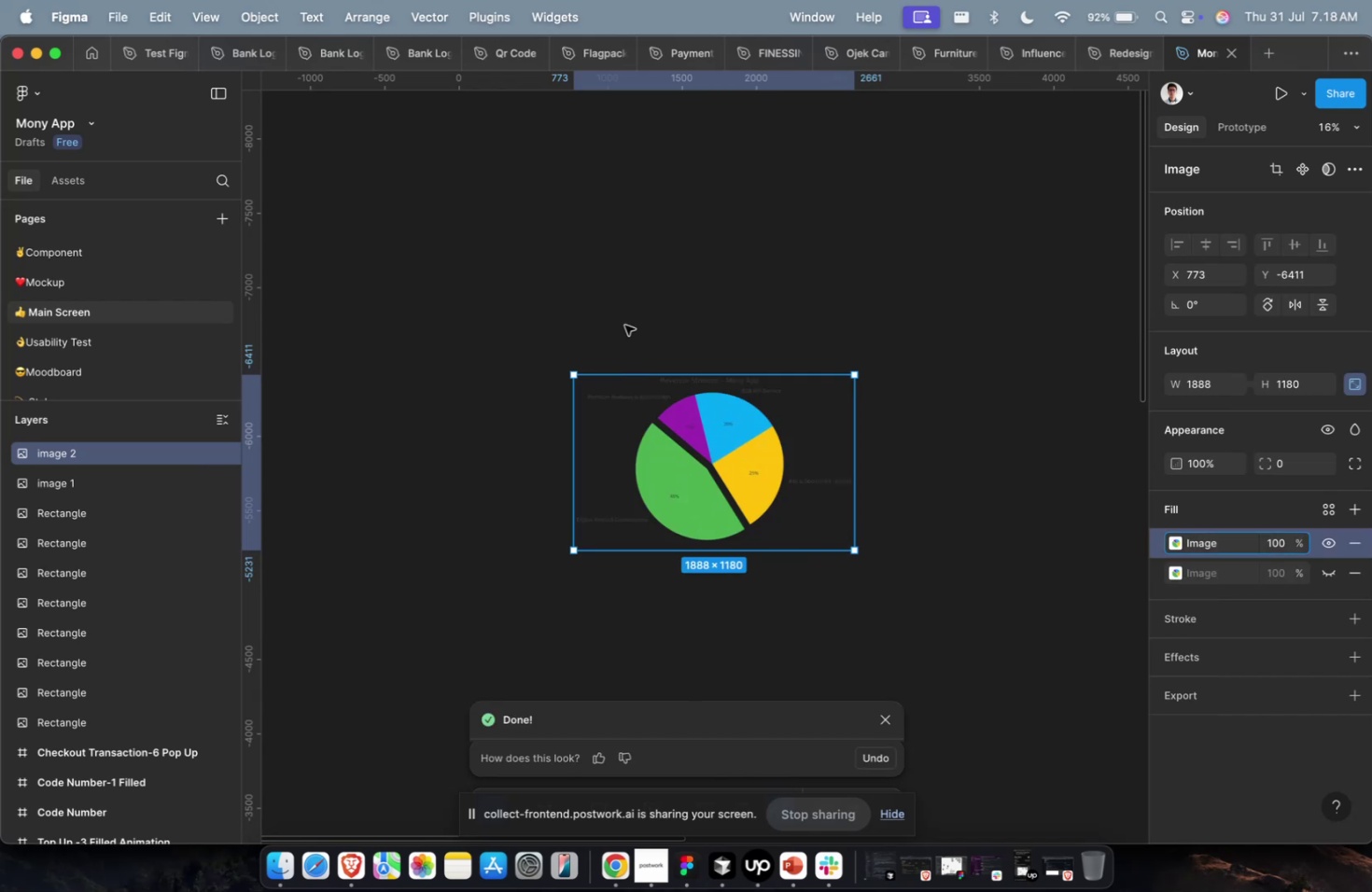 
key(Meta+CommandLeft)
 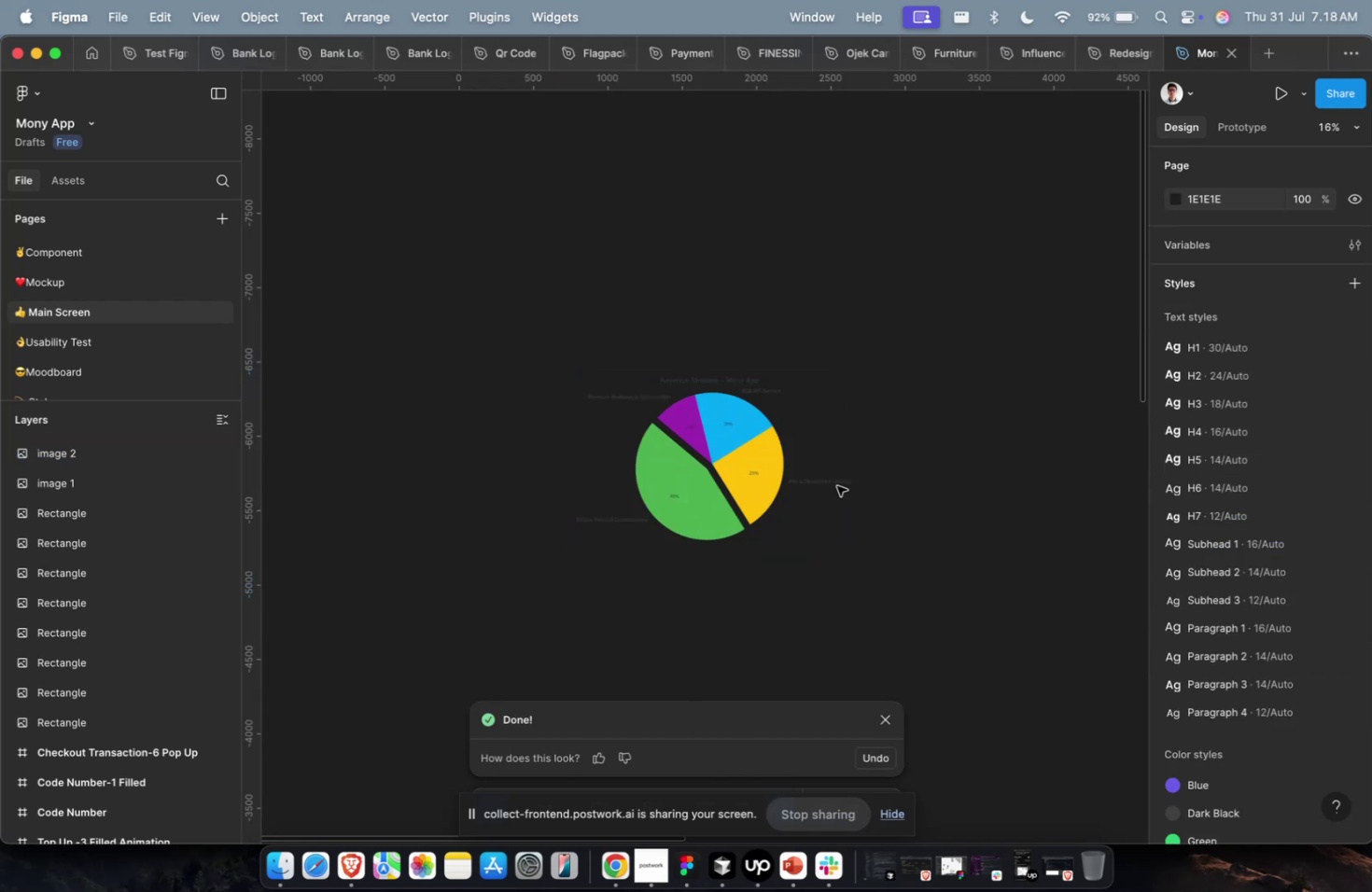 
double_click([749, 474])
 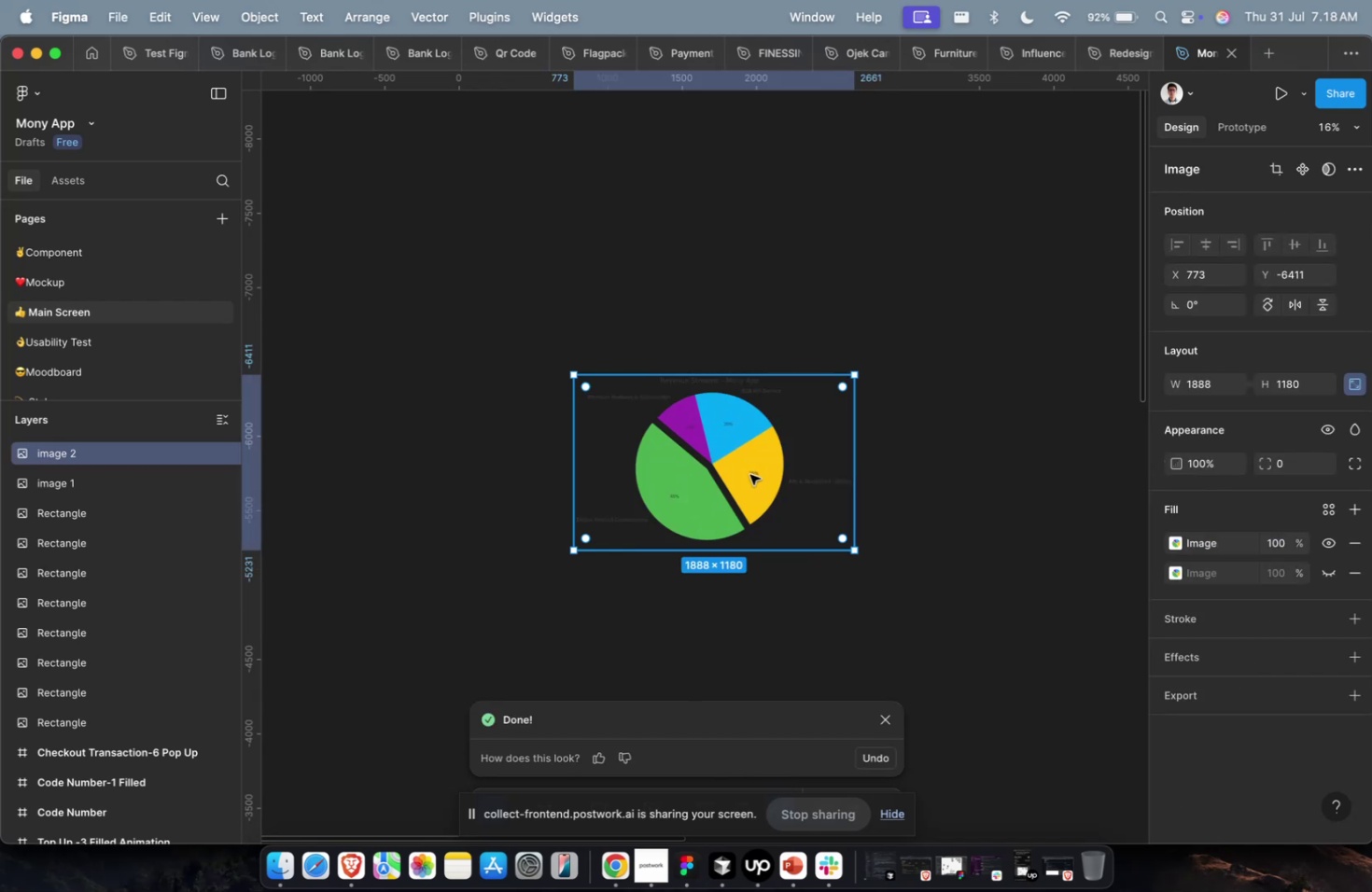 
key(Meta+CommandLeft)
 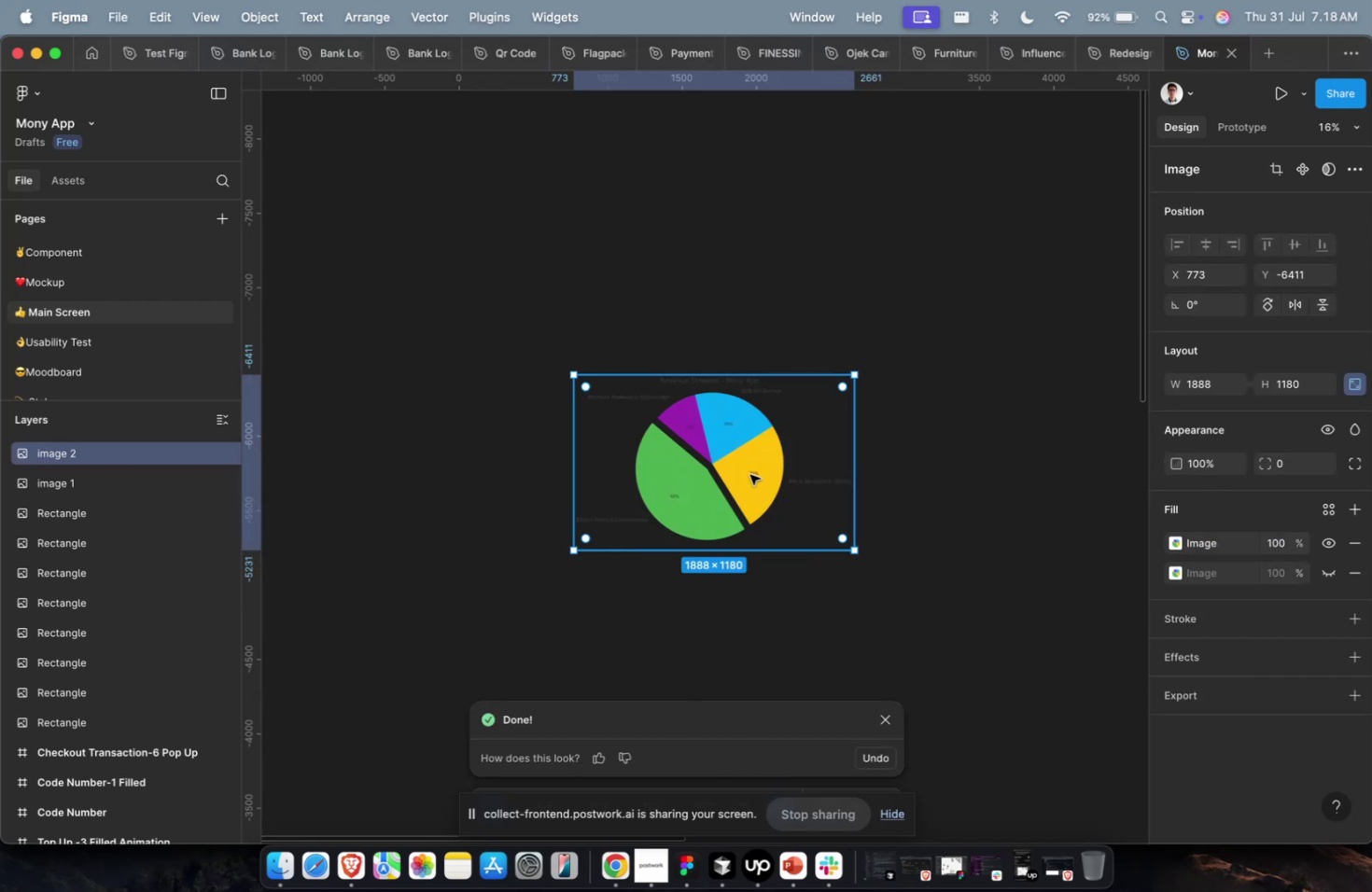 
key(Meta+Shift+C)
 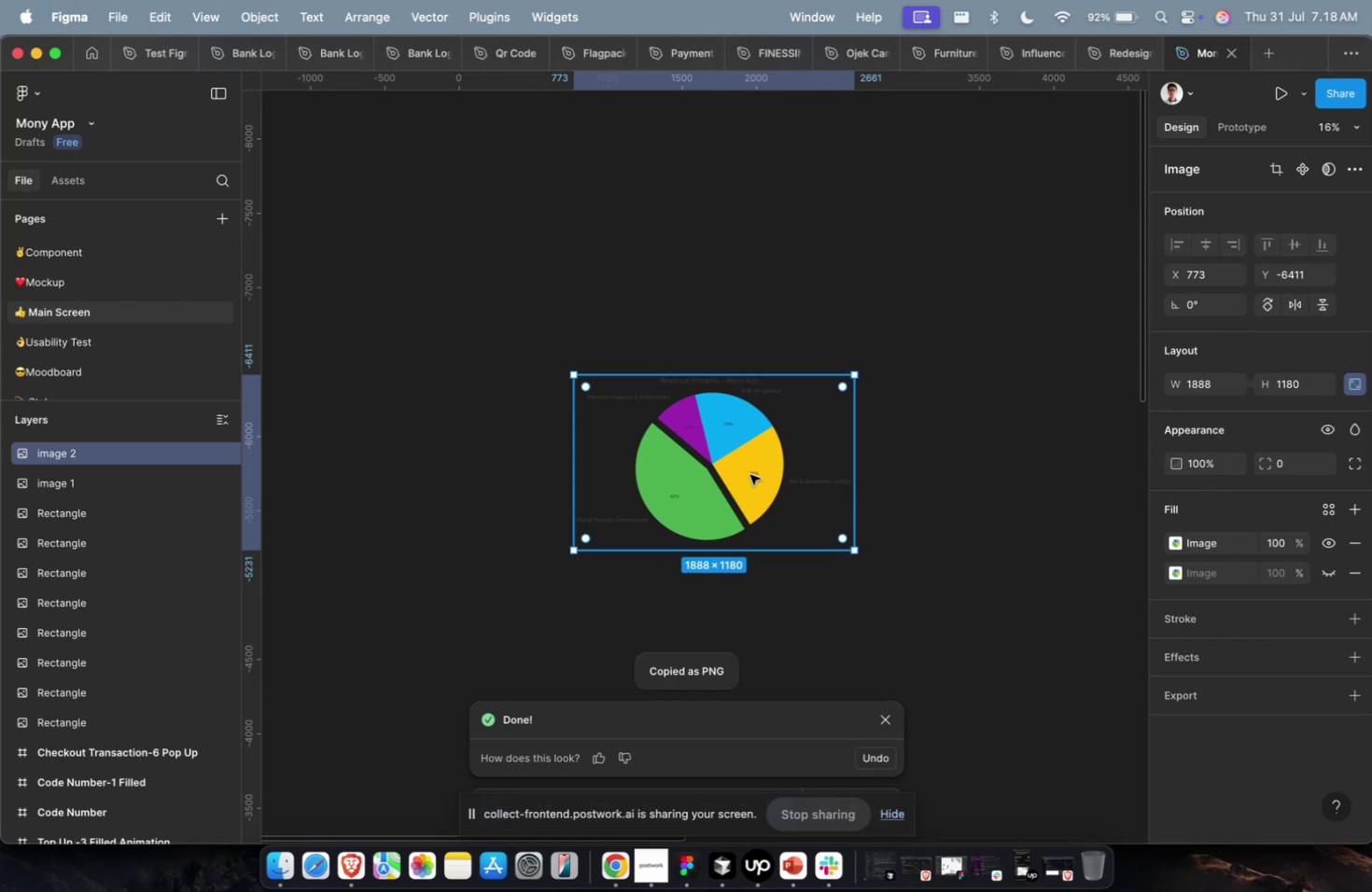 
wait(5.53)
 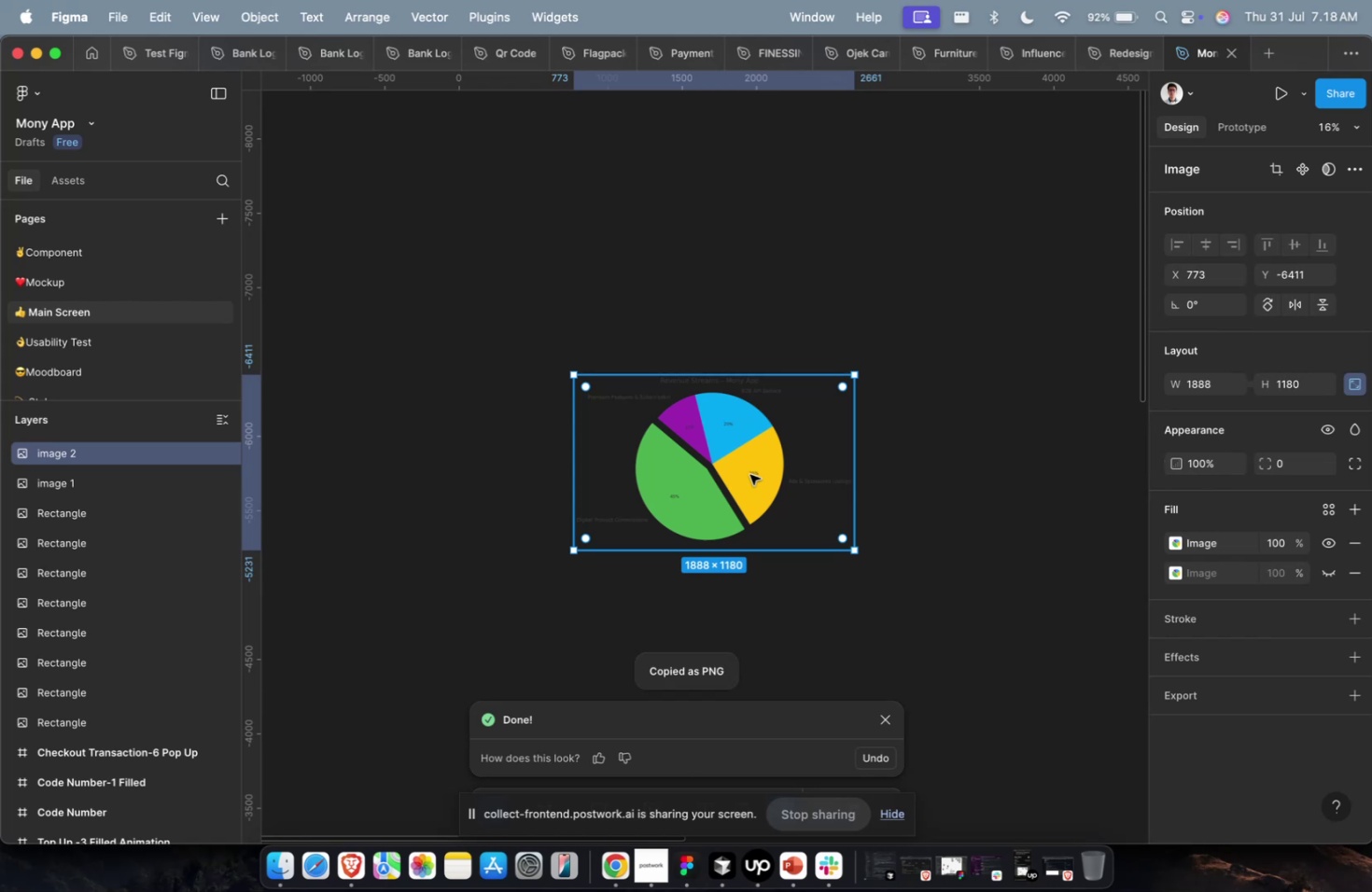 
key(Meta+CommandLeft)
 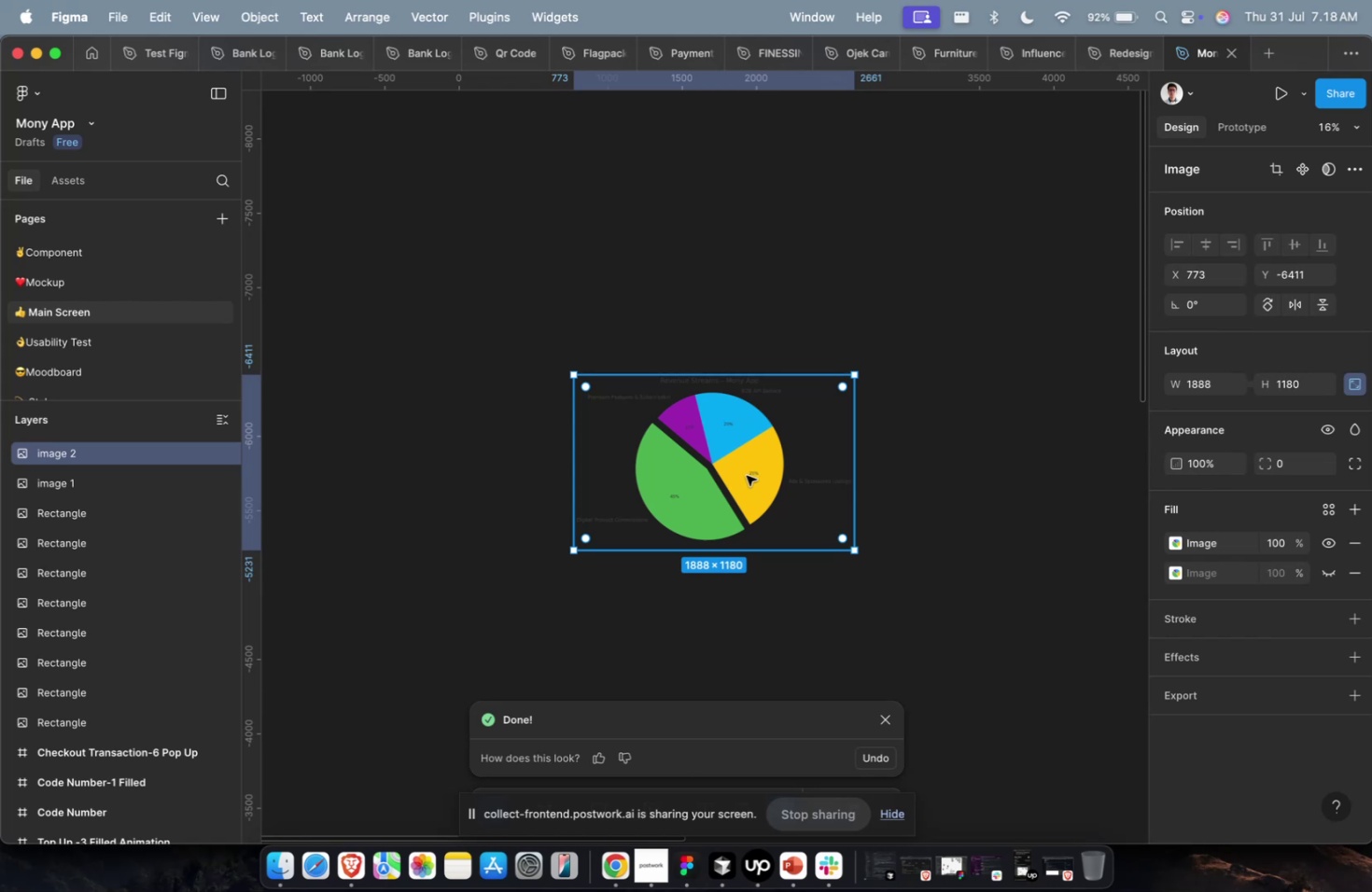 
key(Meta+1)
 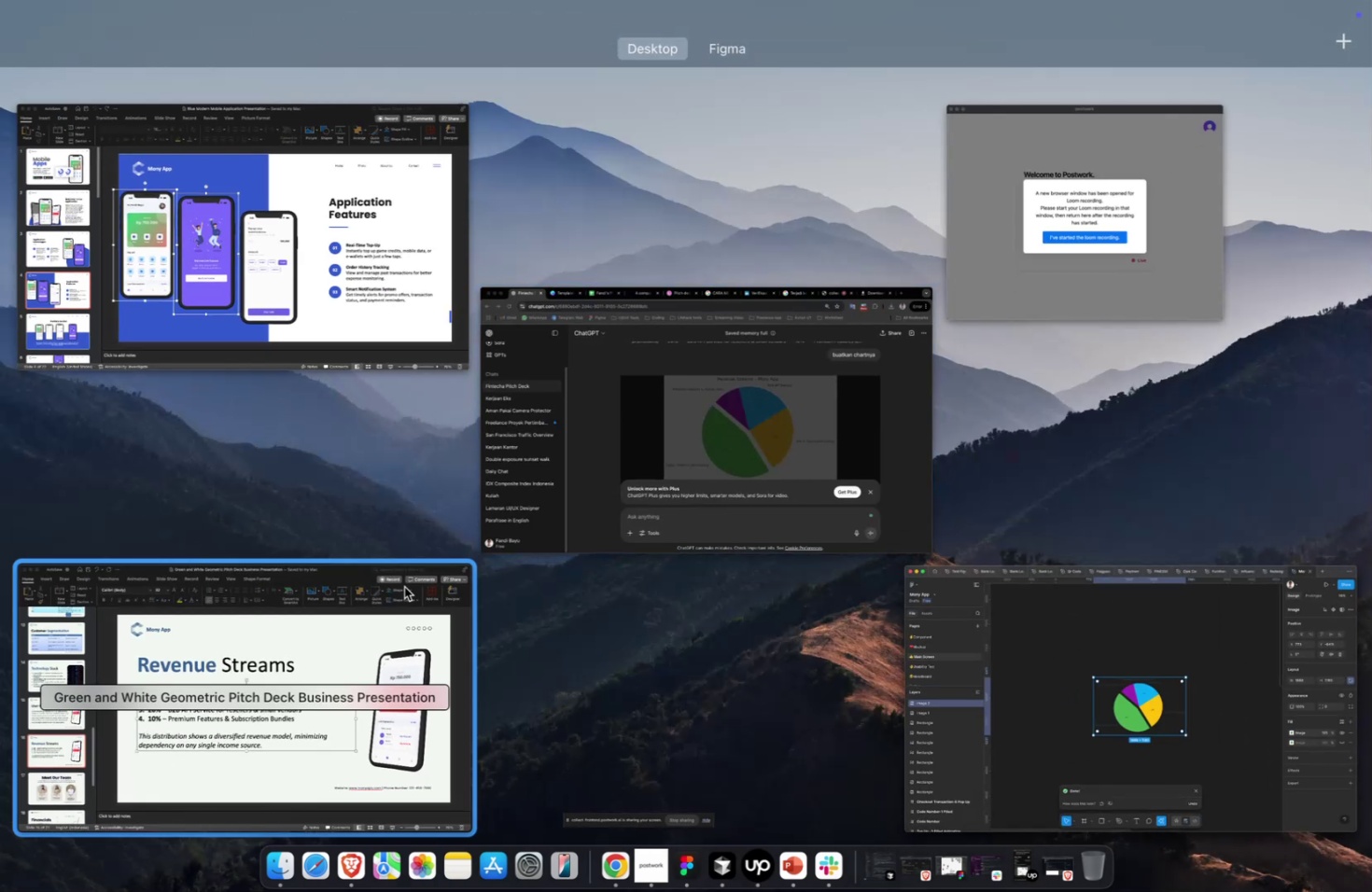 
left_click([402, 587])
 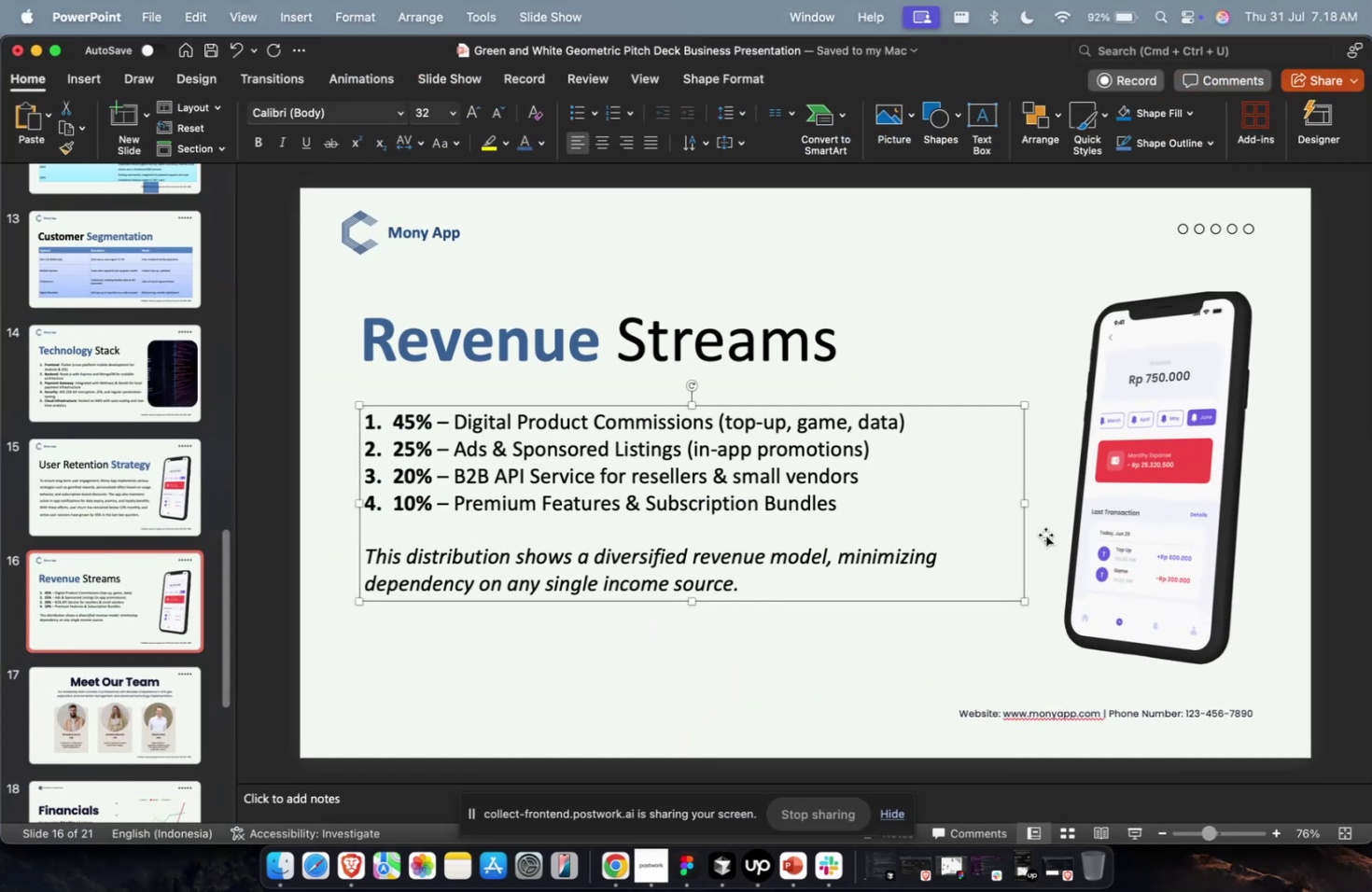 
double_click([1058, 533])
 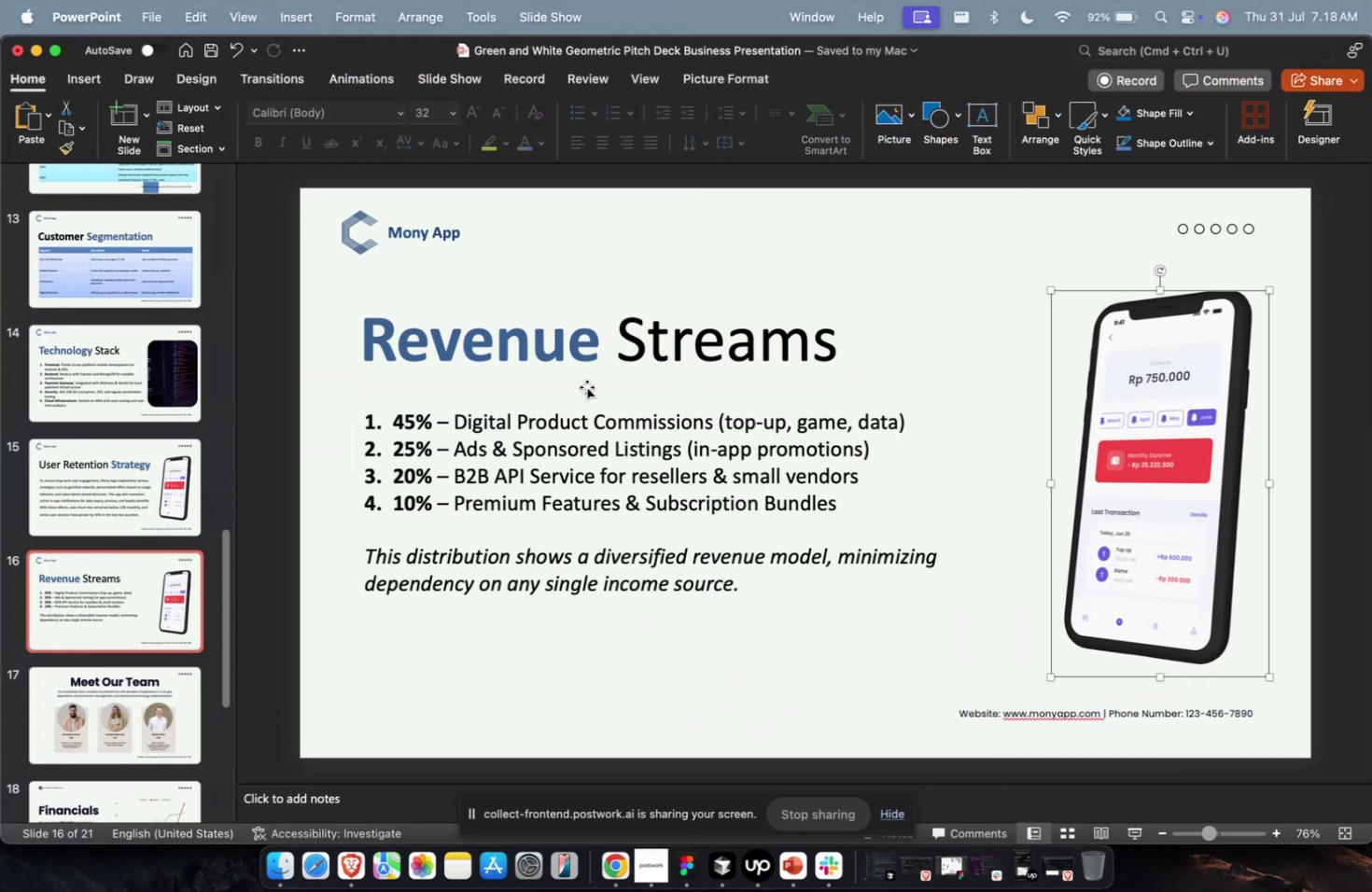 
key(Backspace)
 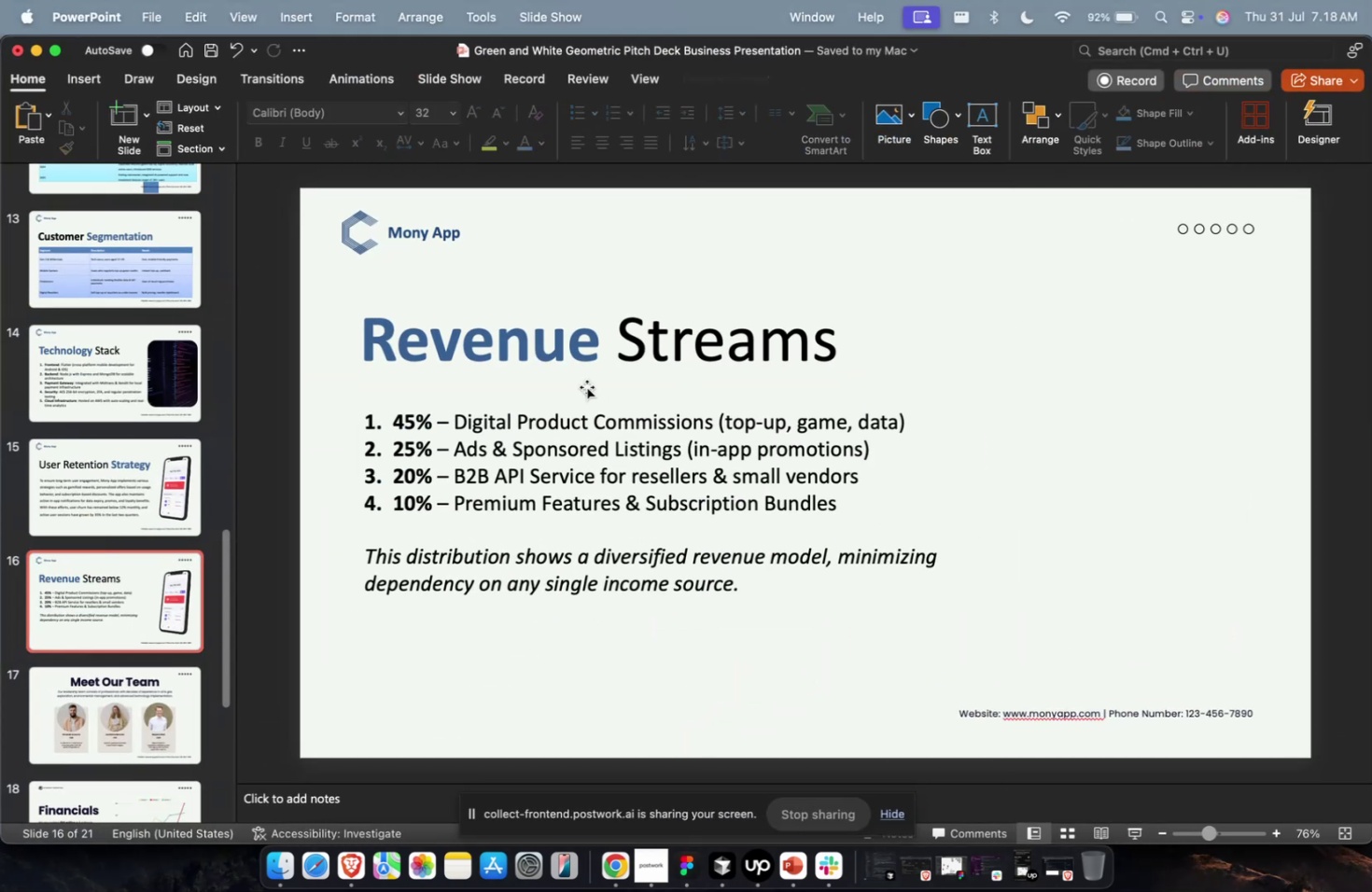 
key(Meta+CommandLeft)
 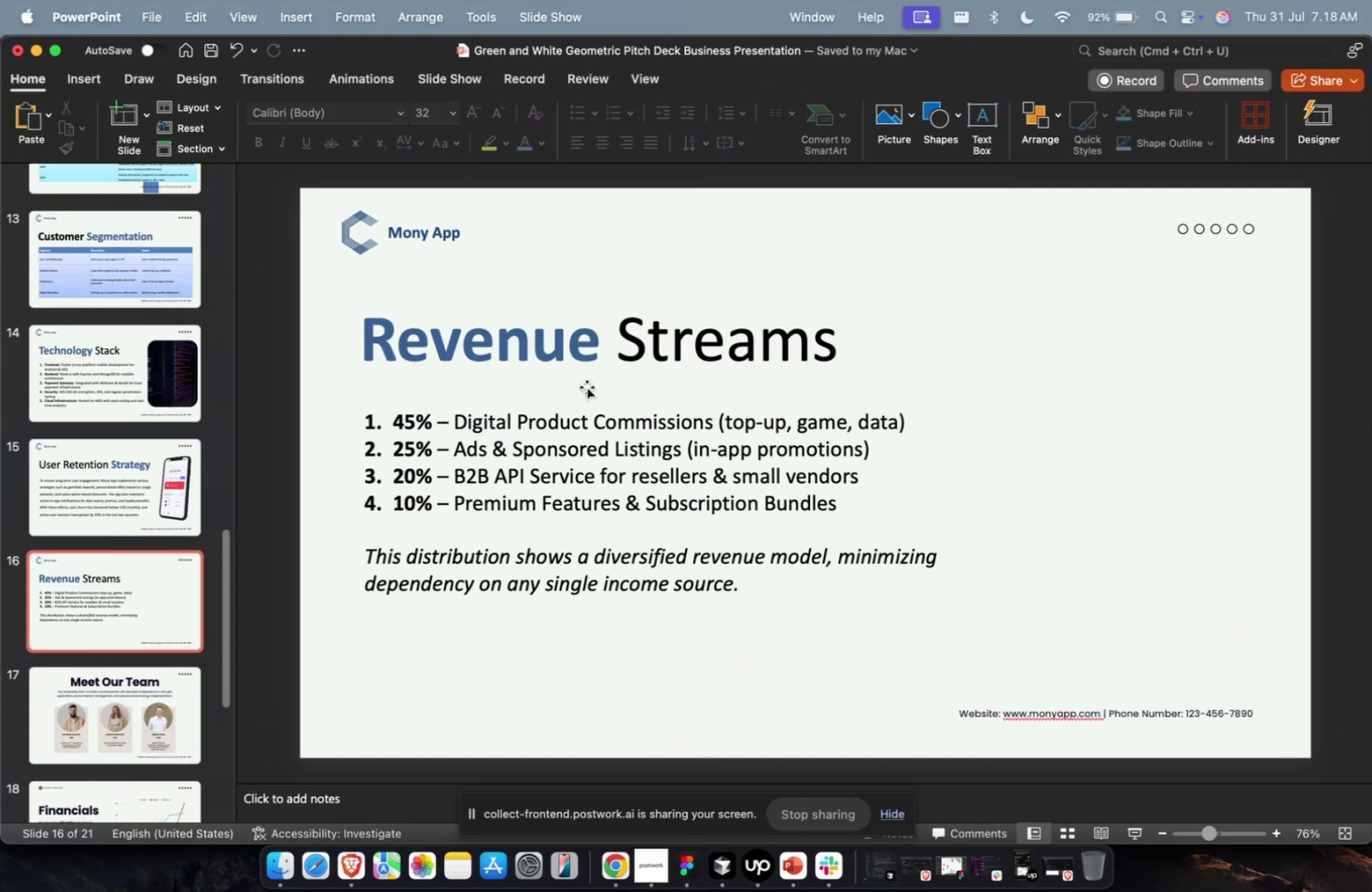 
key(Meta+V)
 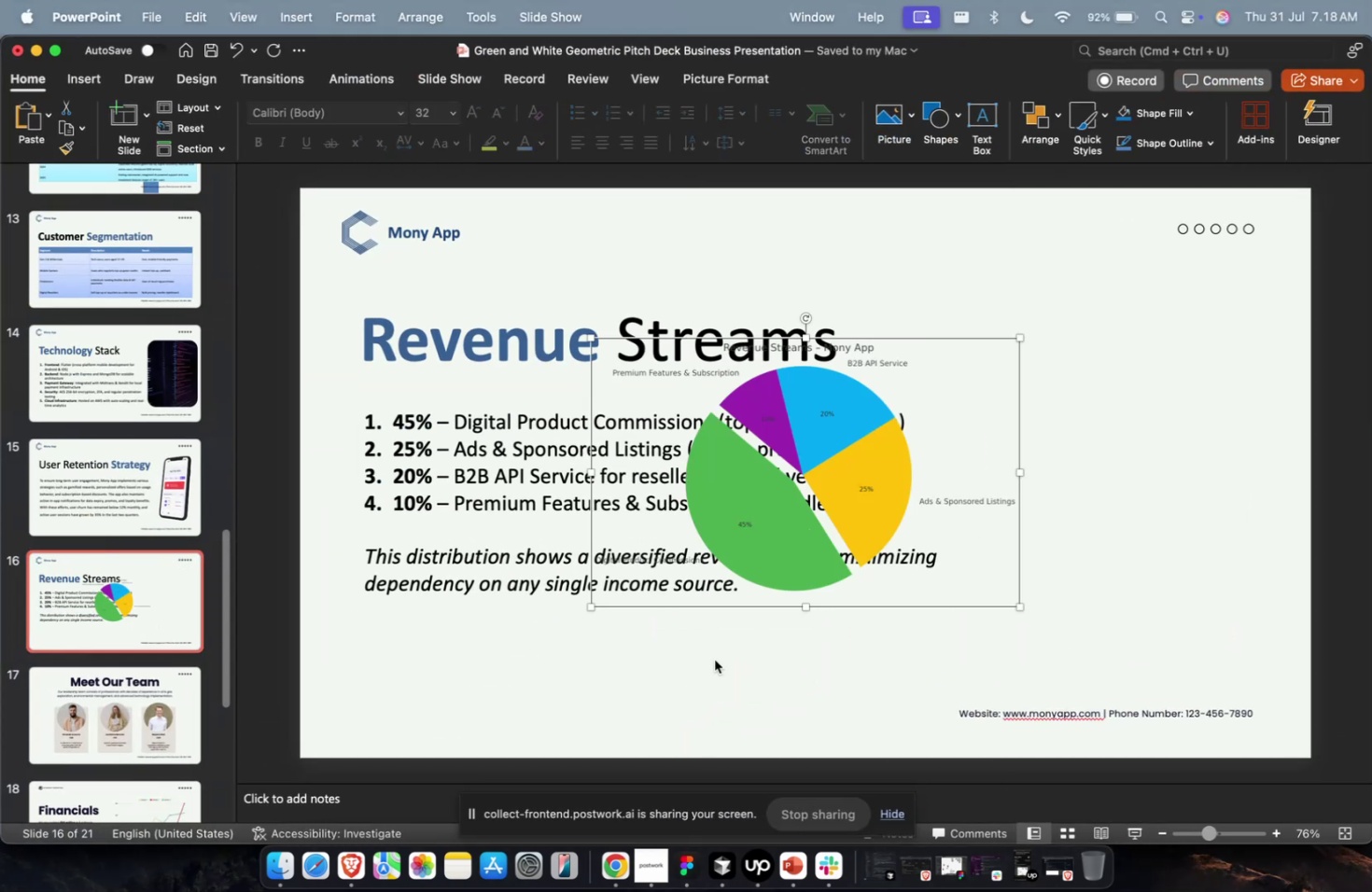 
left_click([455, 568])
 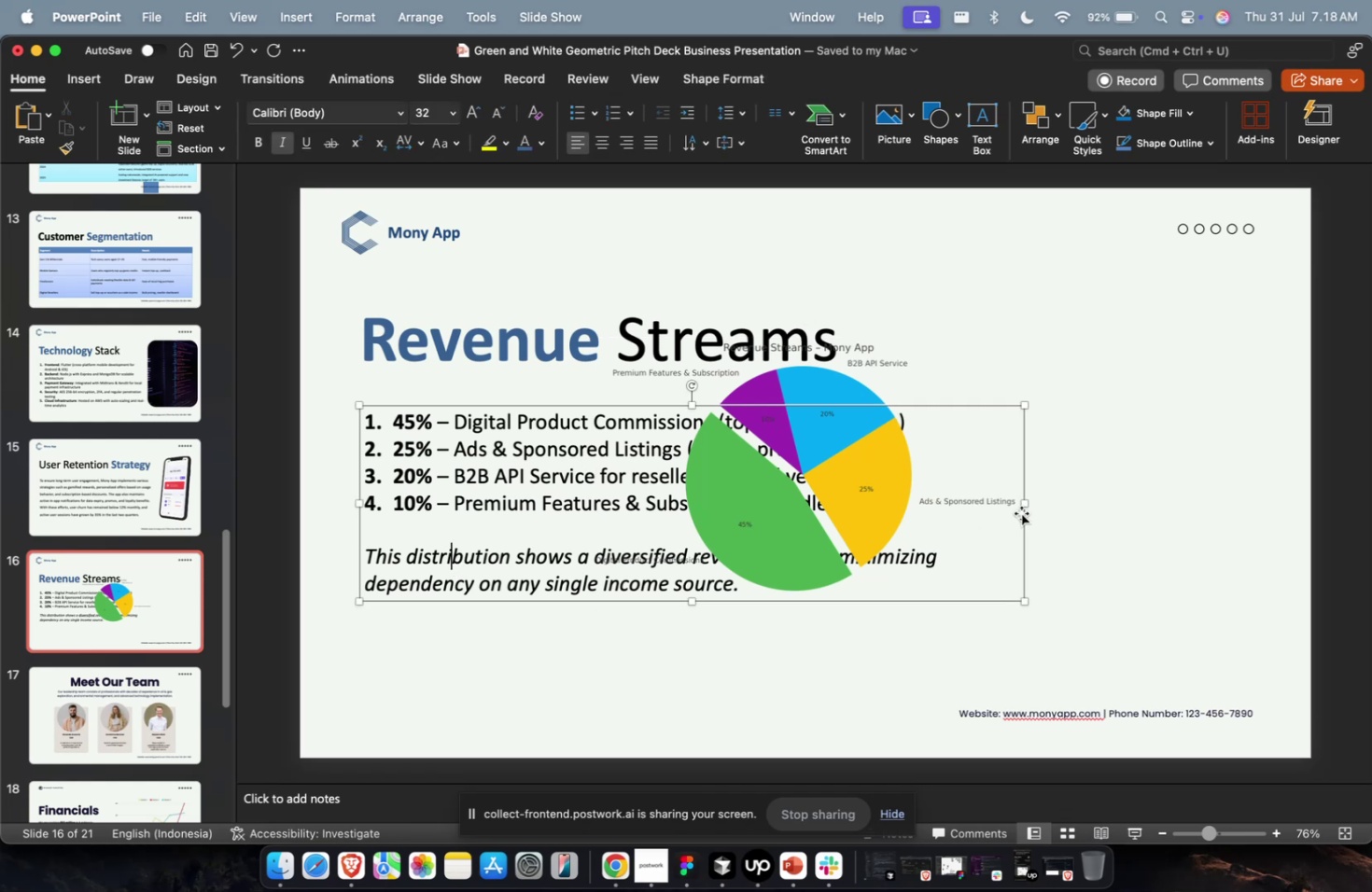 
left_click_drag(start_coordinate=[1024, 505], to_coordinate=[839, 513])
 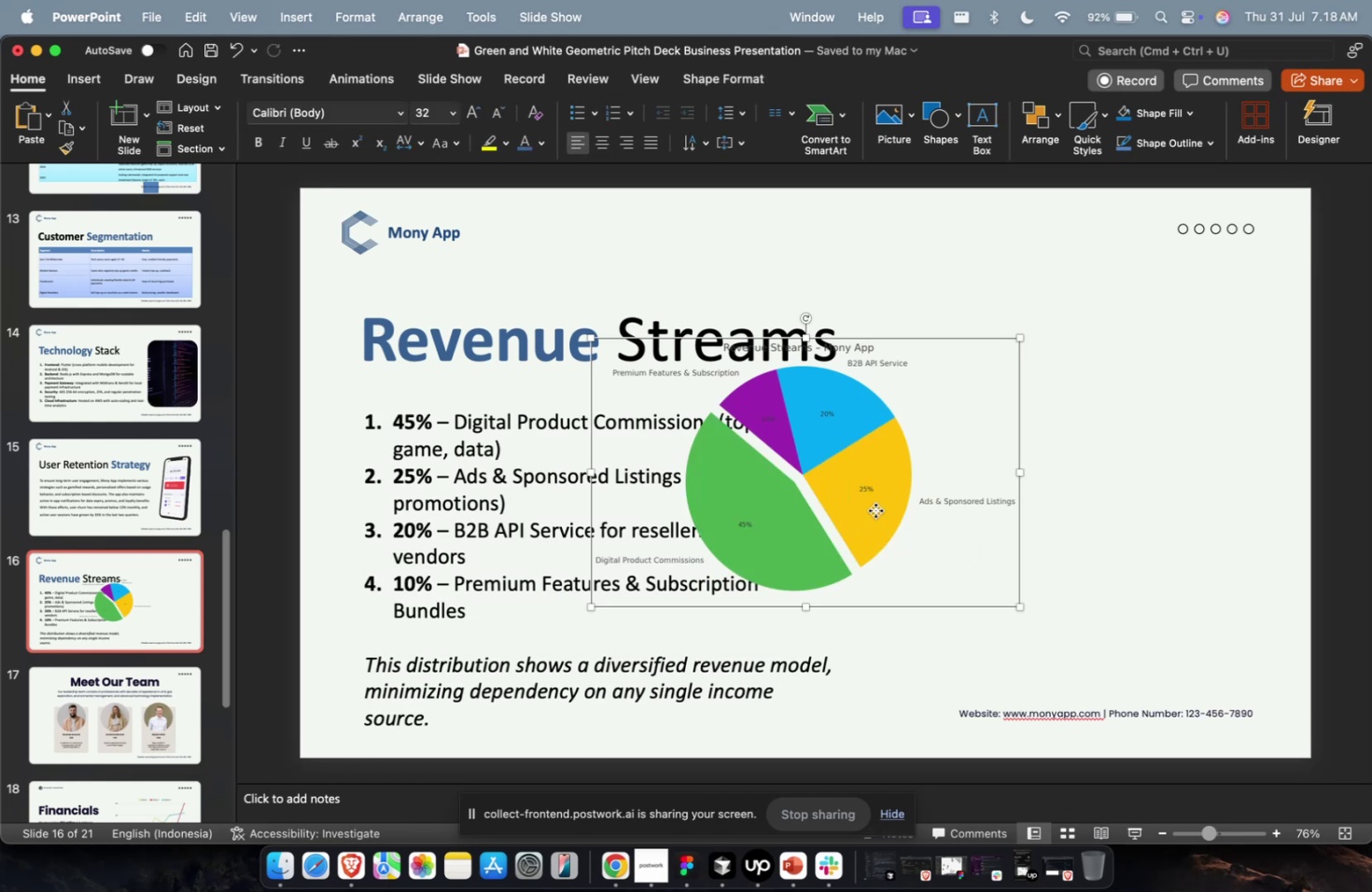 
left_click([875, 509])
 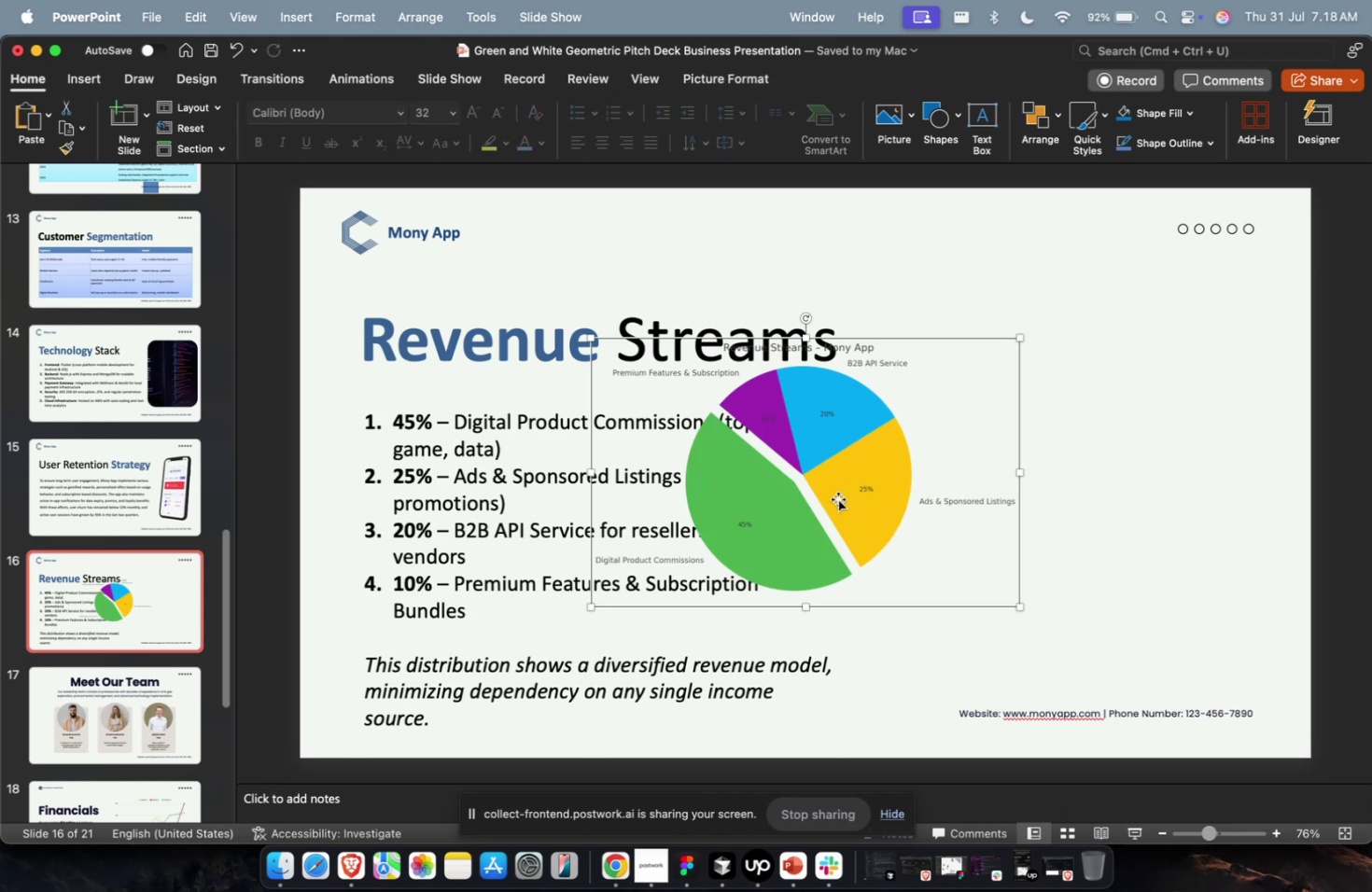 
left_click_drag(start_coordinate=[836, 498], to_coordinate=[1103, 513])
 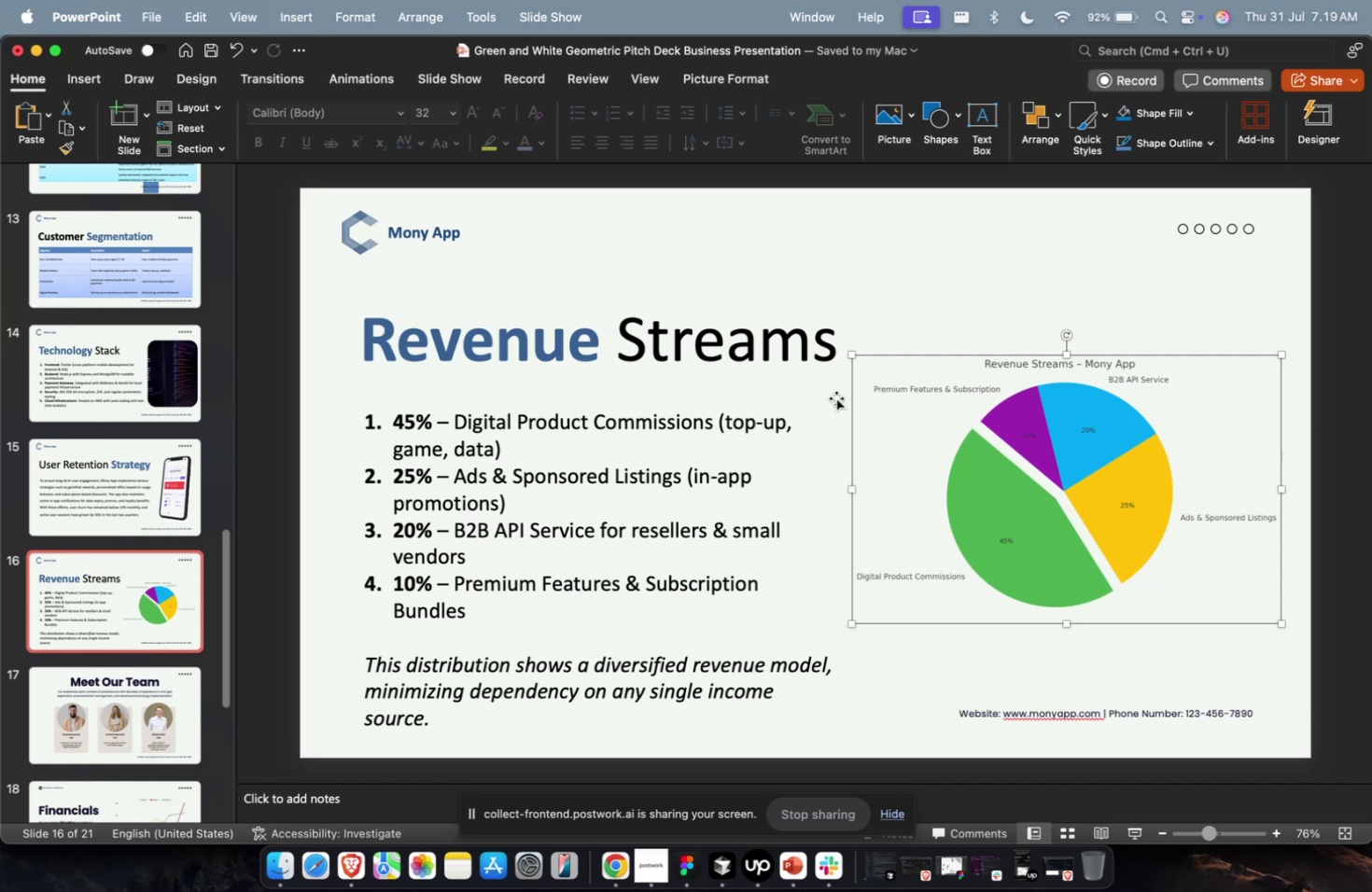 
wait(14.77)
 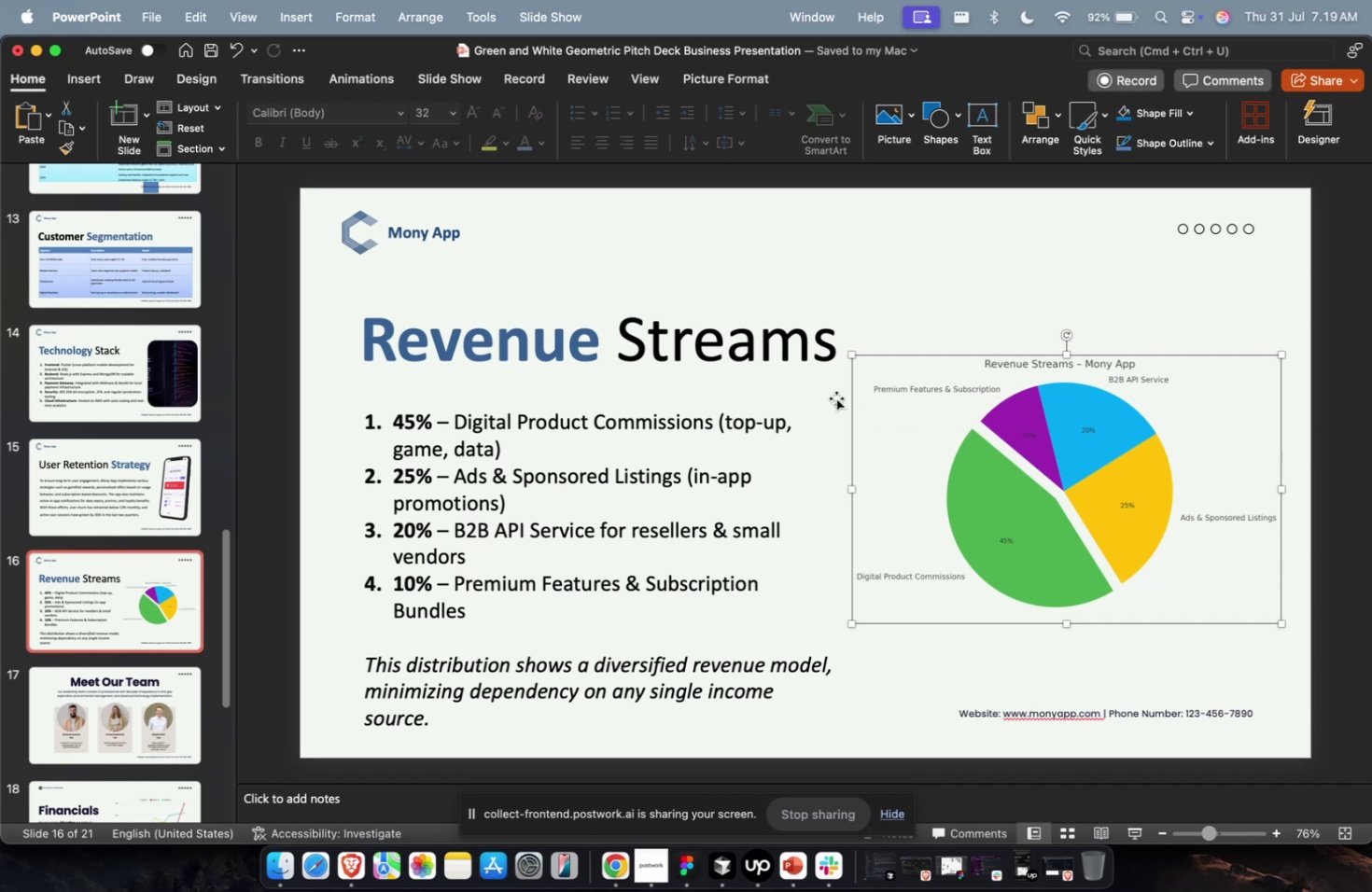 
key(Meta+CommandLeft)
 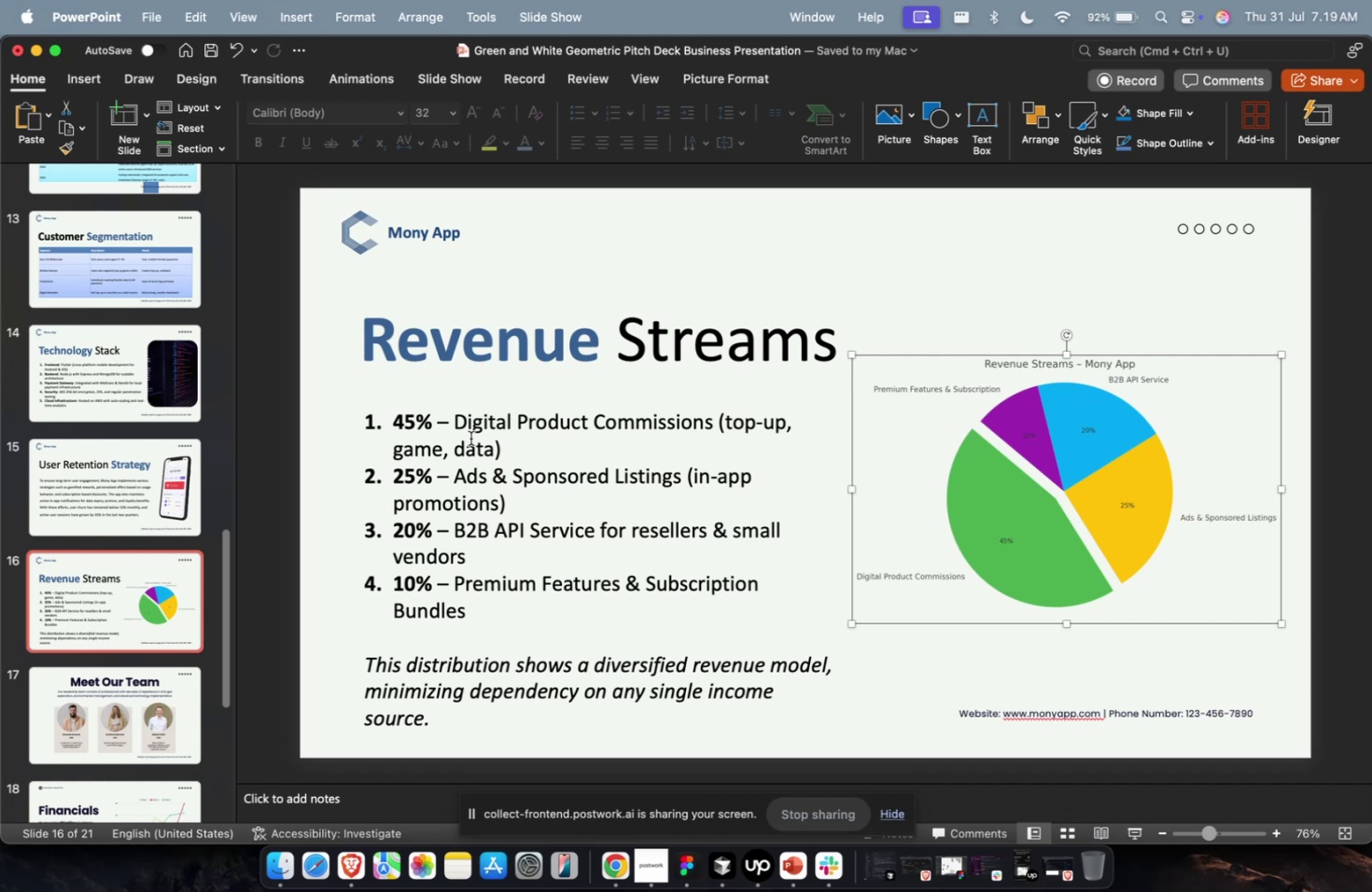 
key(Meta+D)
 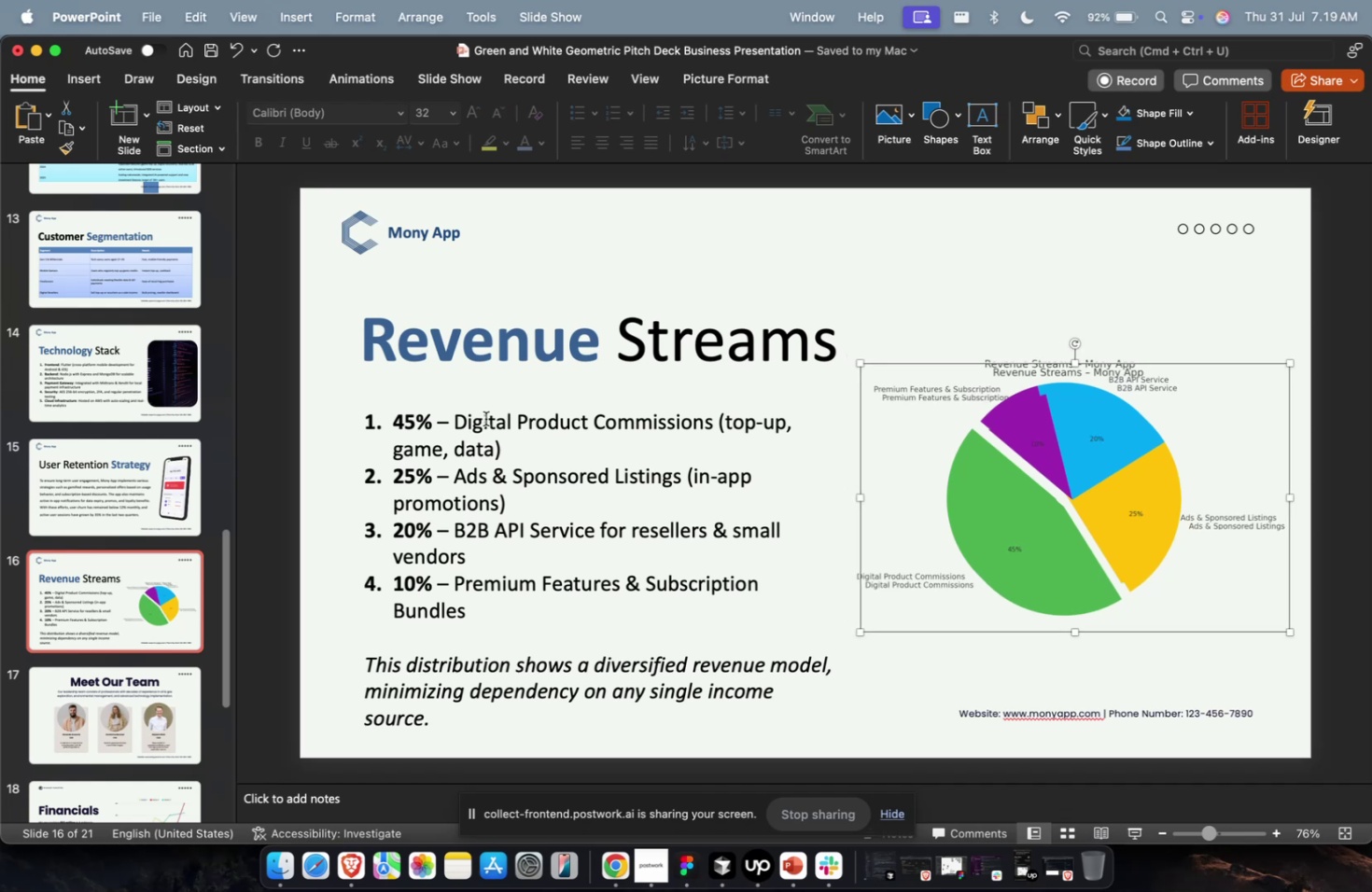 
key(Meta+CommandLeft)
 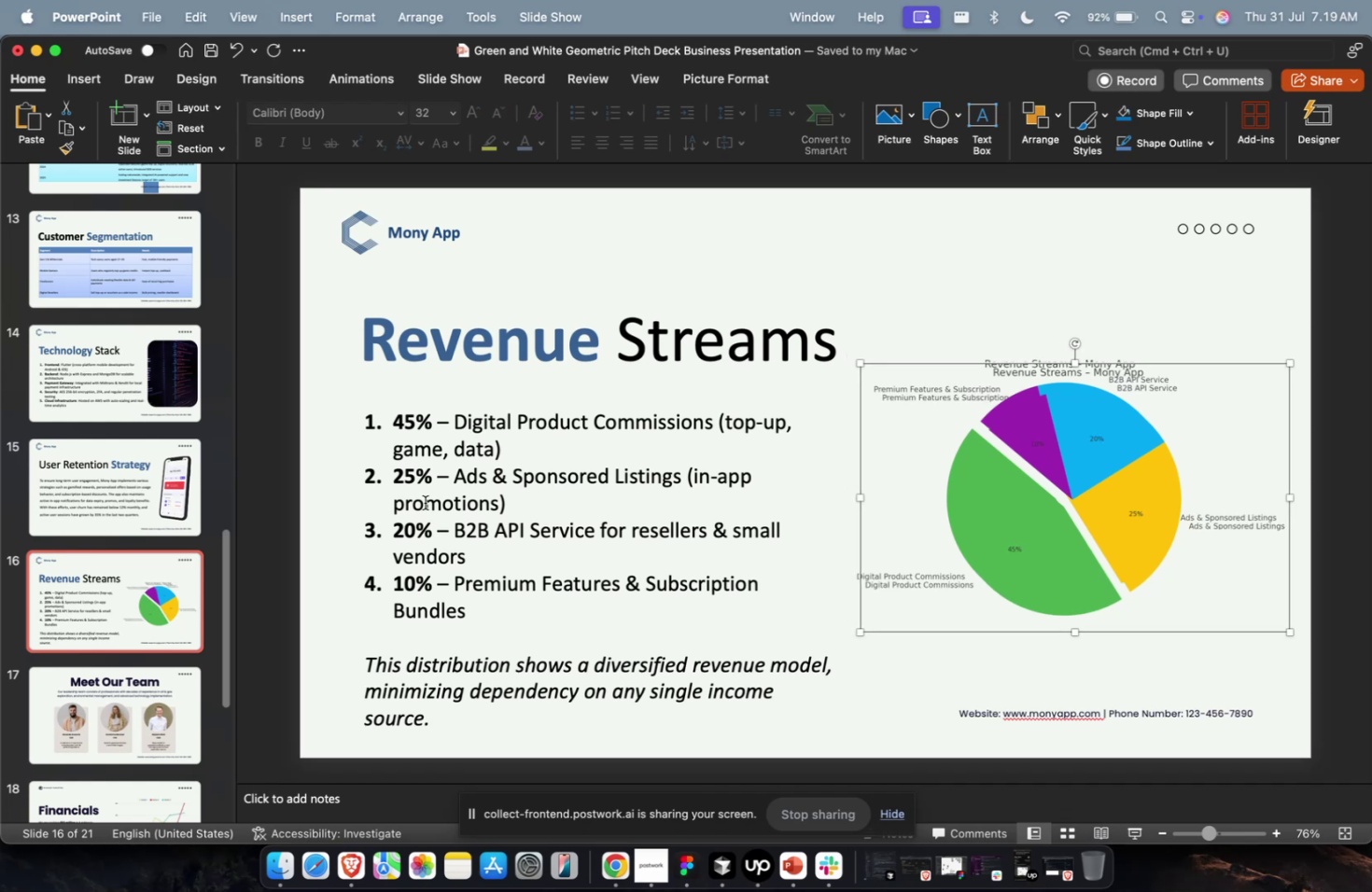 
key(Meta+Z)
 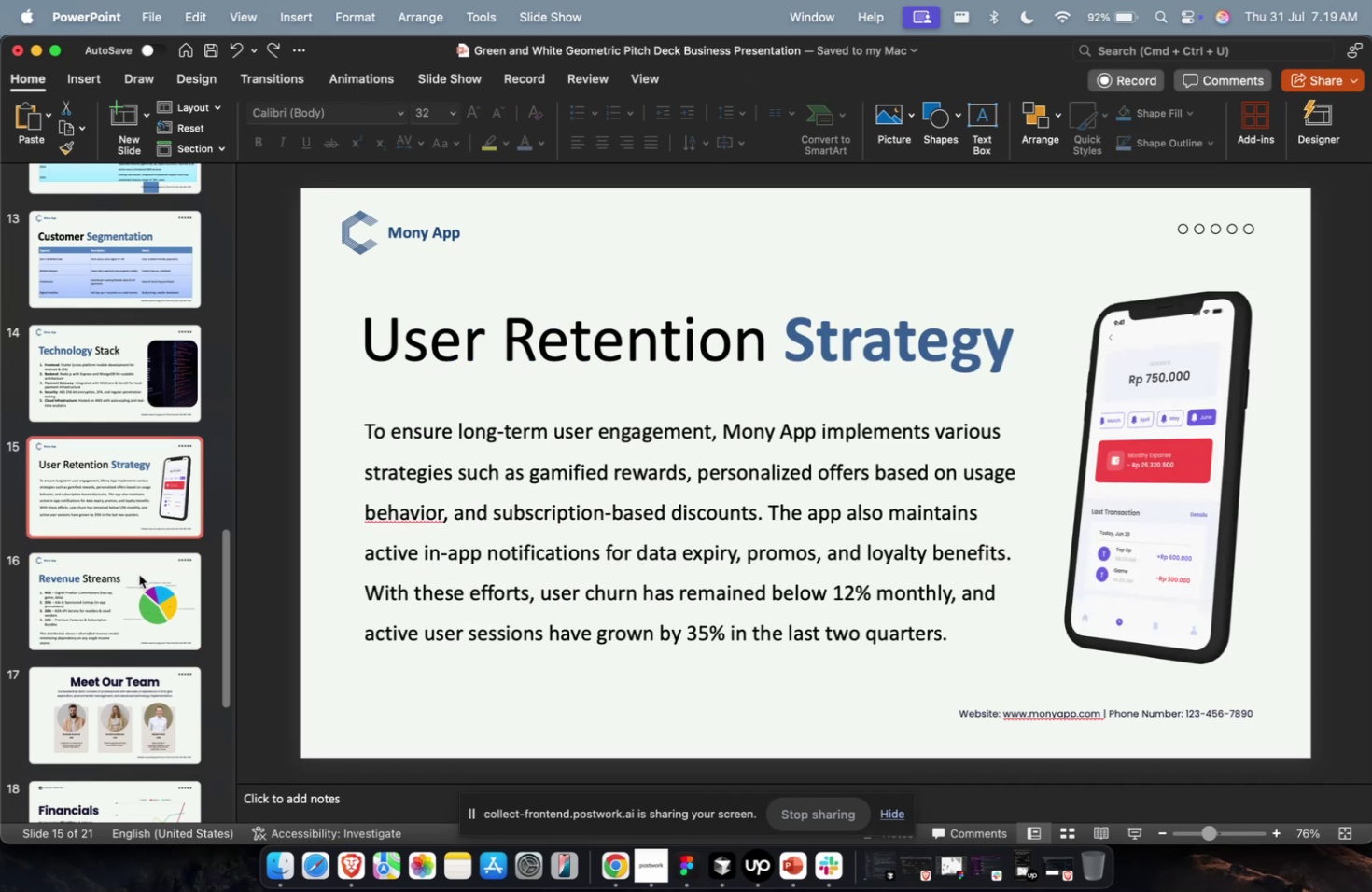 
double_click([131, 589])
 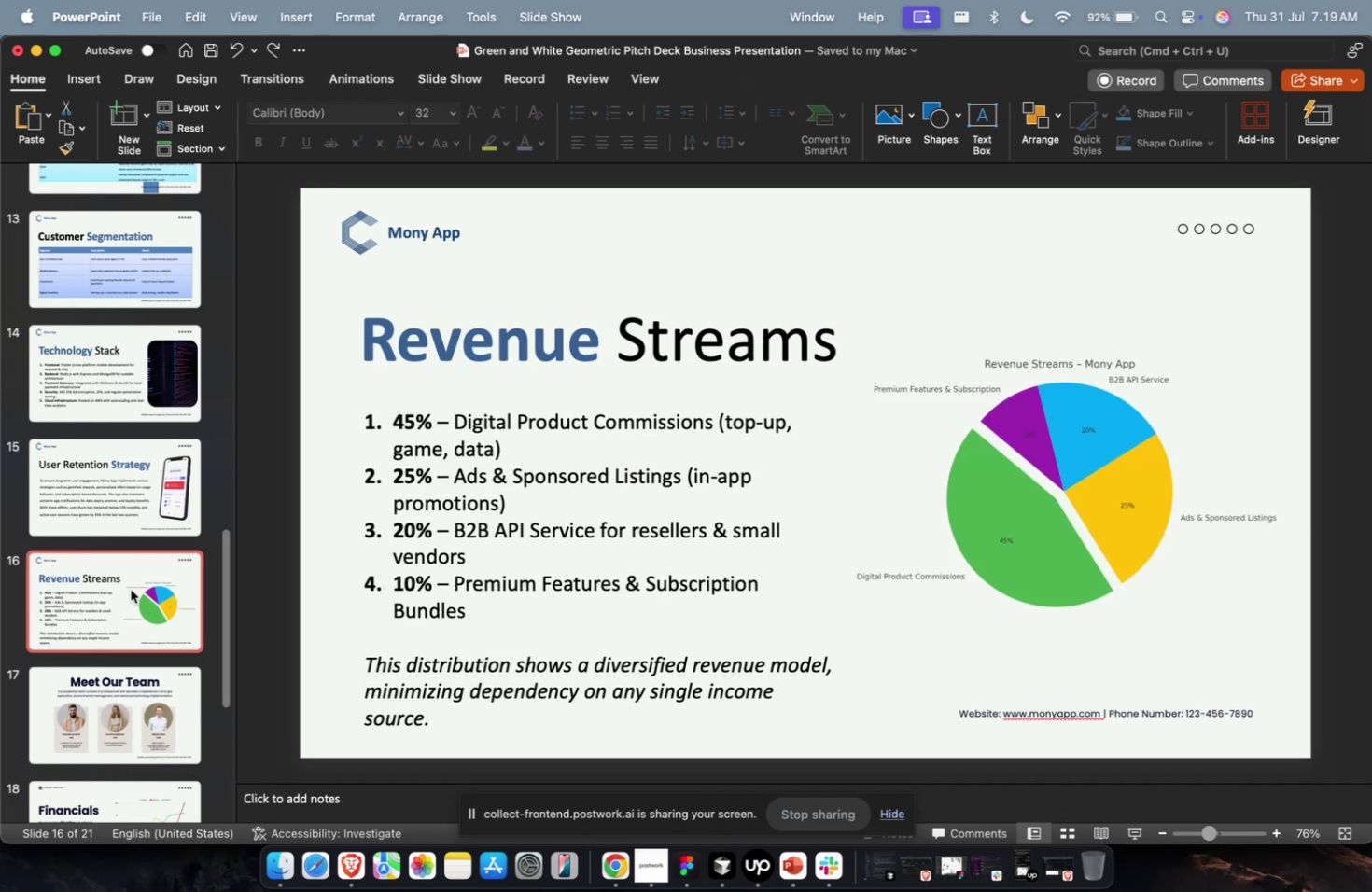 
key(Meta+D)
 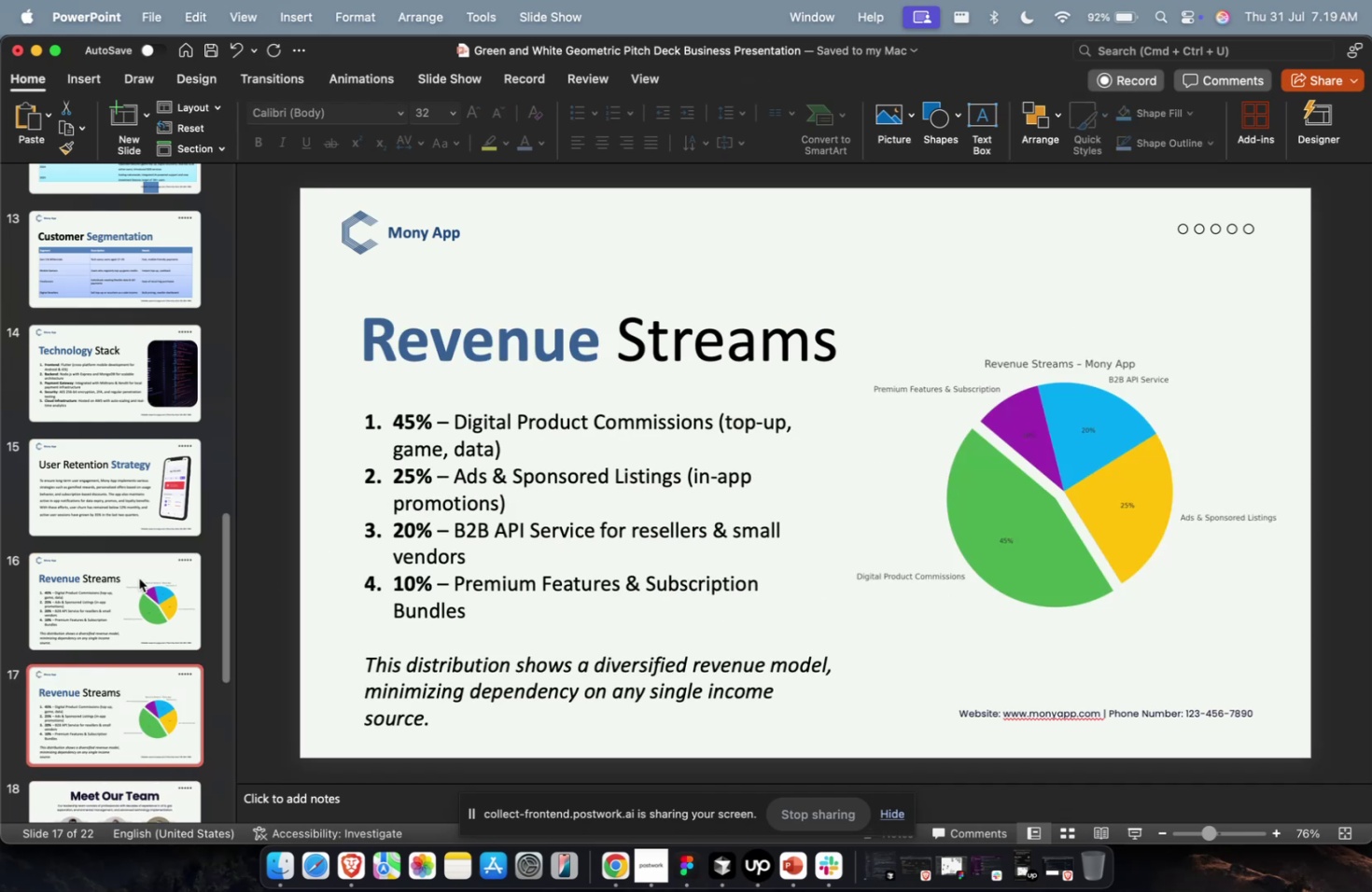 
key(Meta+1)
 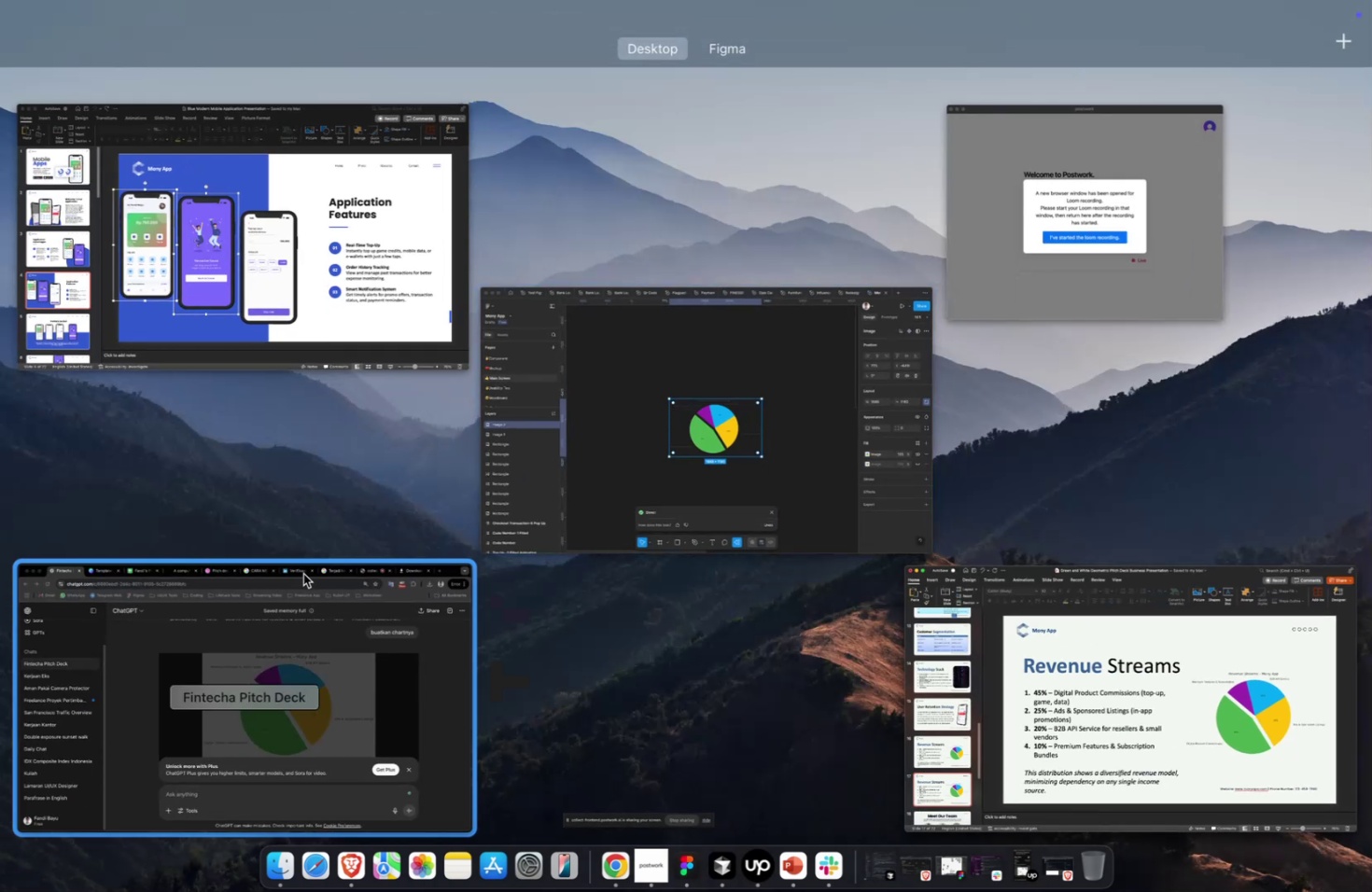 
left_click([290, 597])
 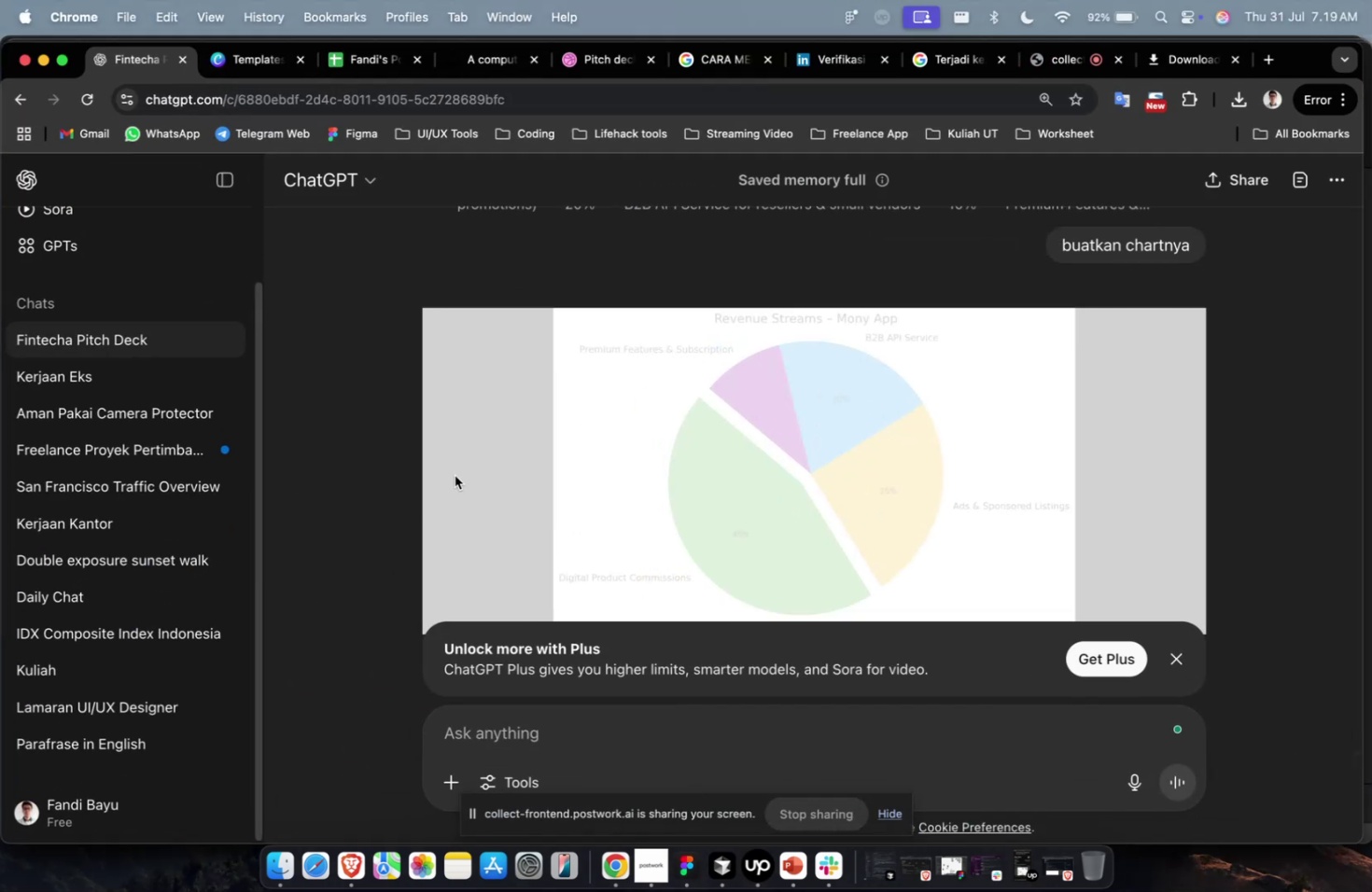 
scroll: coordinate [455, 475], scroll_direction: up, amount: 21.0
 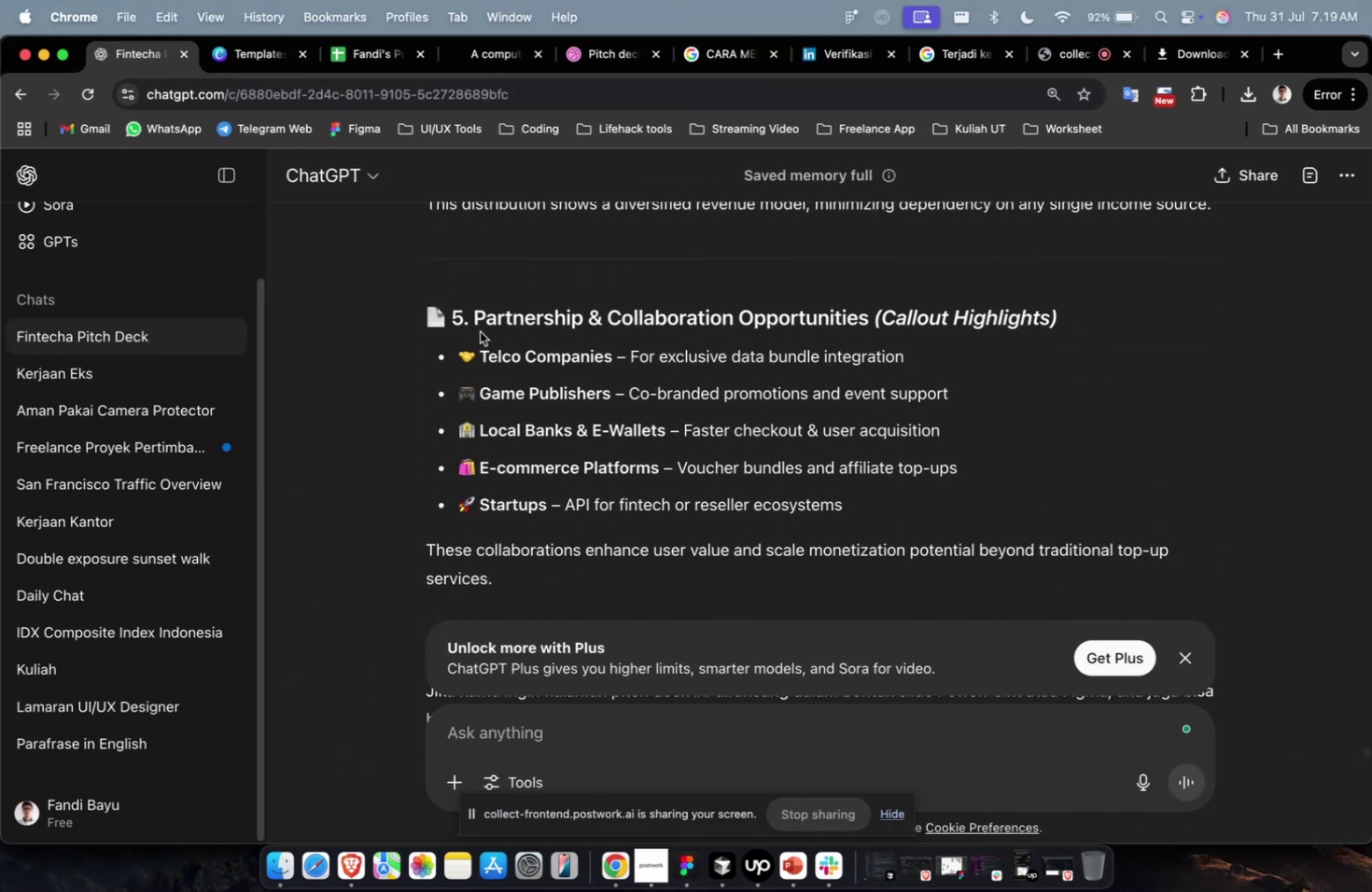 
left_click_drag(start_coordinate=[476, 327], to_coordinate=[867, 328])
 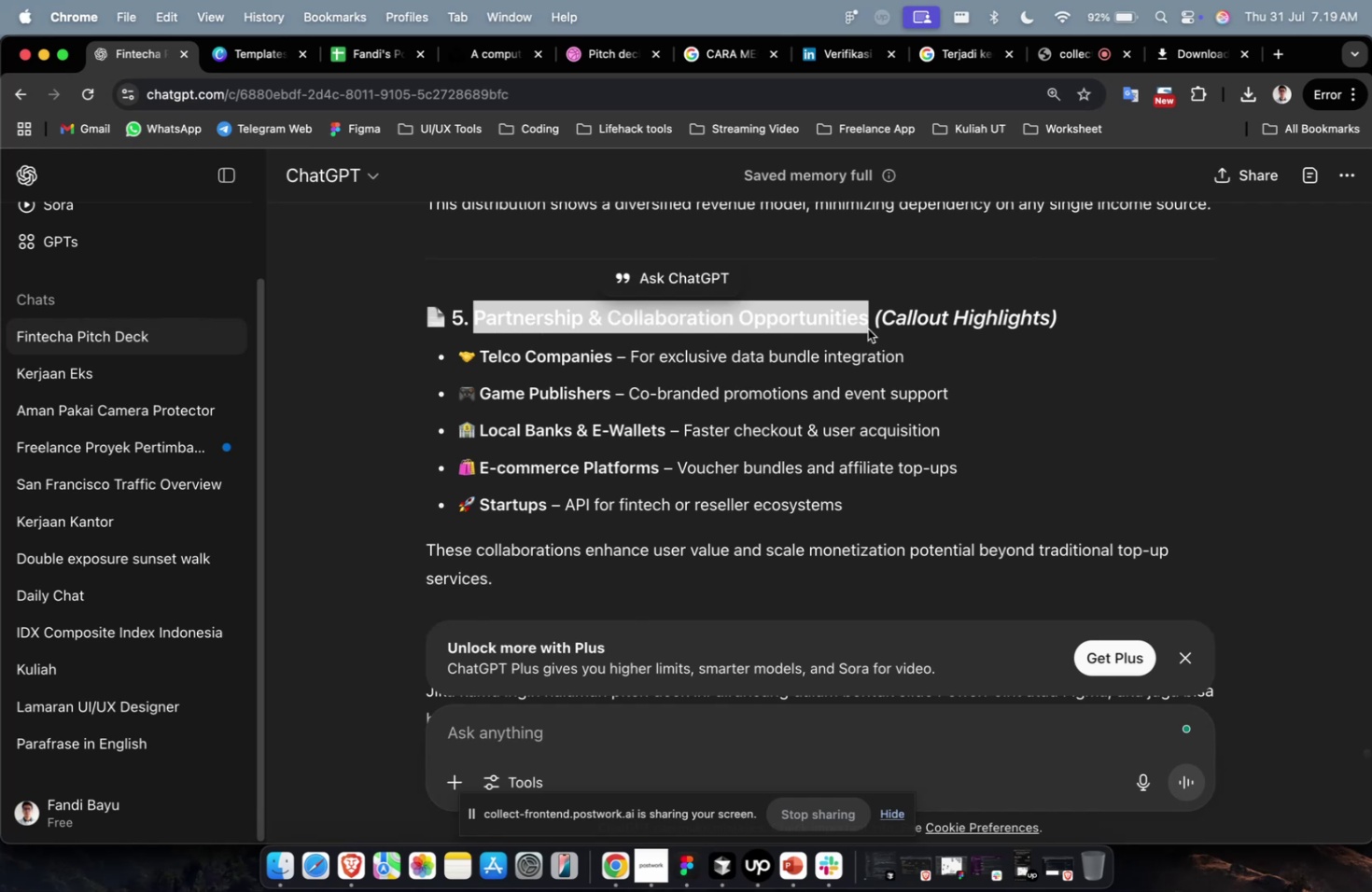 
key(Meta+C)
 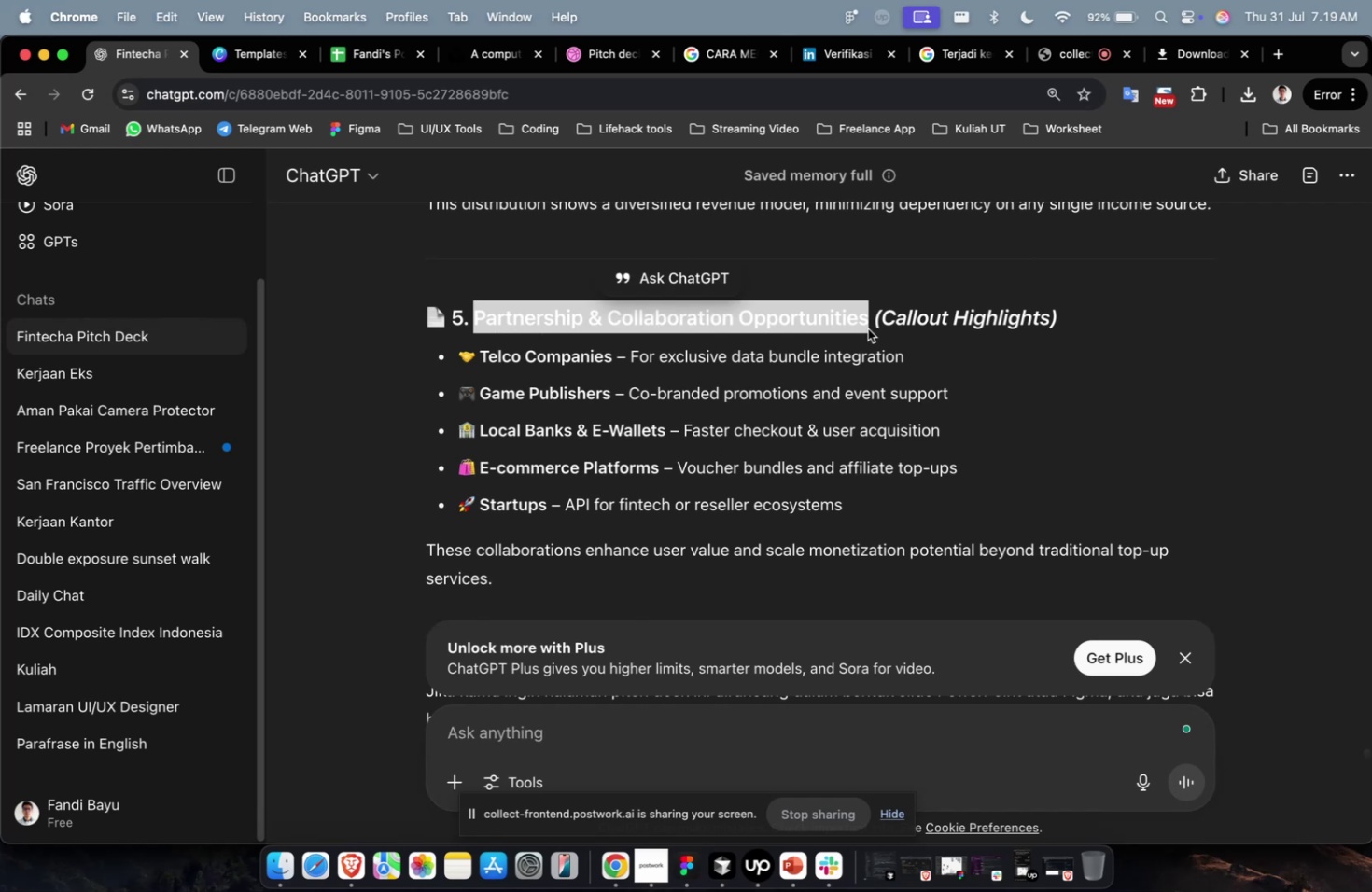 
key(Meta+1)
 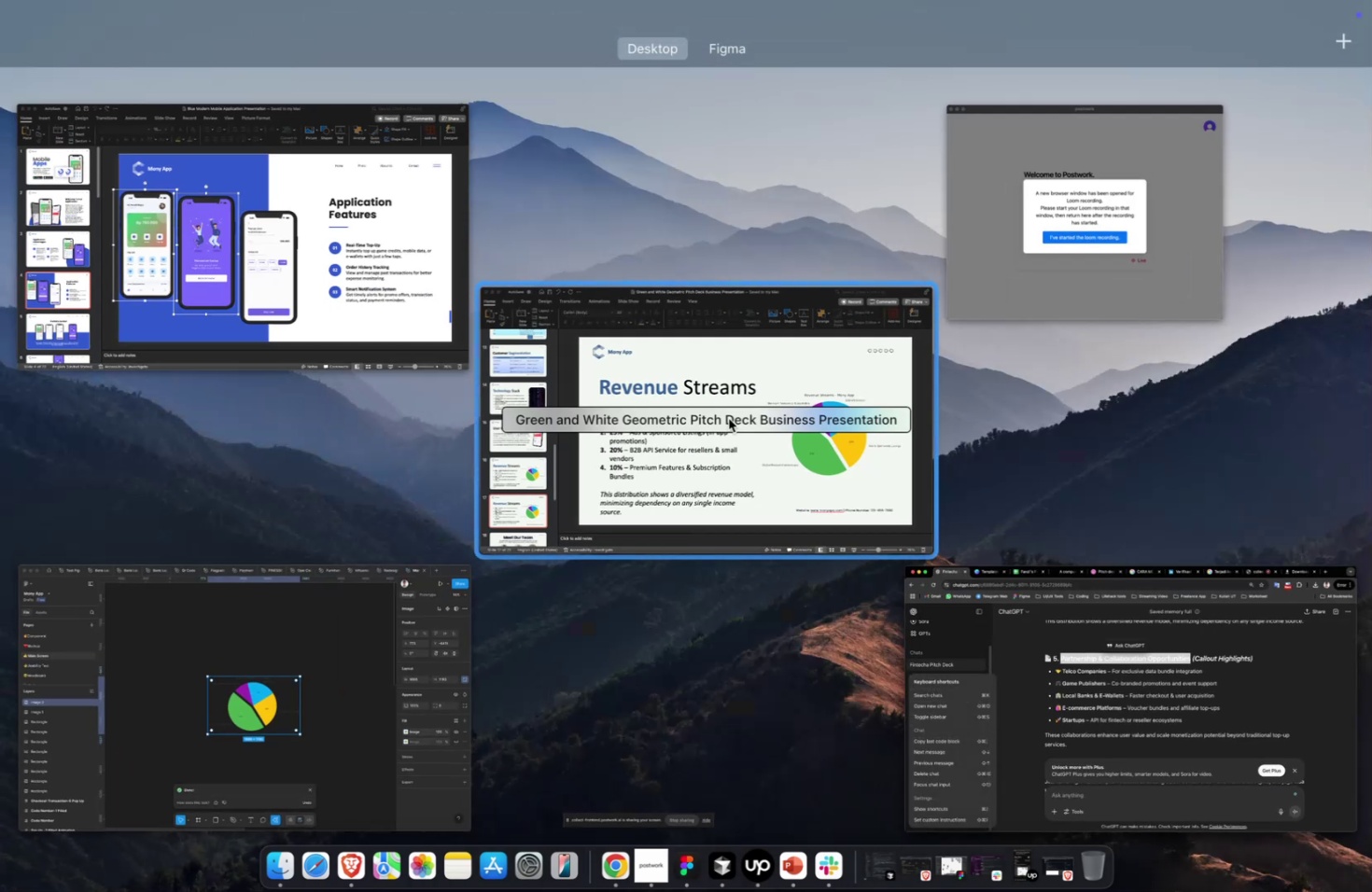 
left_click([728, 418])
 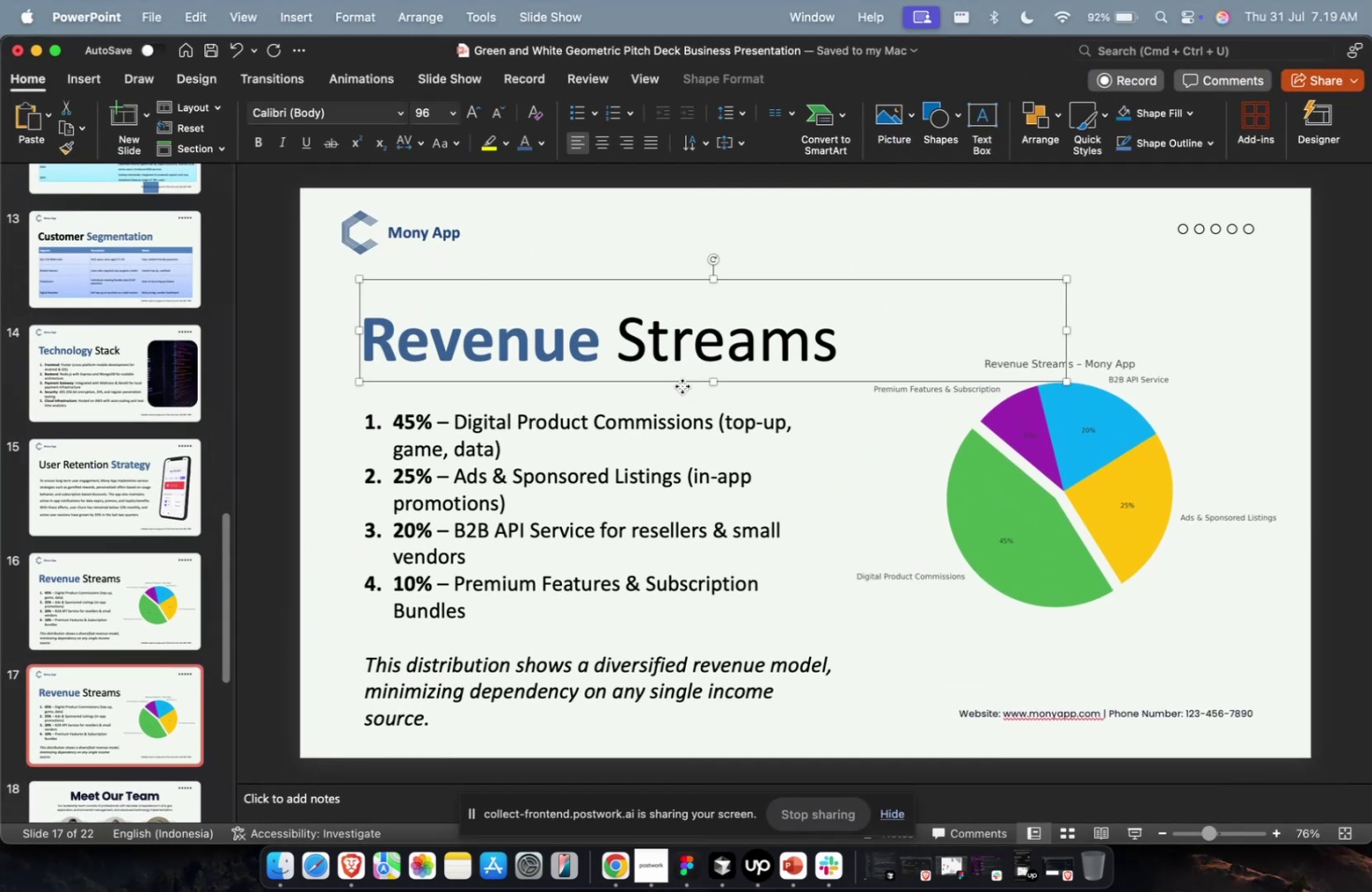 
key(Meta+A)
 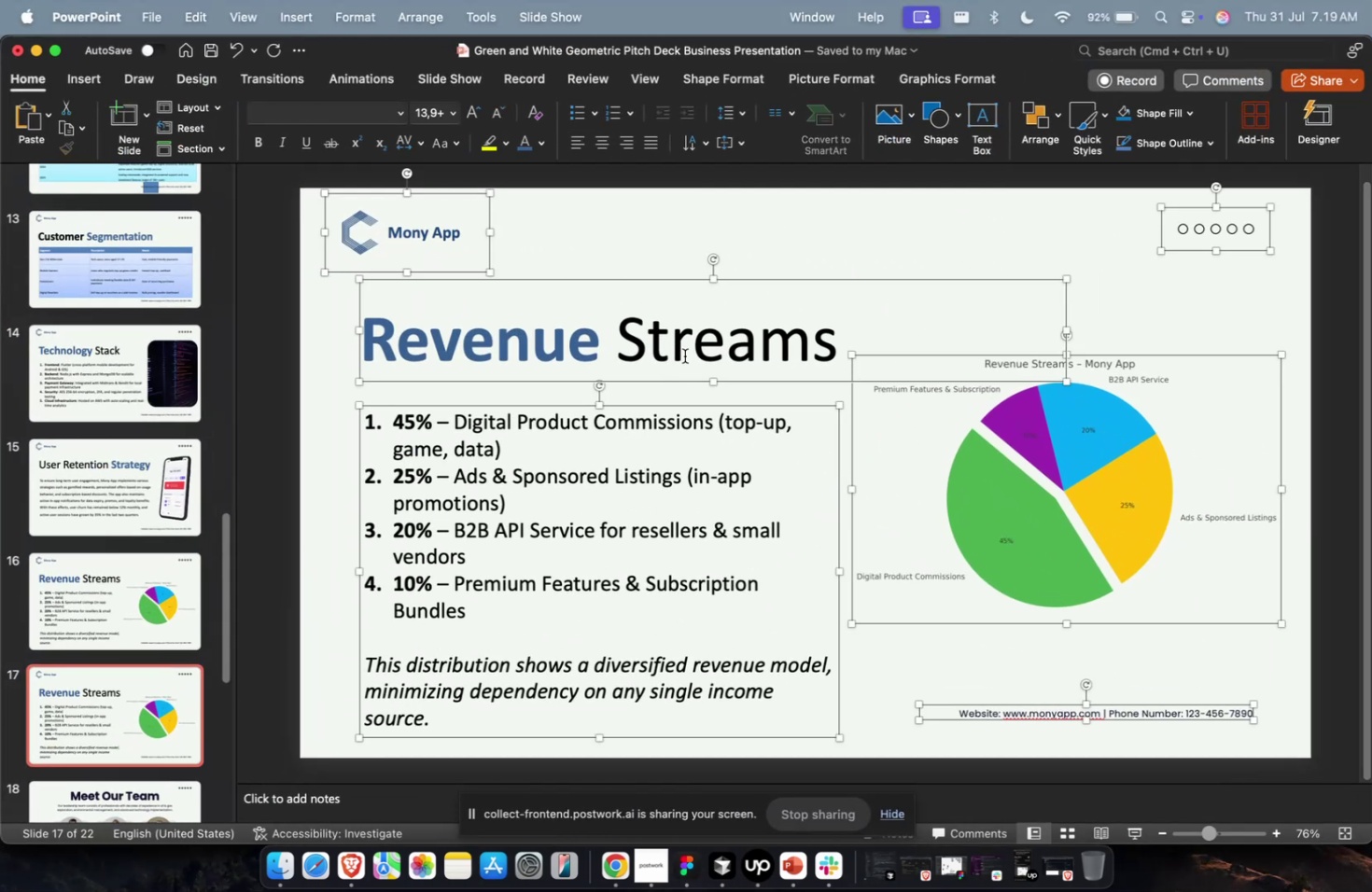 
left_click([684, 355])
 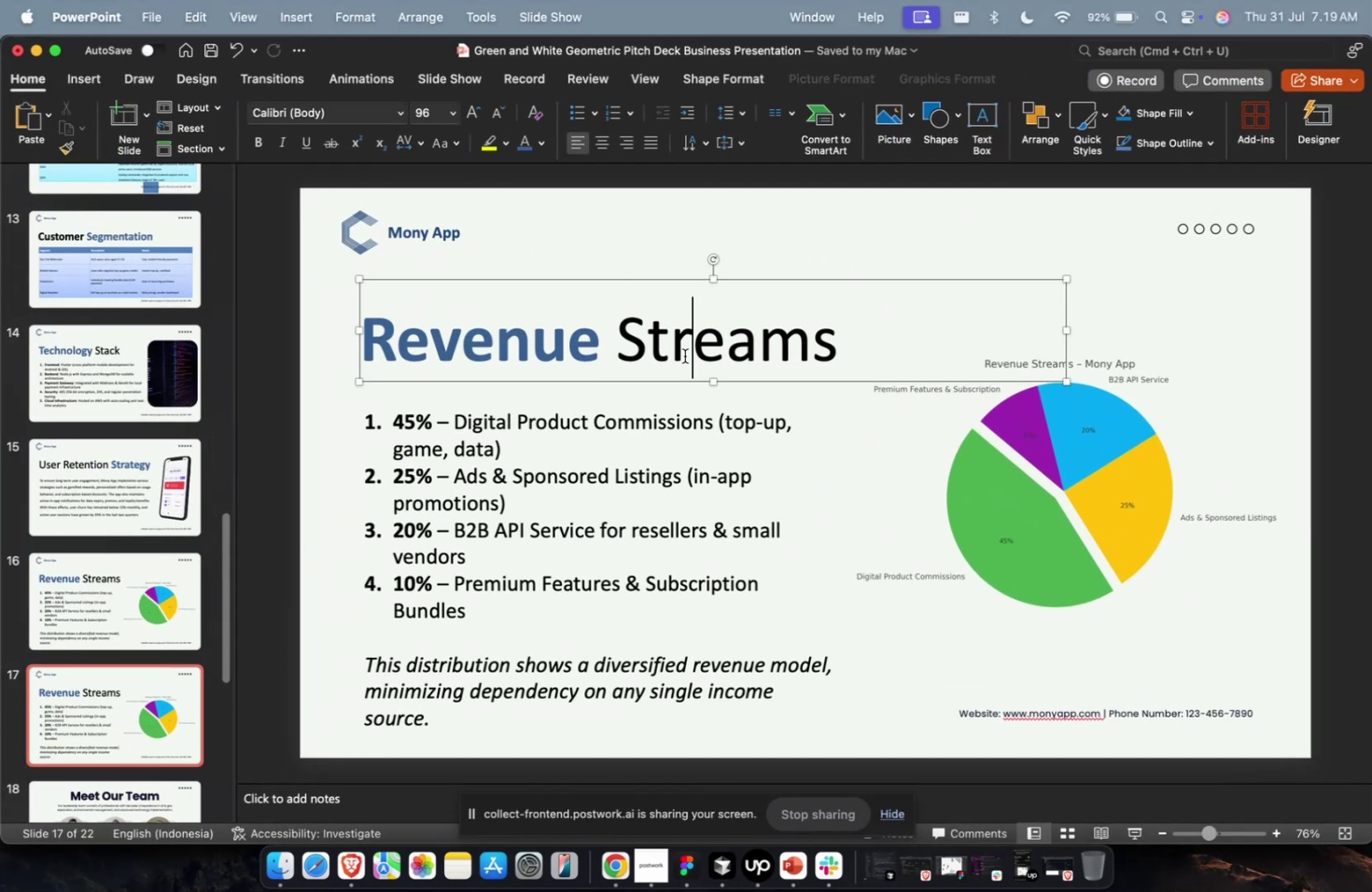 
key(Meta+CommandLeft)
 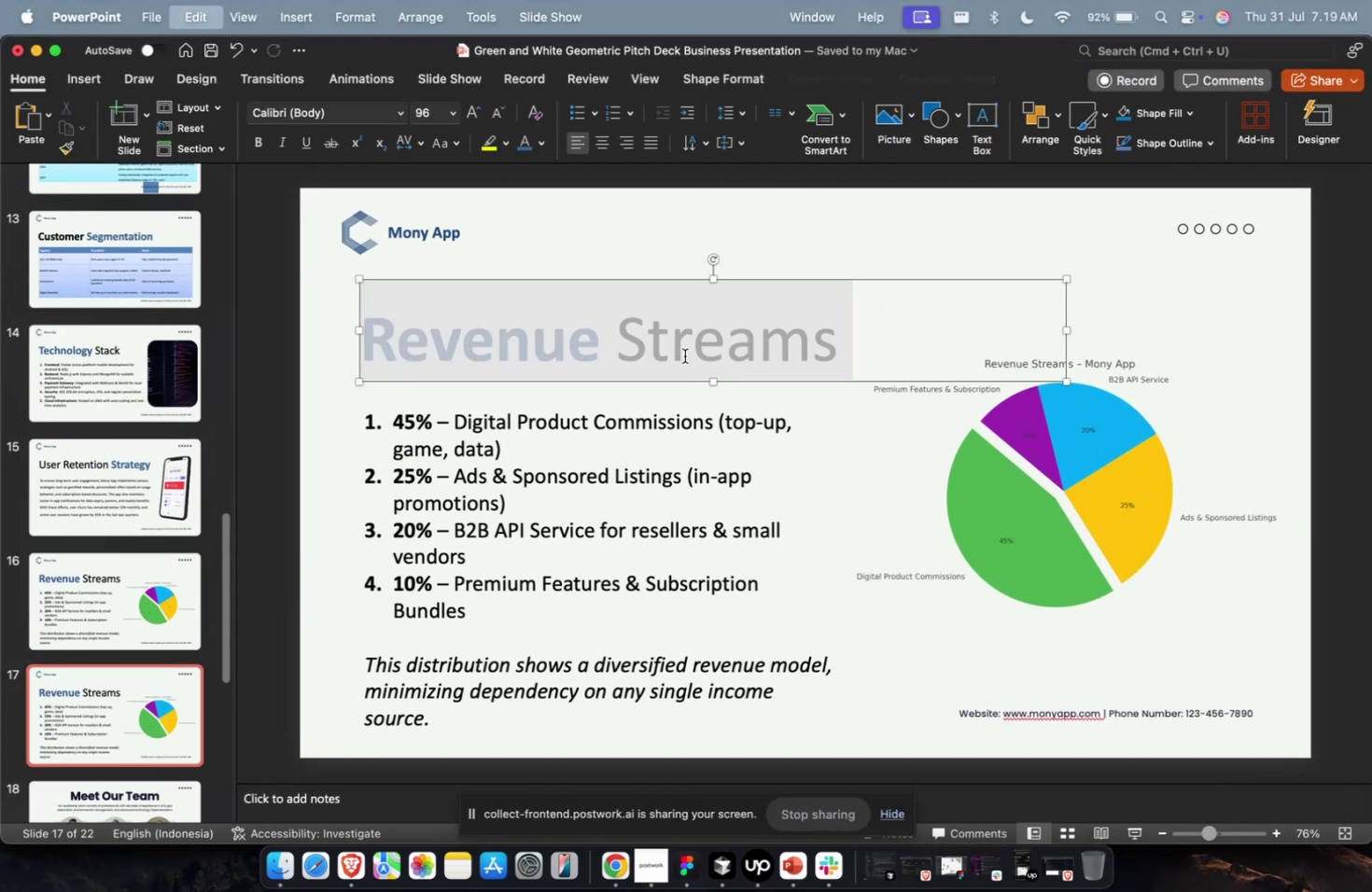 
key(Meta+A)
 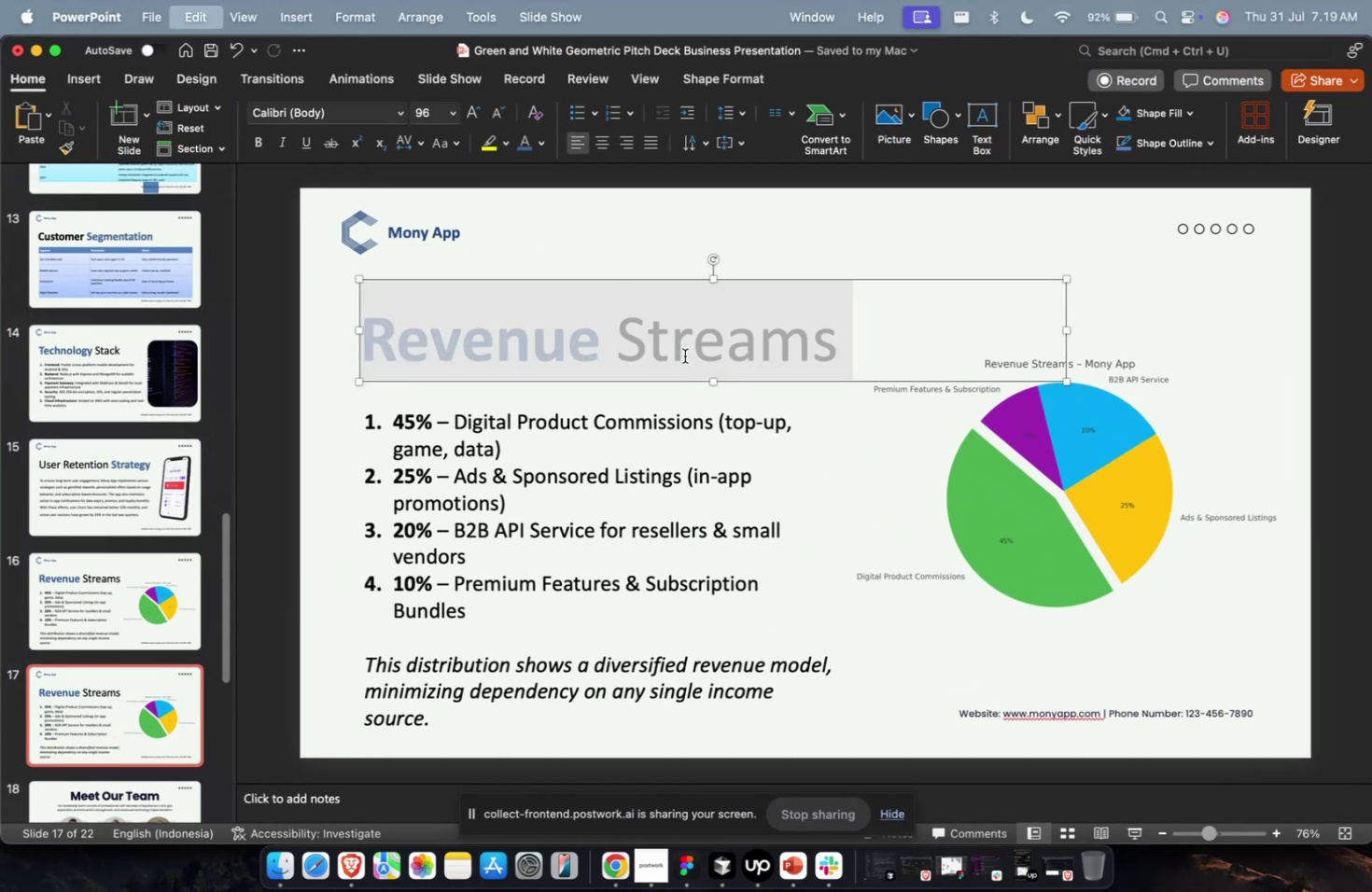 
key(Meta+V)
 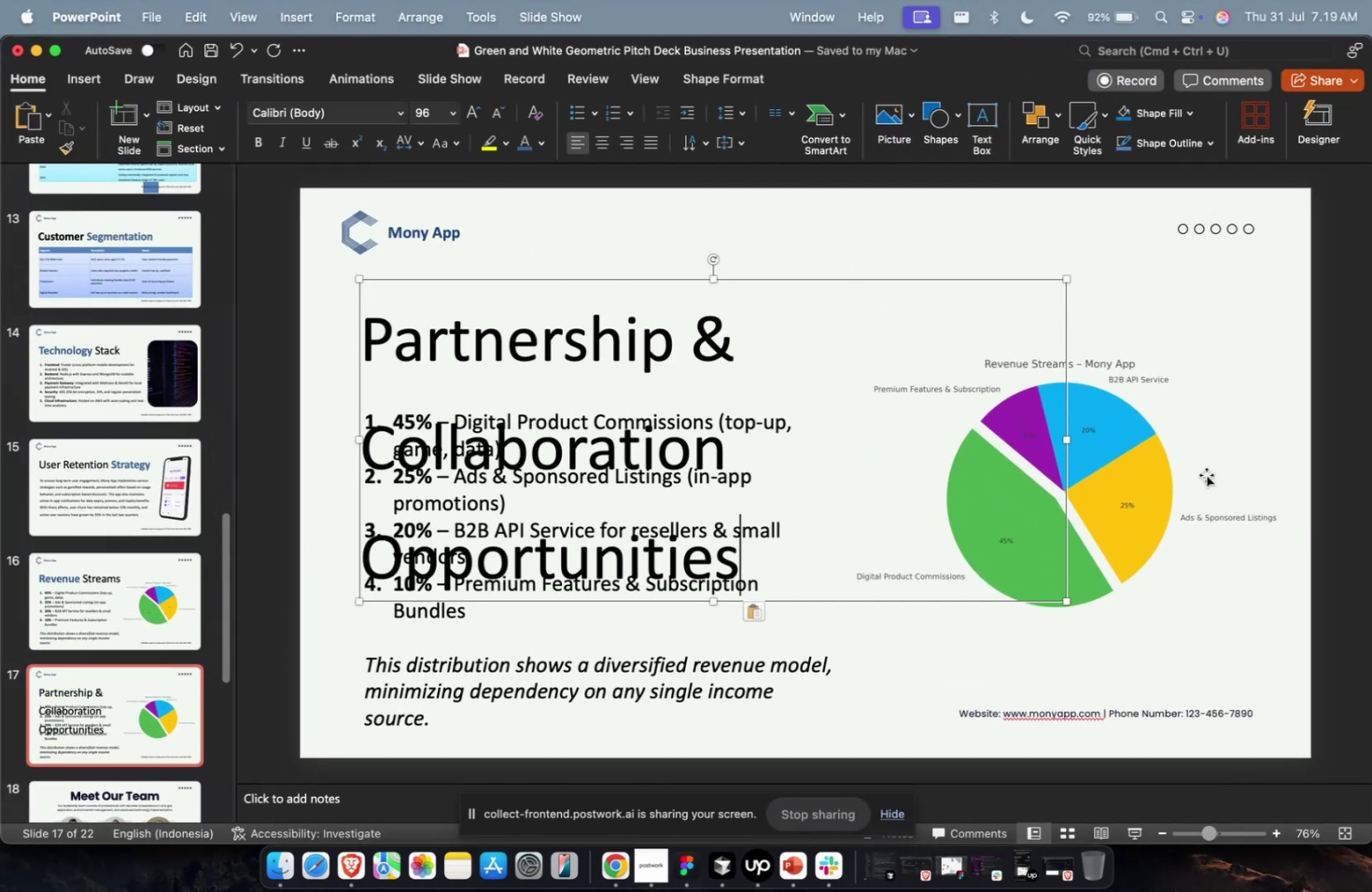 
double_click([1205, 474])
 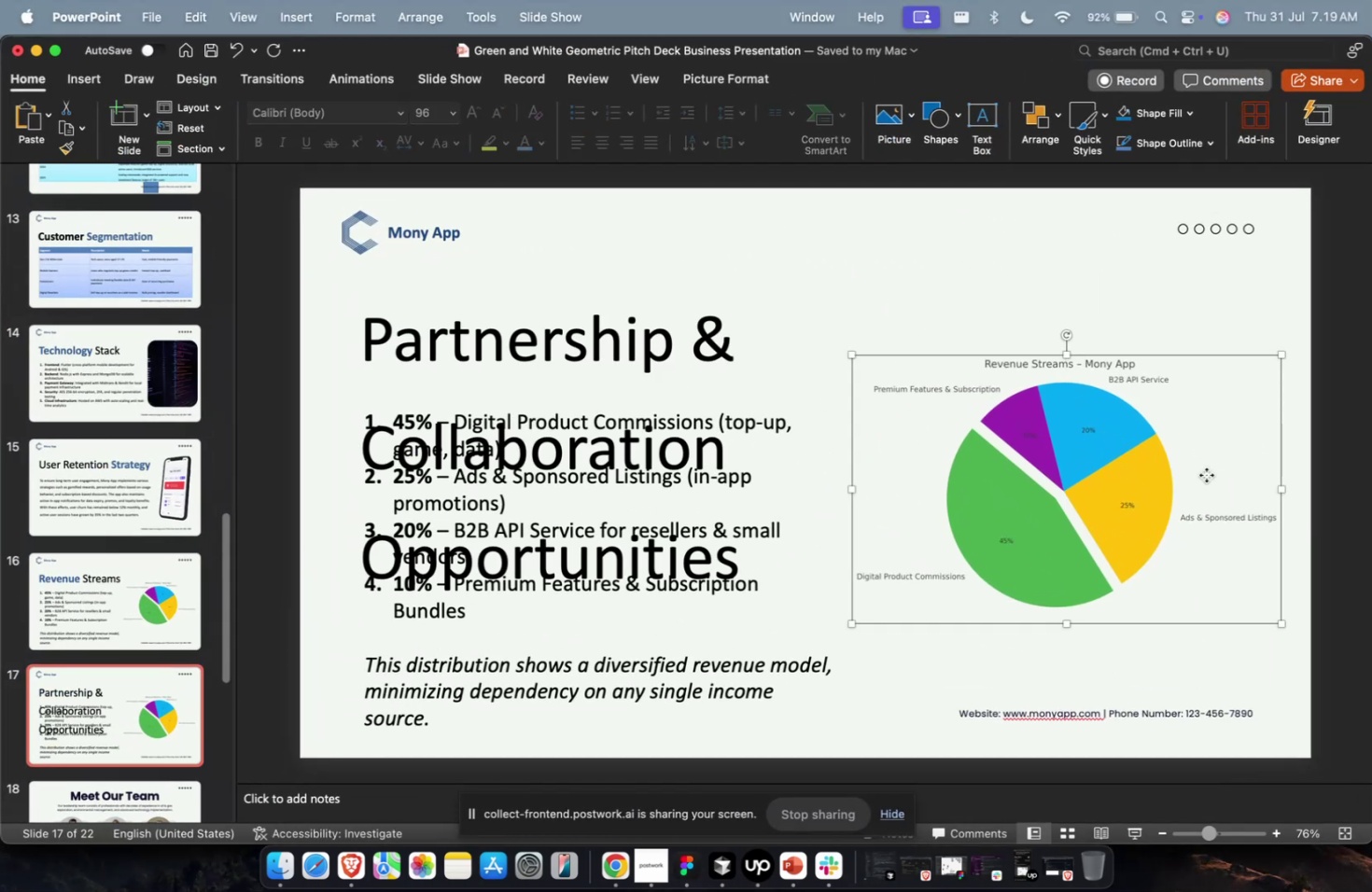 
key(Backspace)
 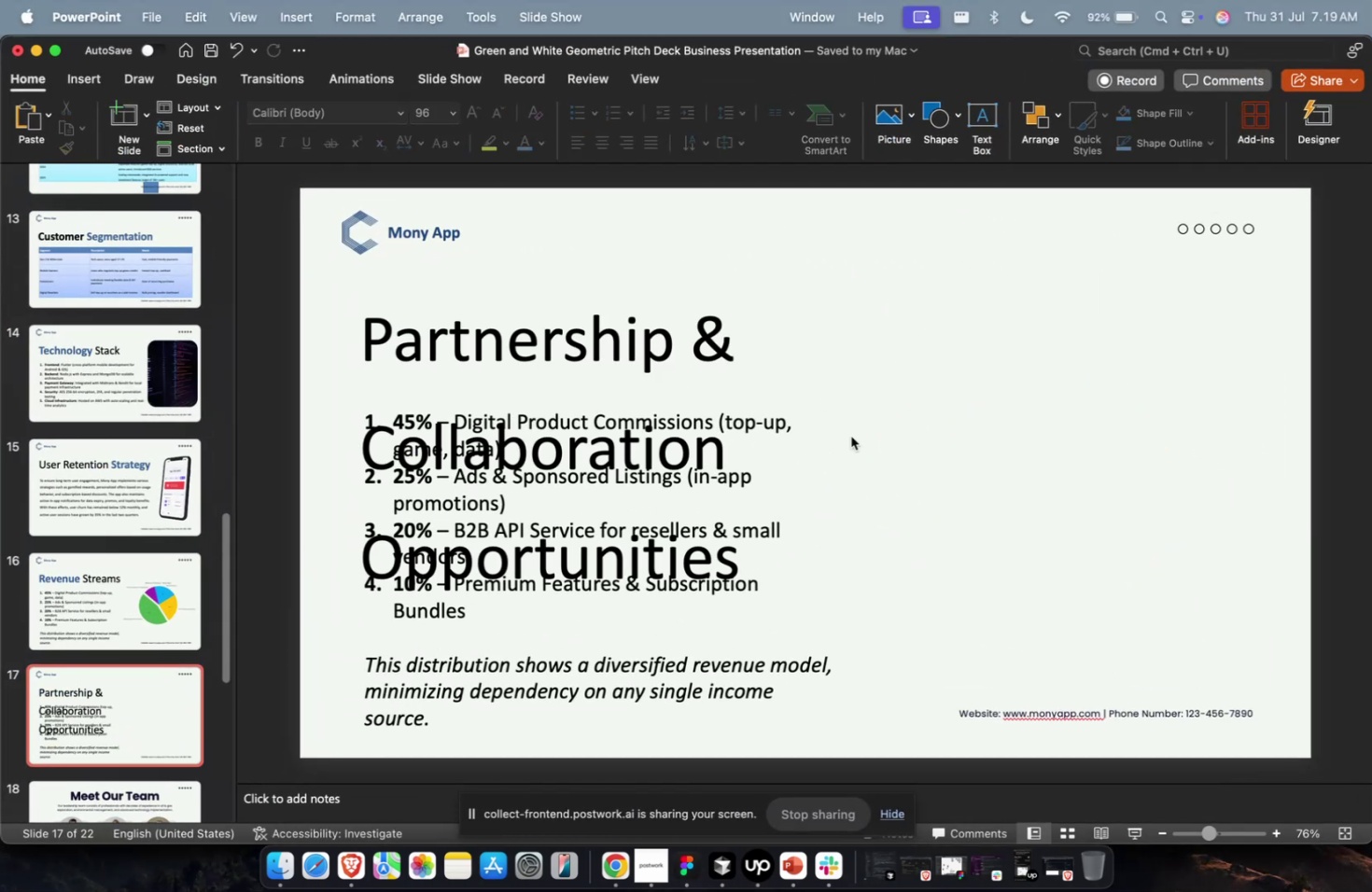 
left_click([700, 366])
 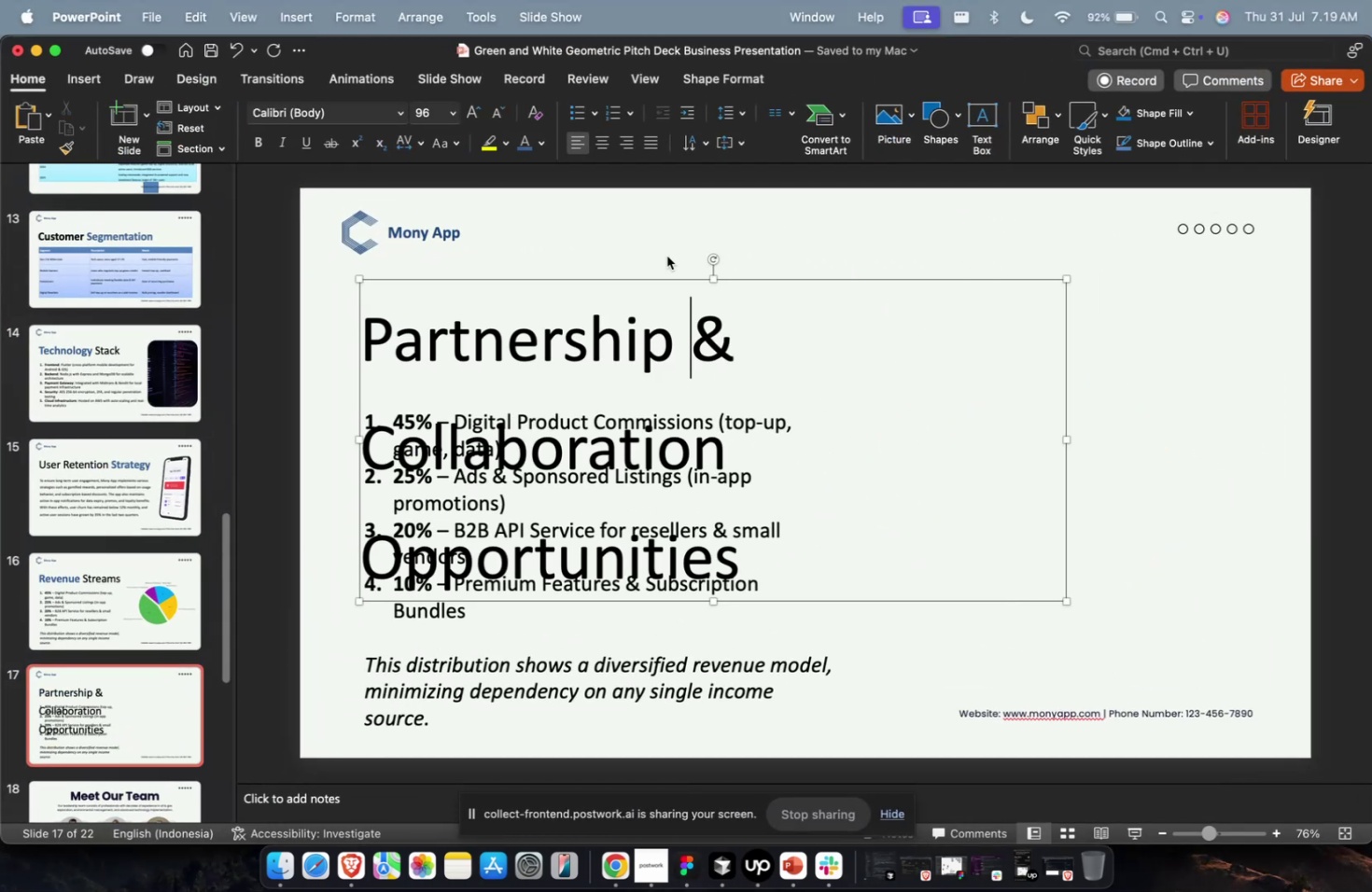 
key(Escape)
 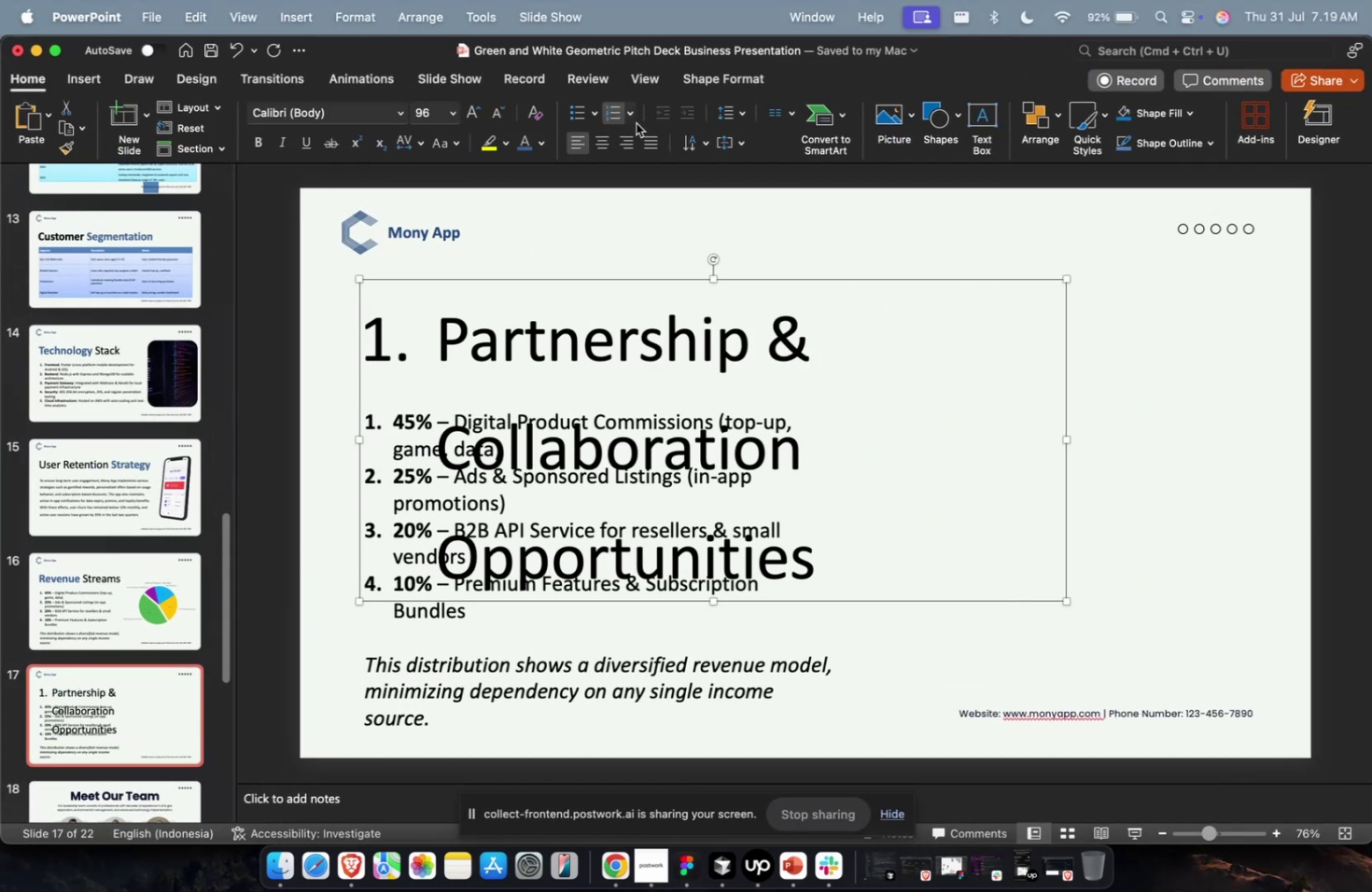 
key(Meta+Z)
 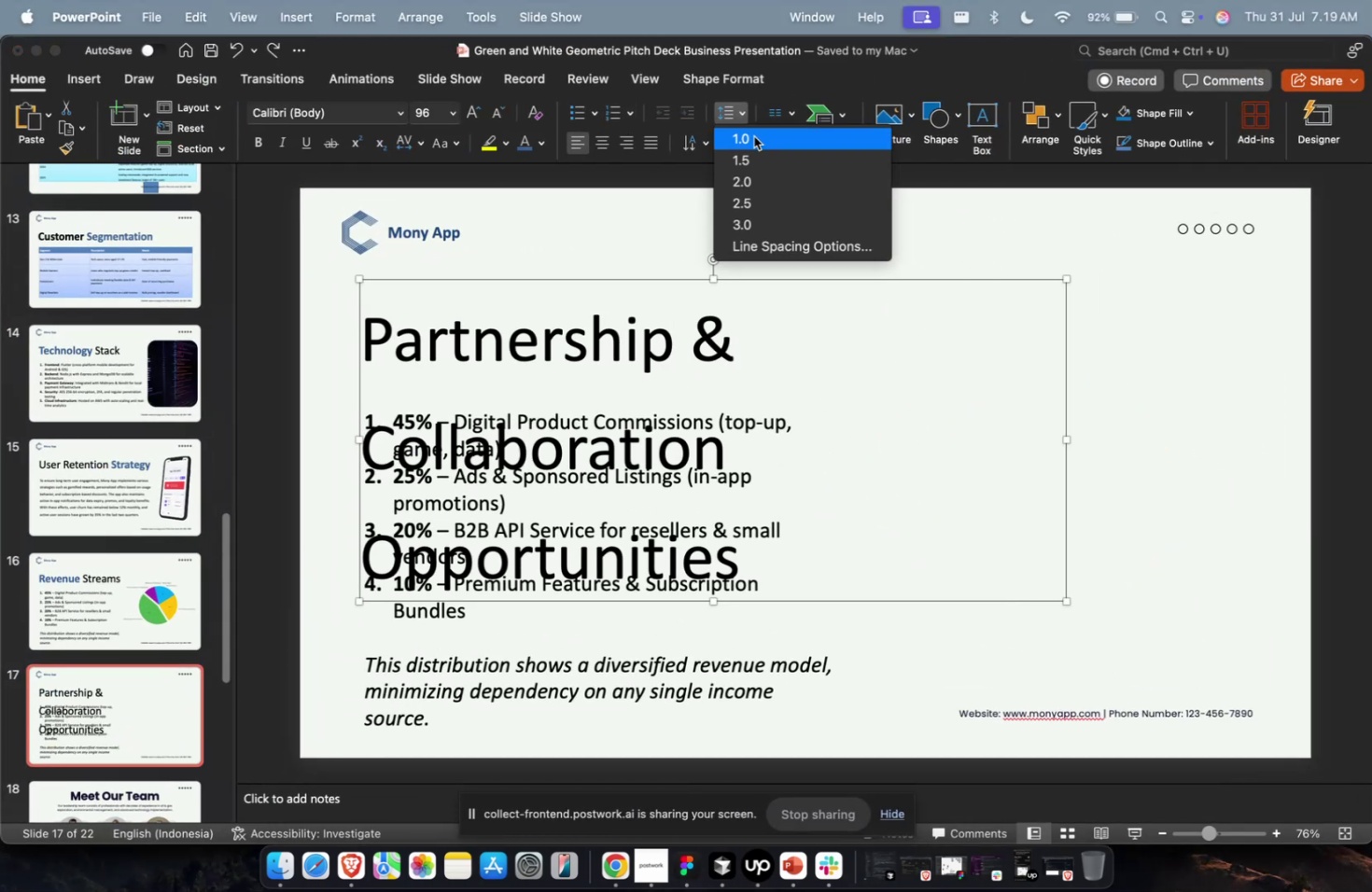 
double_click([753, 136])
 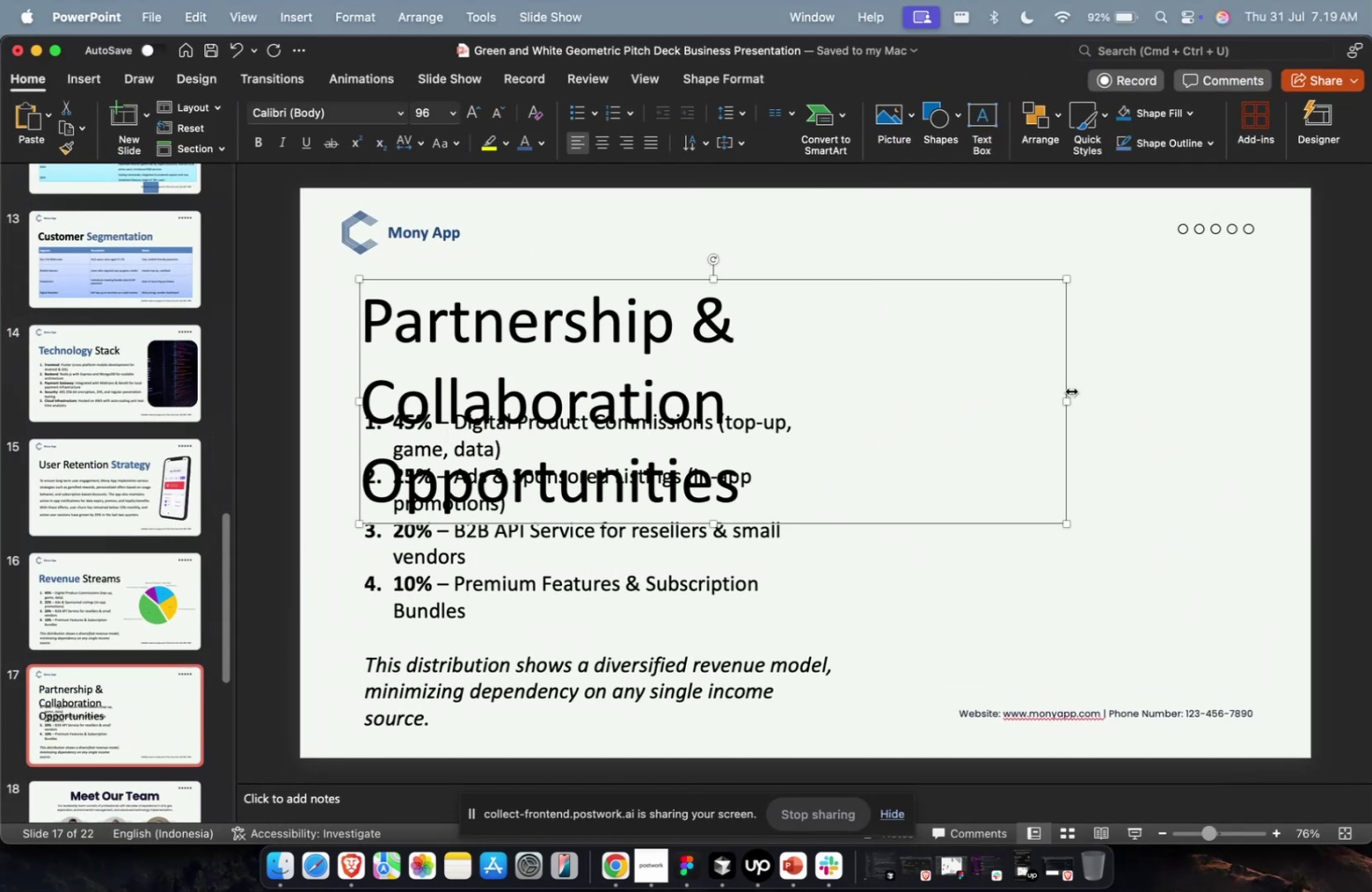 
left_click_drag(start_coordinate=[1069, 404], to_coordinate=[1212, 404])
 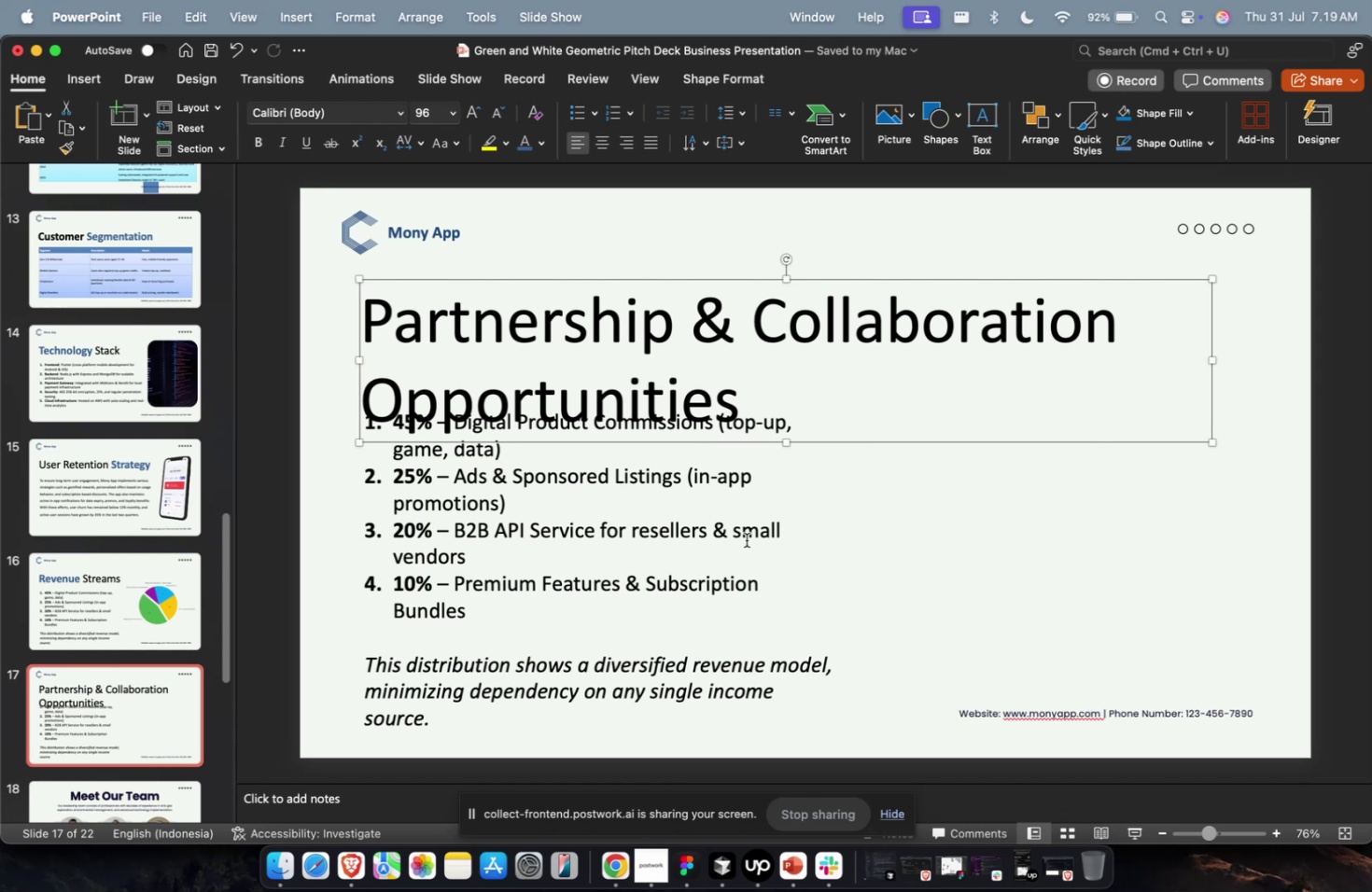 
left_click([746, 539])
 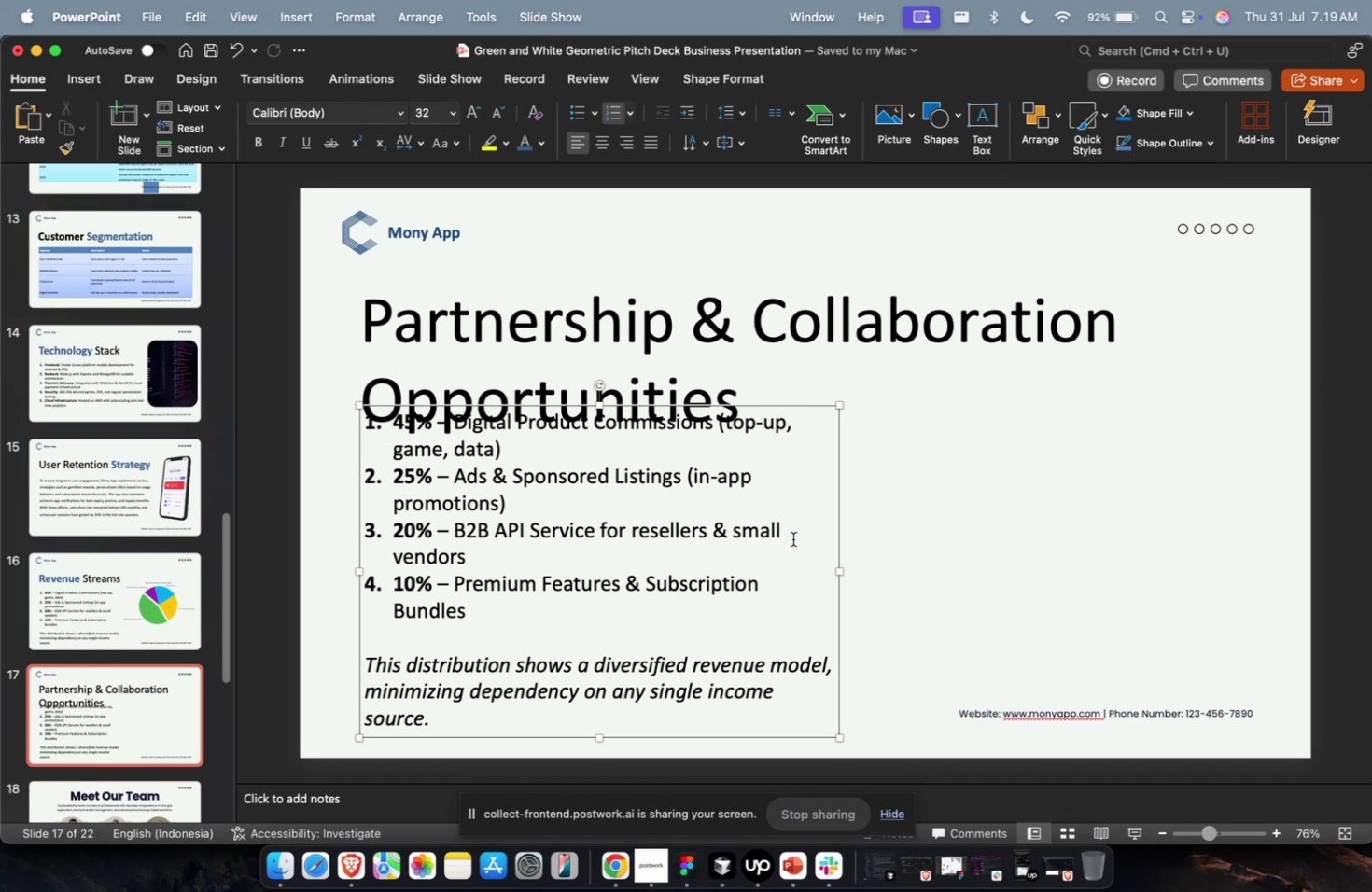 
left_click_drag(start_coordinate=[837, 568], to_coordinate=[1155, 566])
 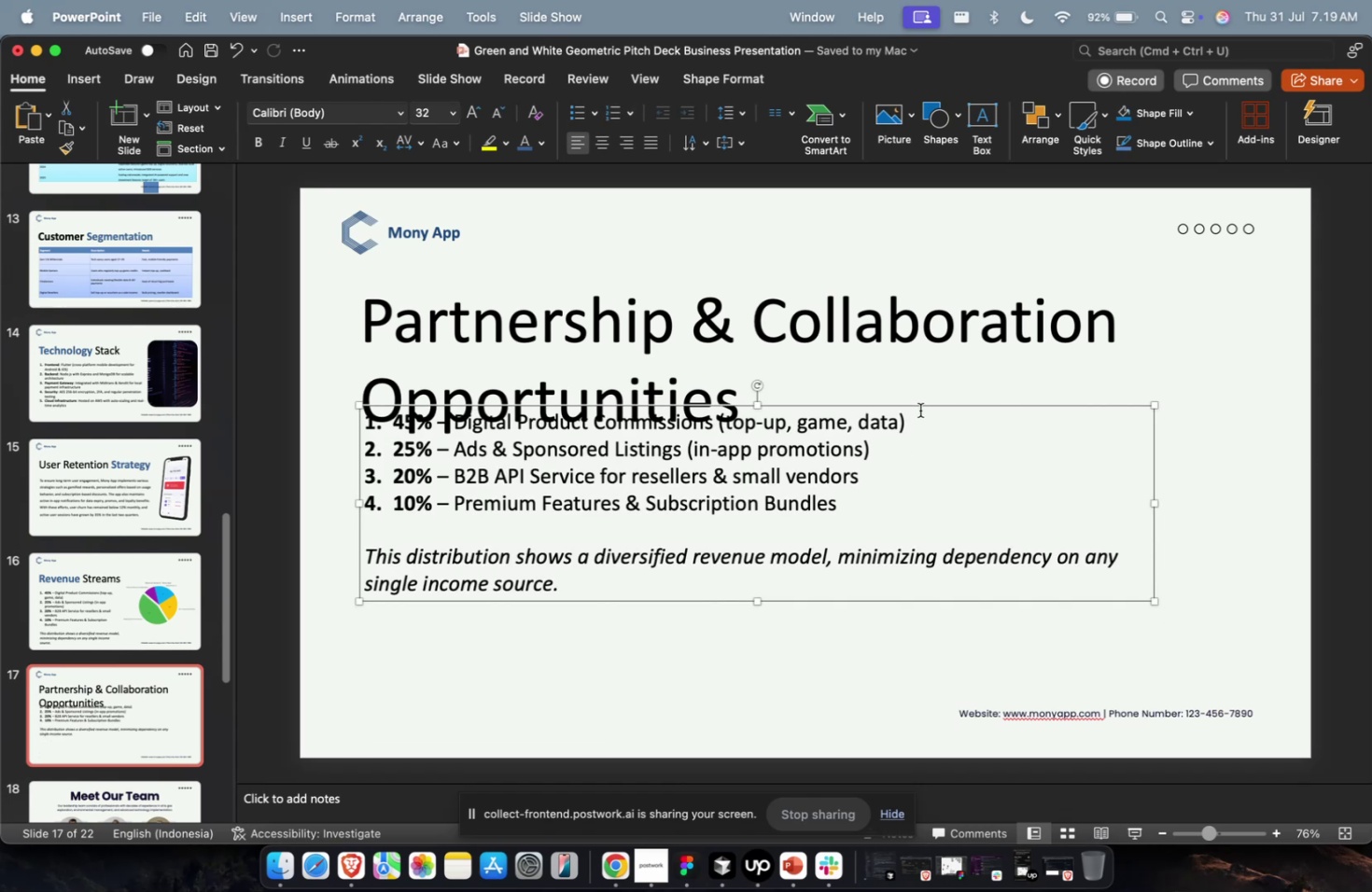 
left_click_drag(start_coordinate=[919, 407], to_coordinate=[917, 464])
 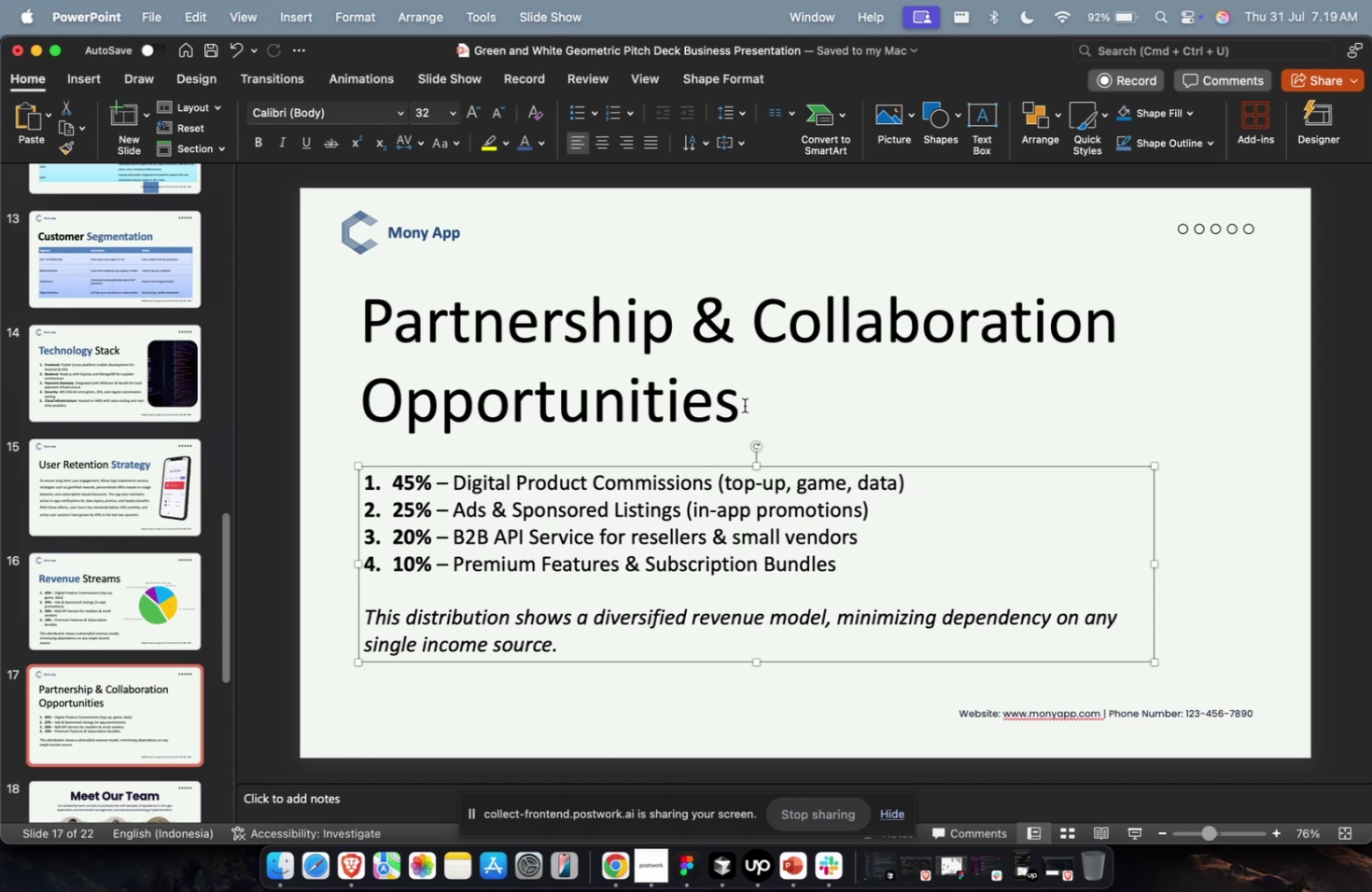 
left_click_drag(start_coordinate=[759, 401], to_coordinate=[764, 329])
 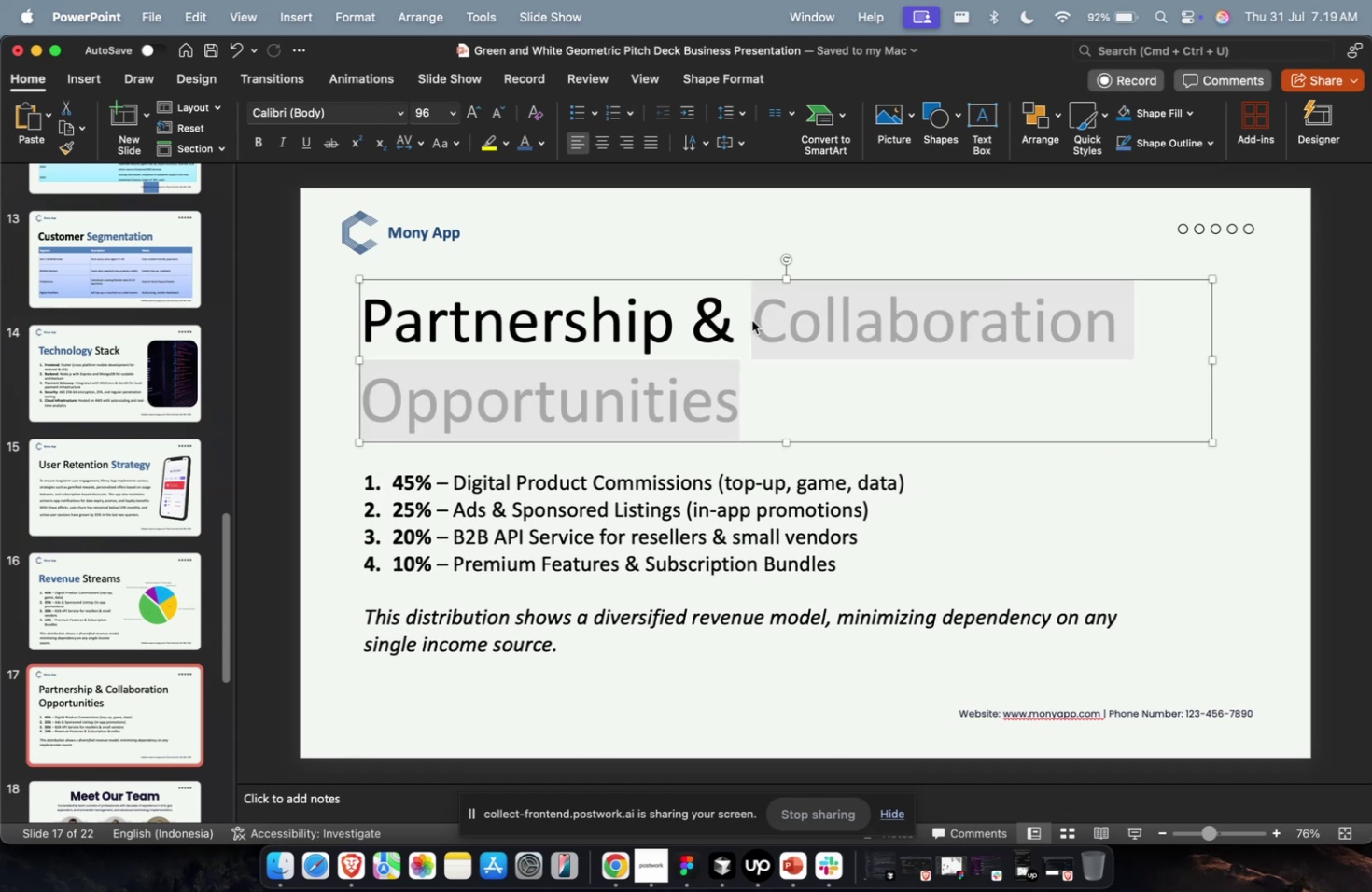 
key(Meta+B)
 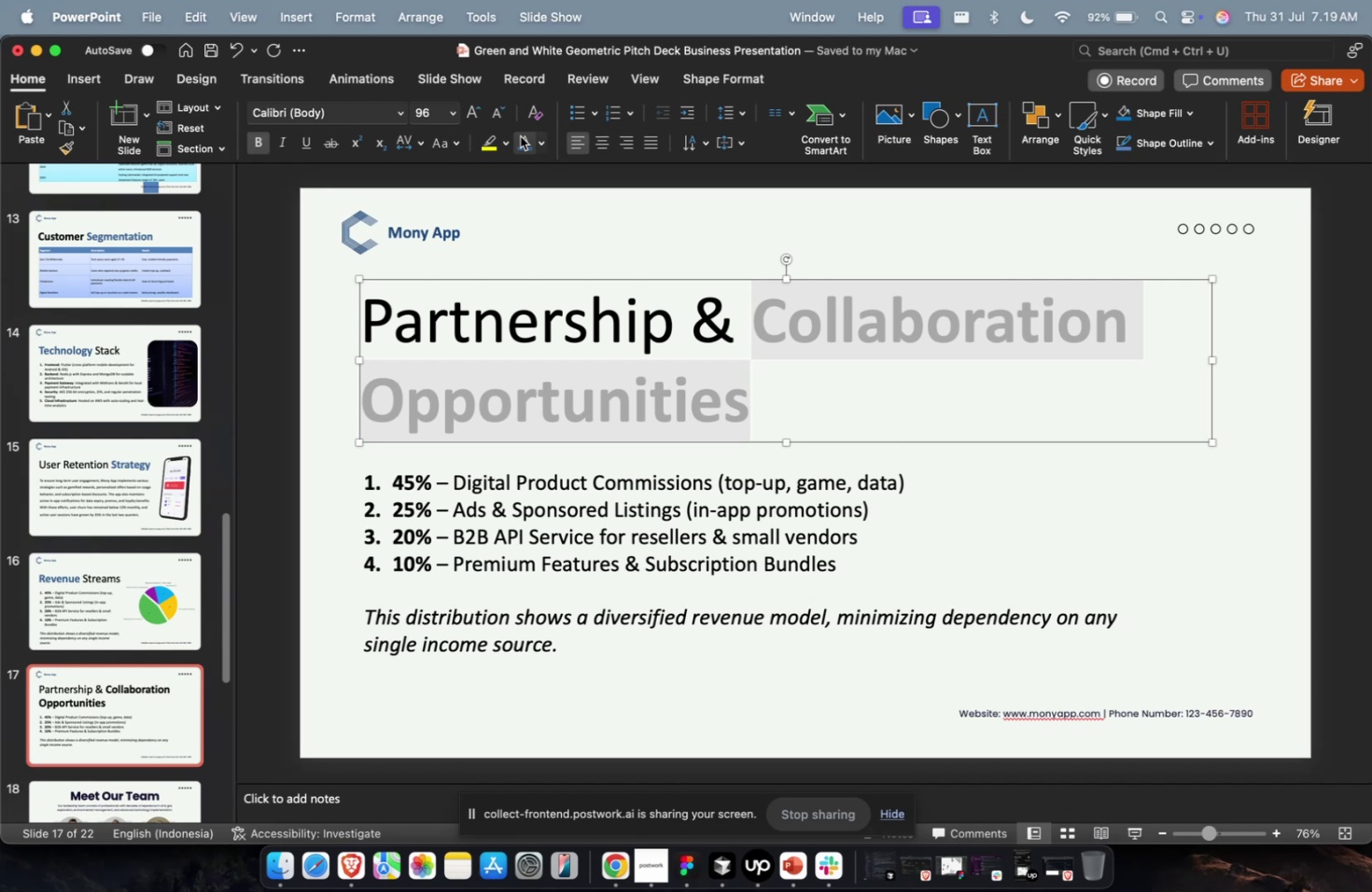 
left_click([520, 136])
 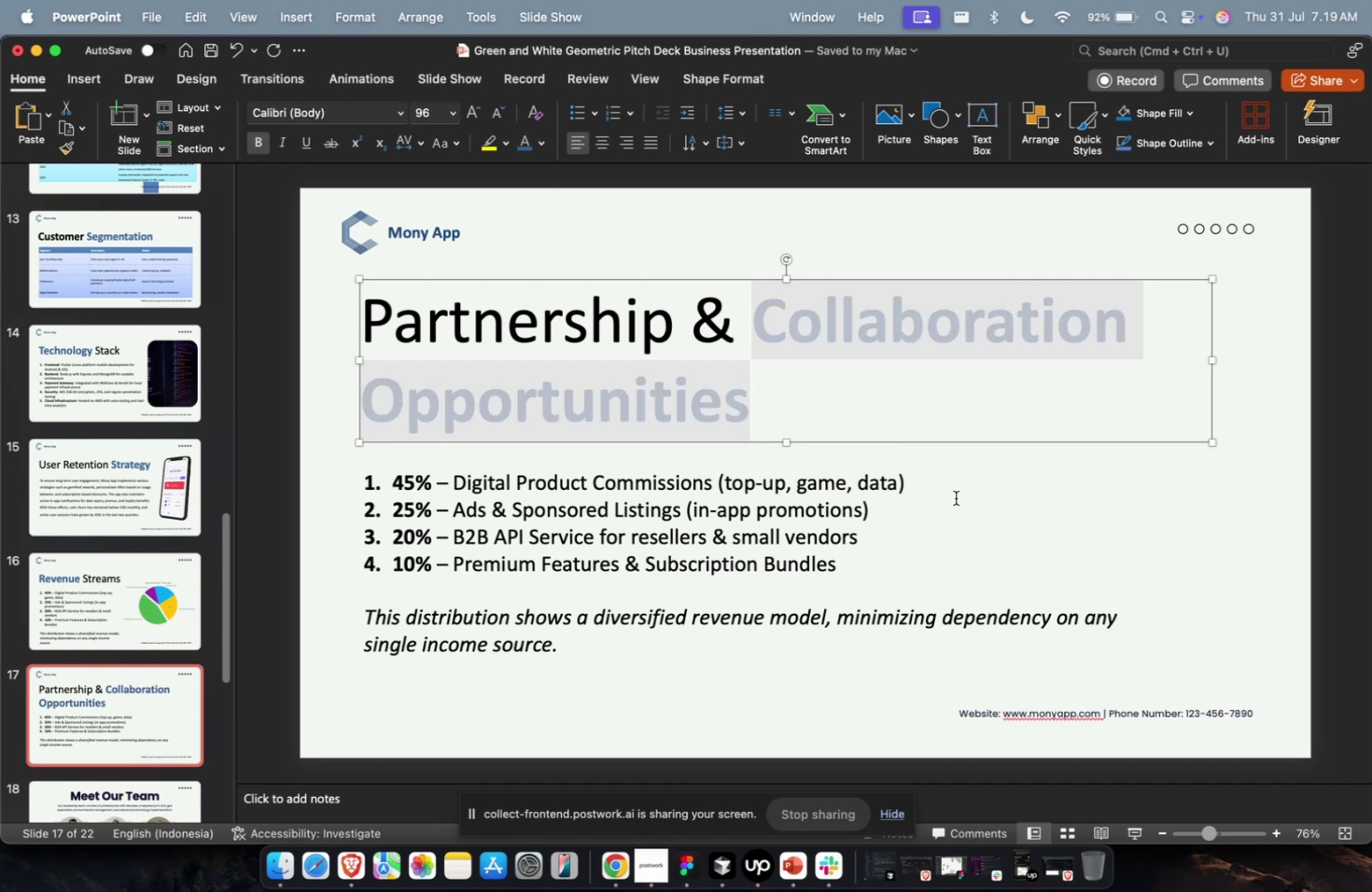 
double_click([955, 497])
 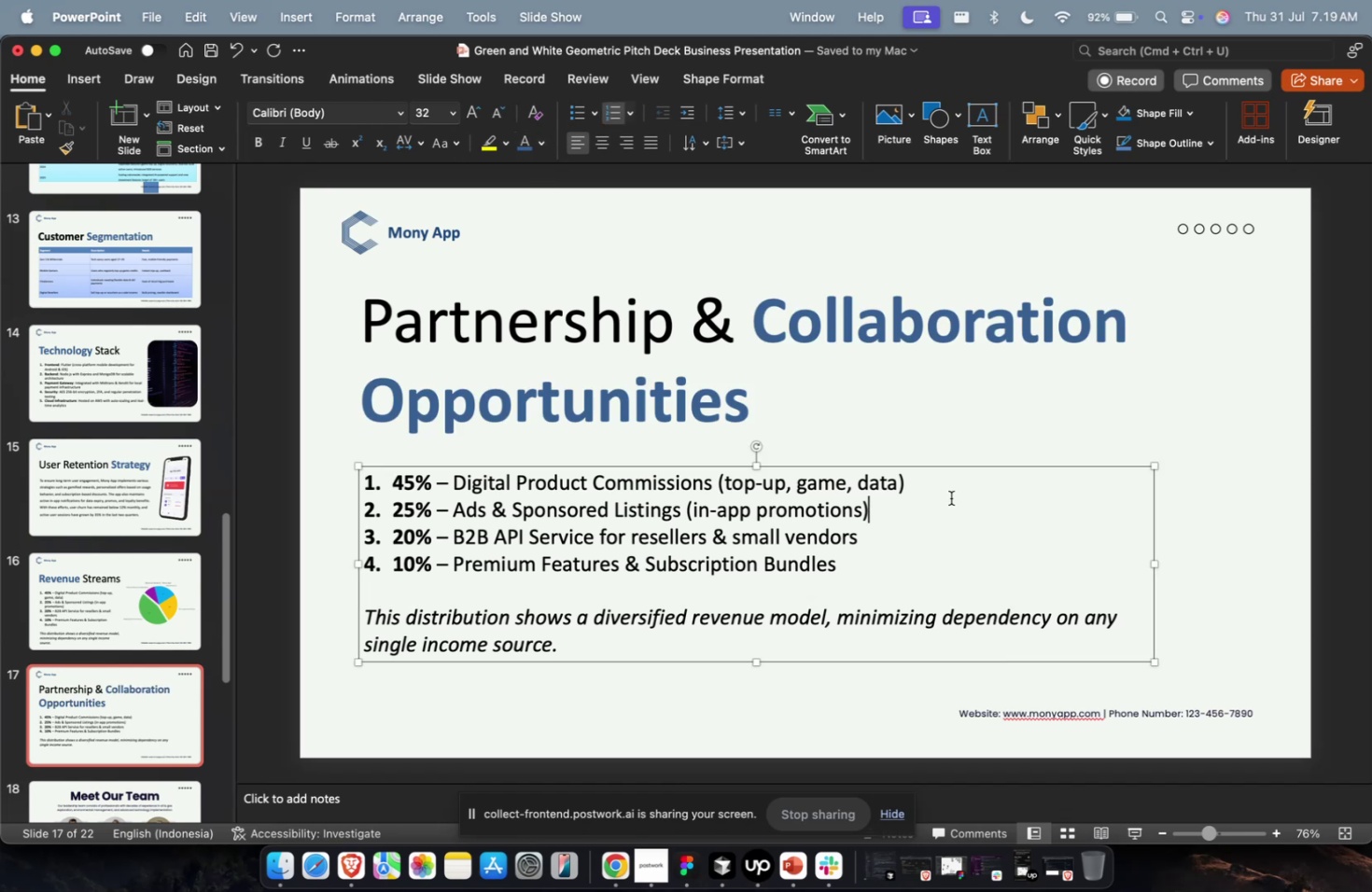 
key(Meta+CommandLeft)
 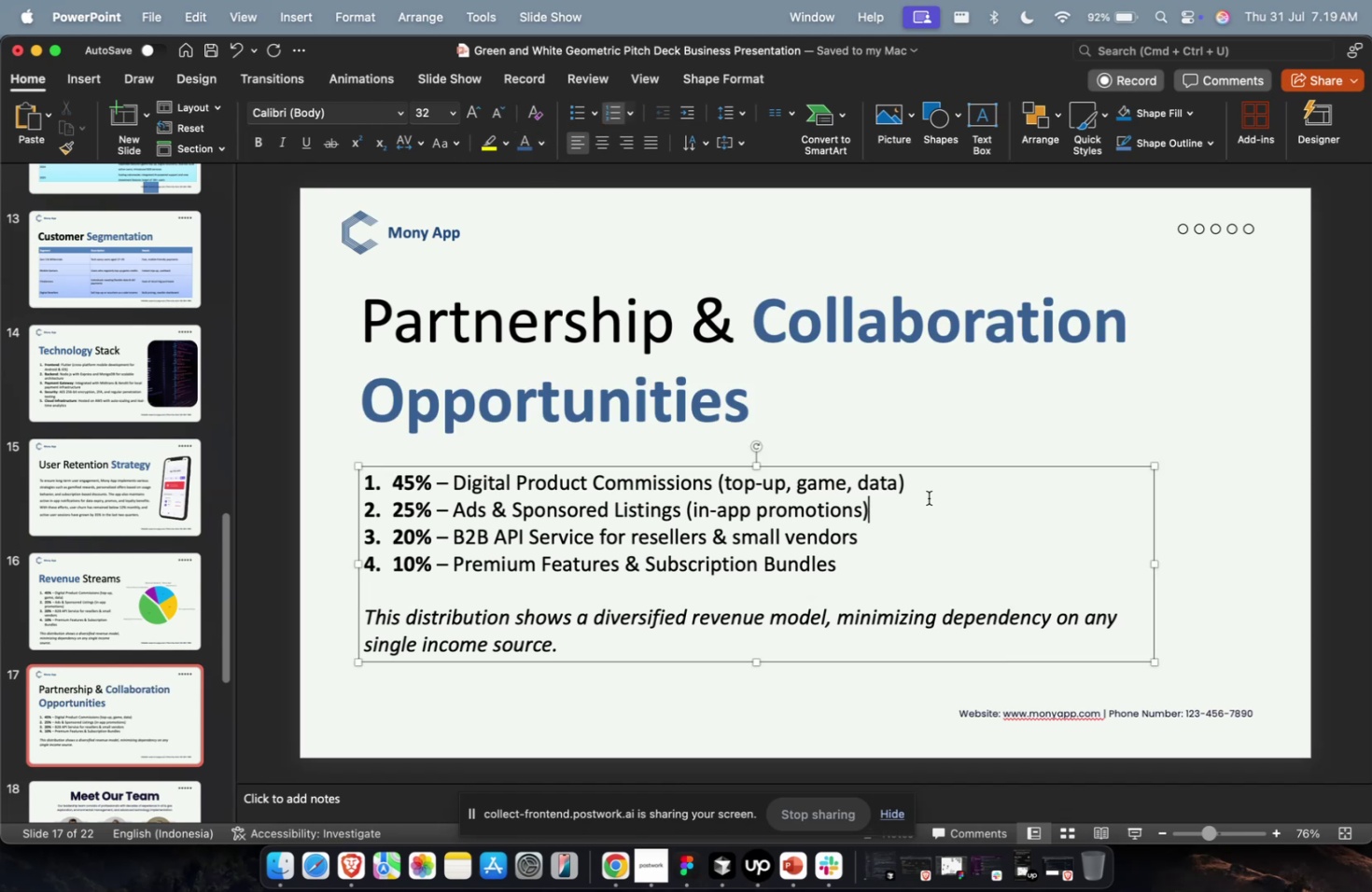 
key(Meta+1)
 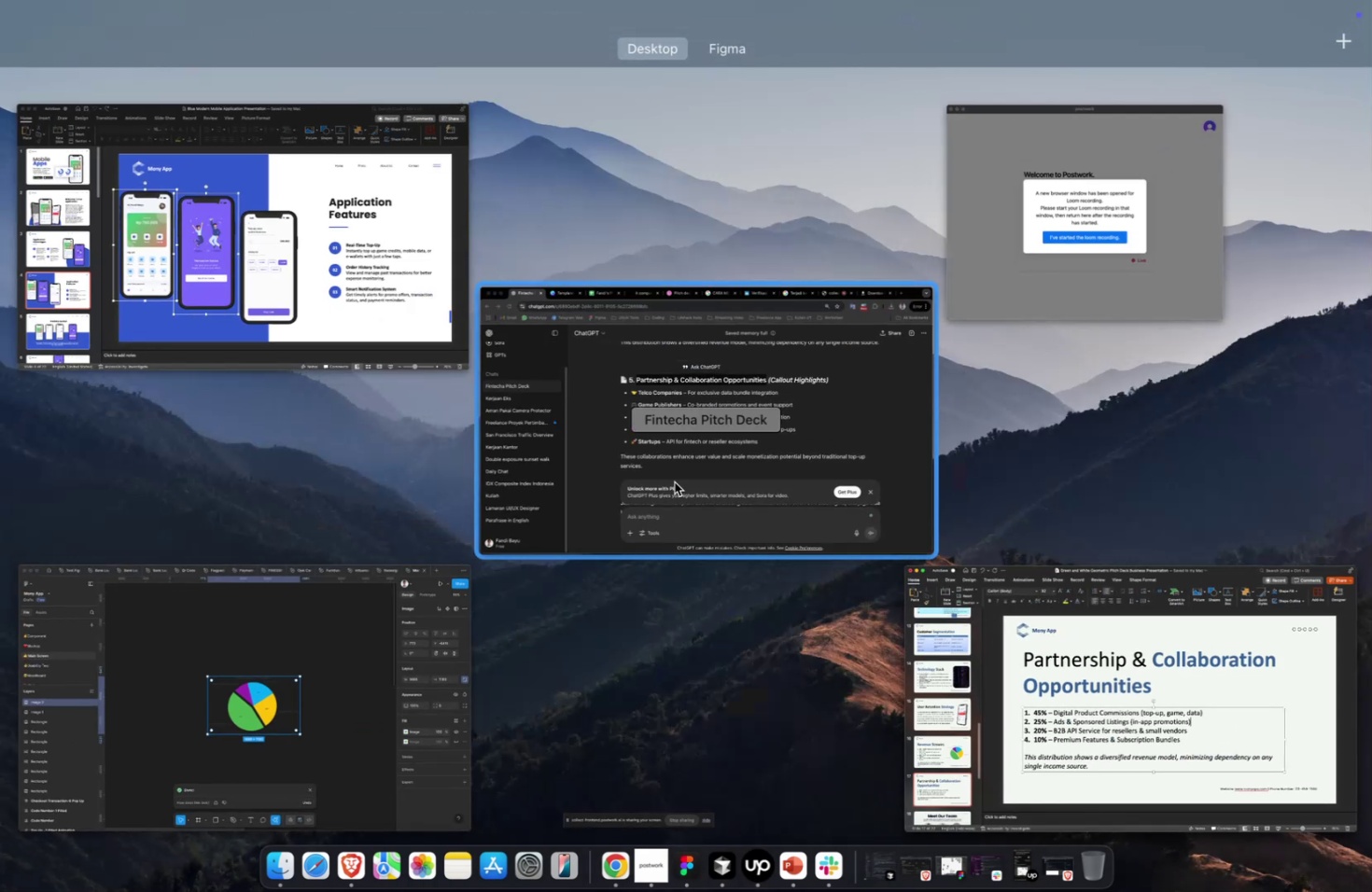 
left_click([676, 476])
 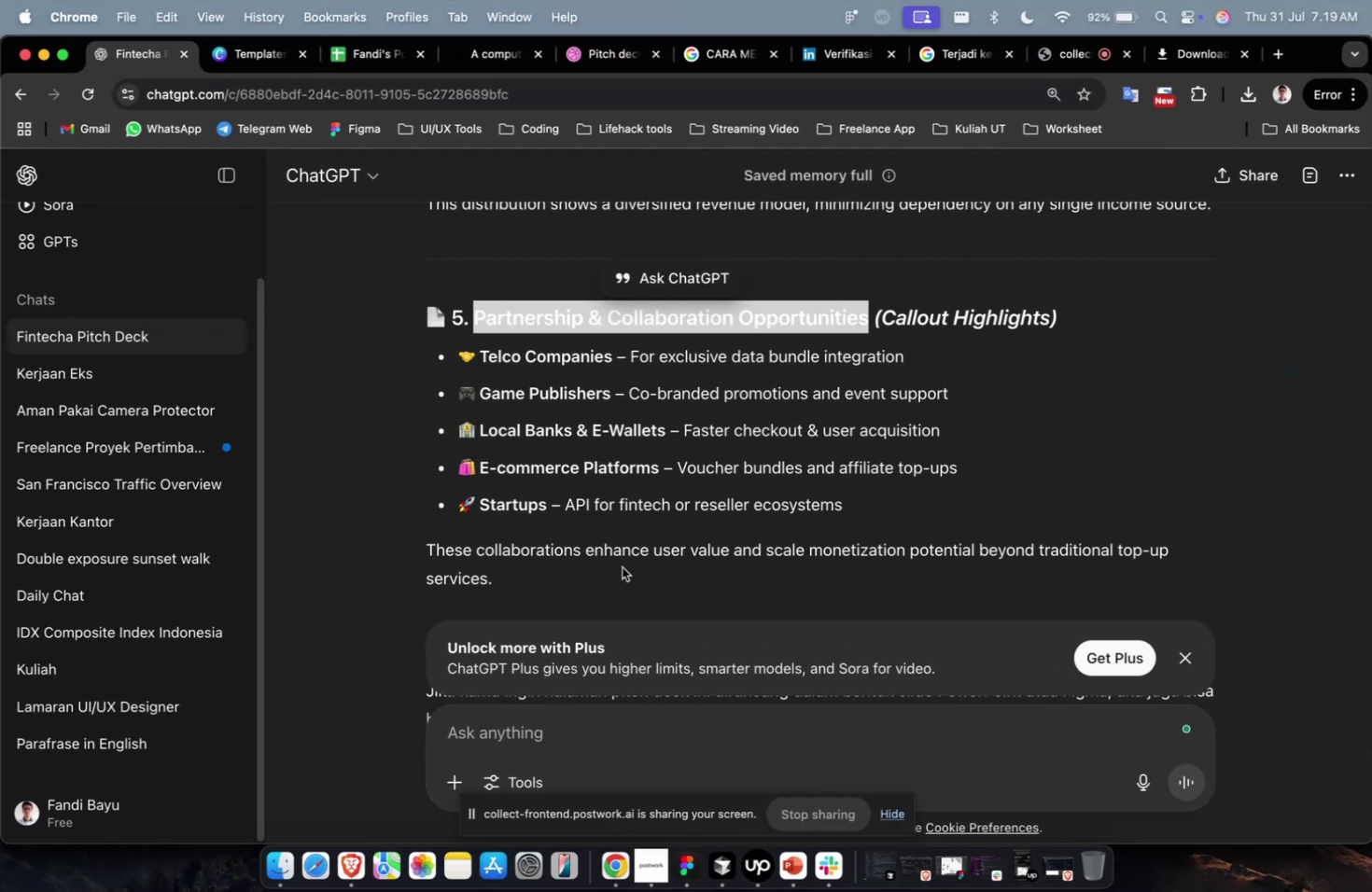 
left_click_drag(start_coordinate=[617, 569], to_coordinate=[455, 364])
 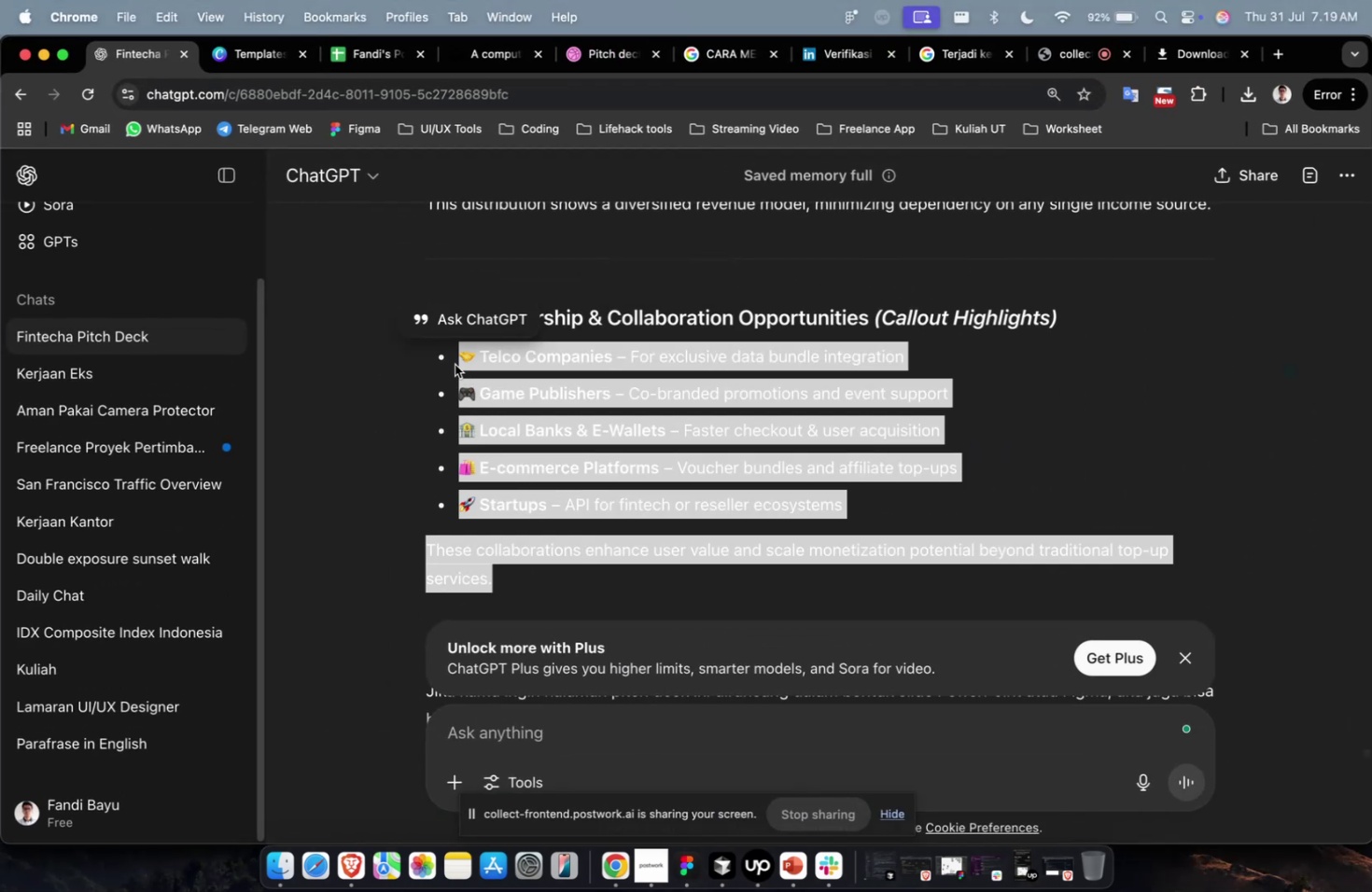 
key(Meta+CommandLeft)
 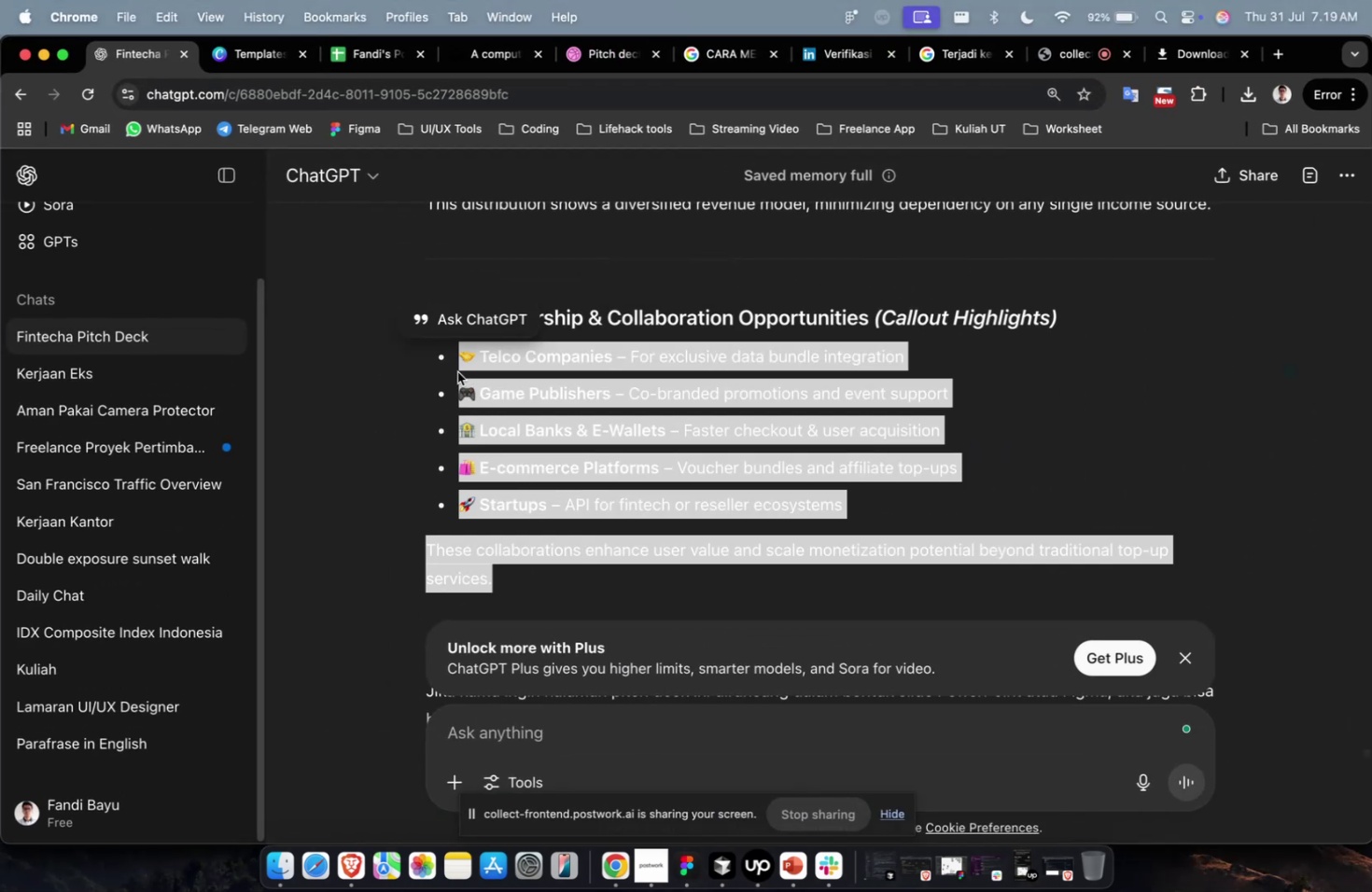 
scroll: coordinate [457, 373], scroll_direction: down, amount: 3.0
 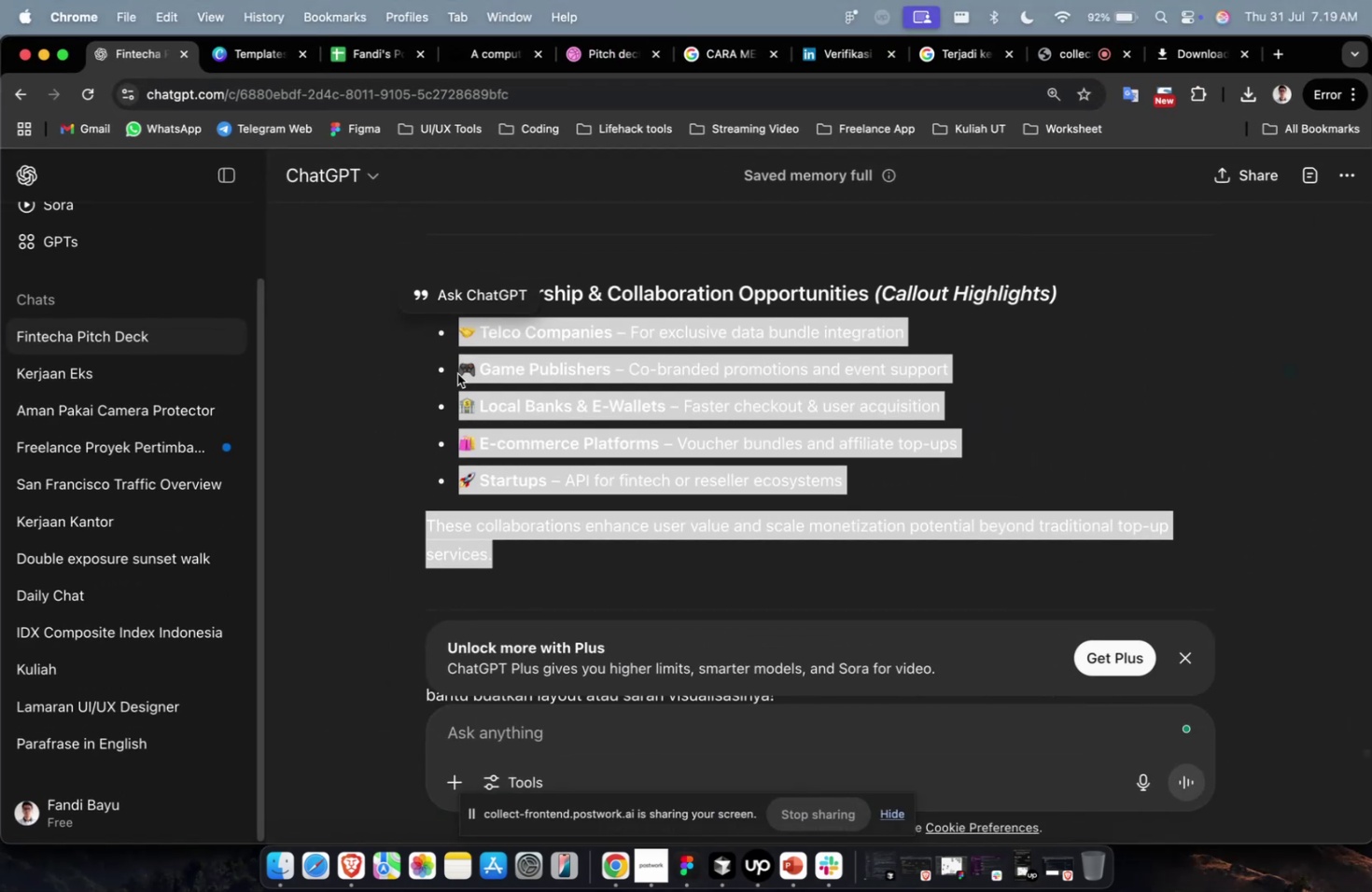 
key(Meta+C)
 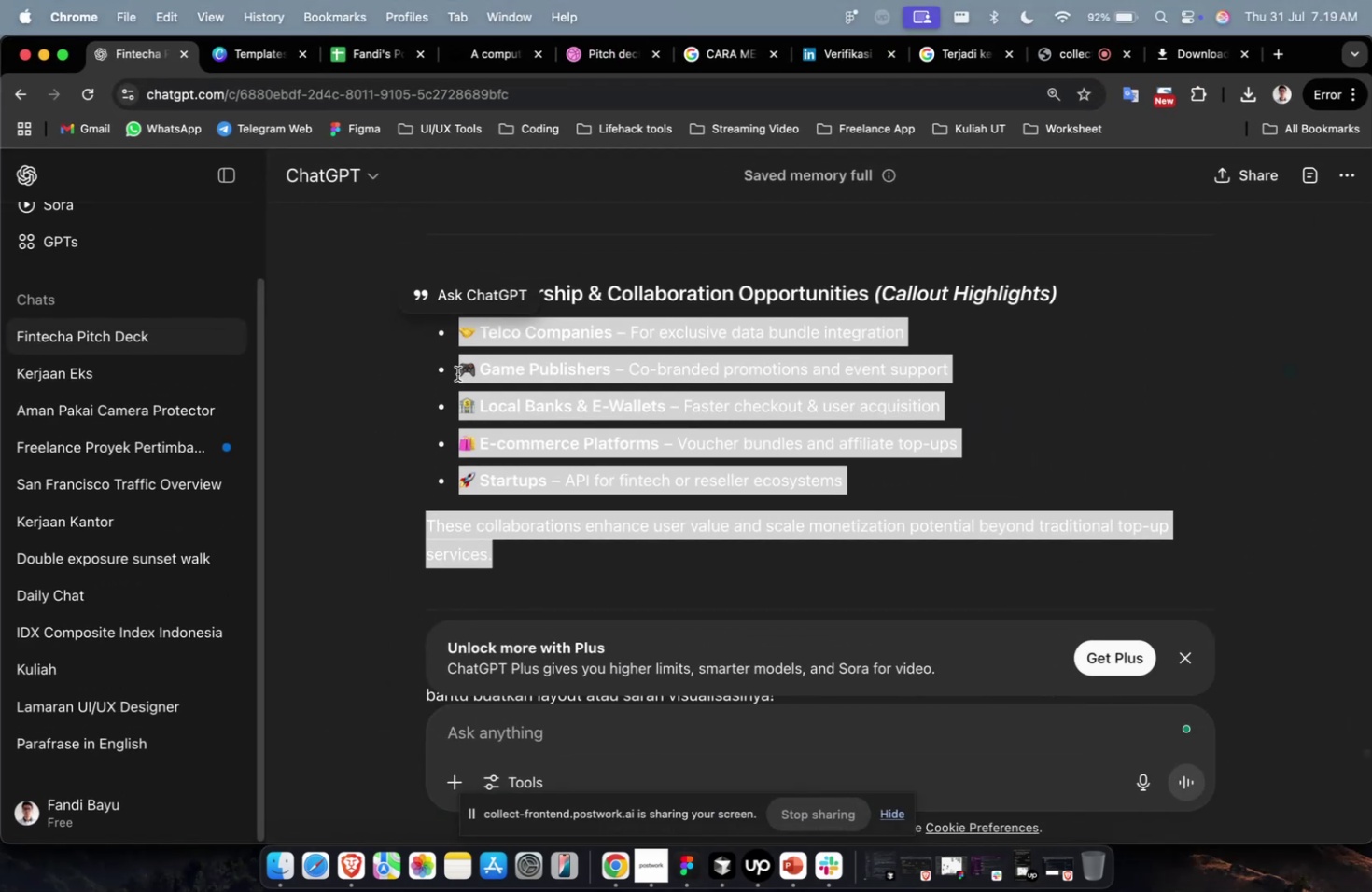 
key(Meta+1)
 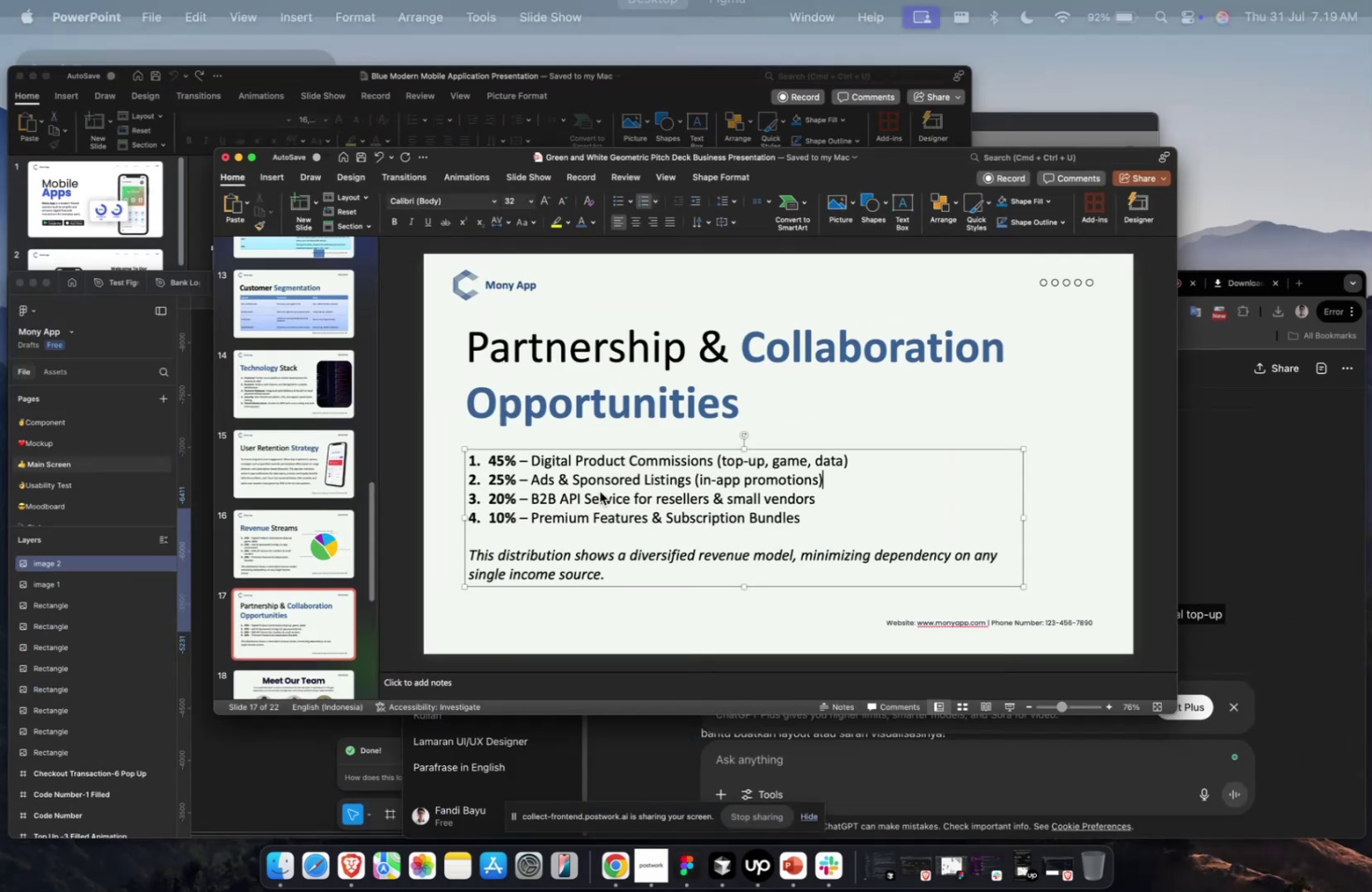 
double_click([648, 477])
 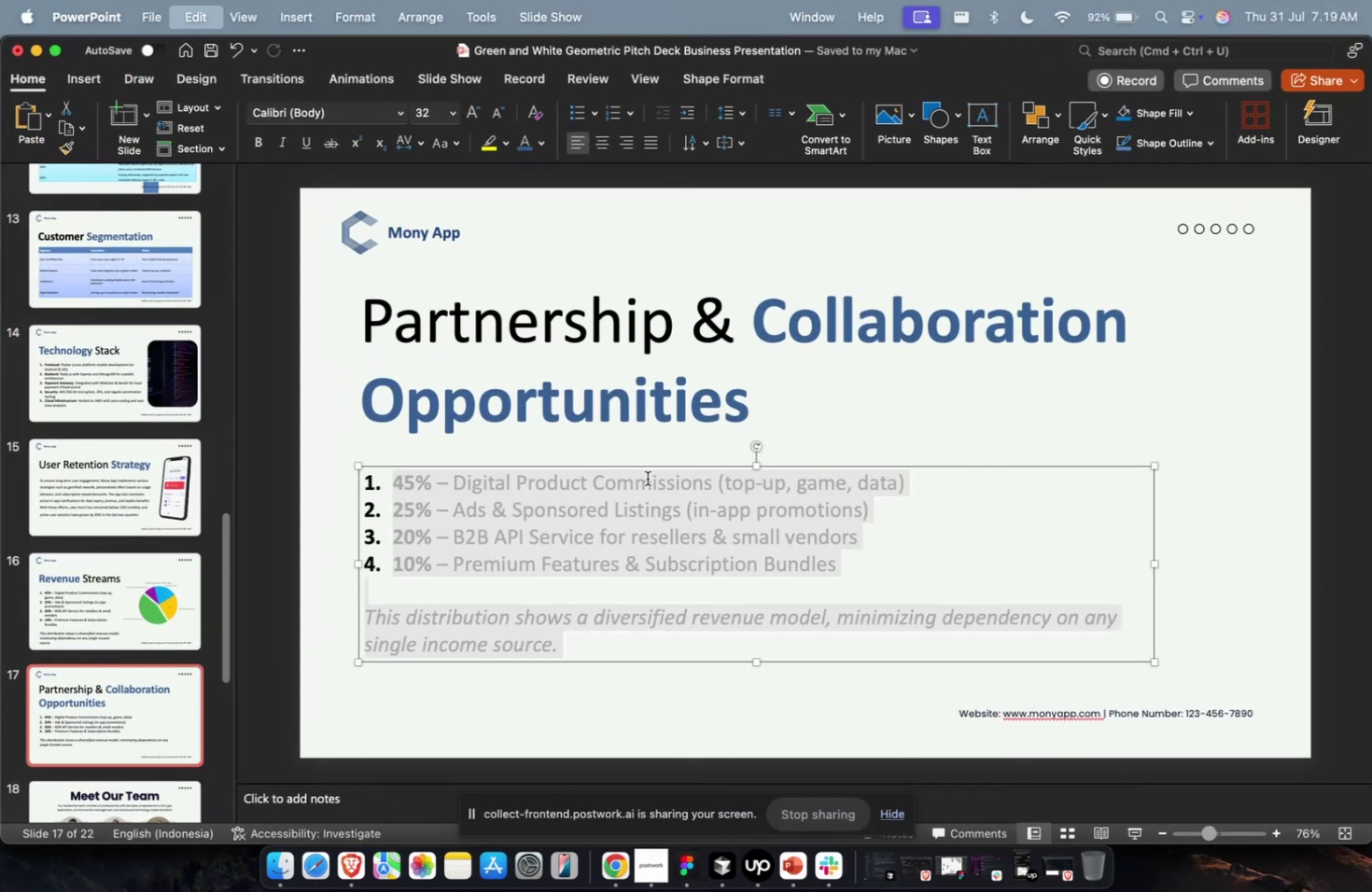 
key(Meta+A)
 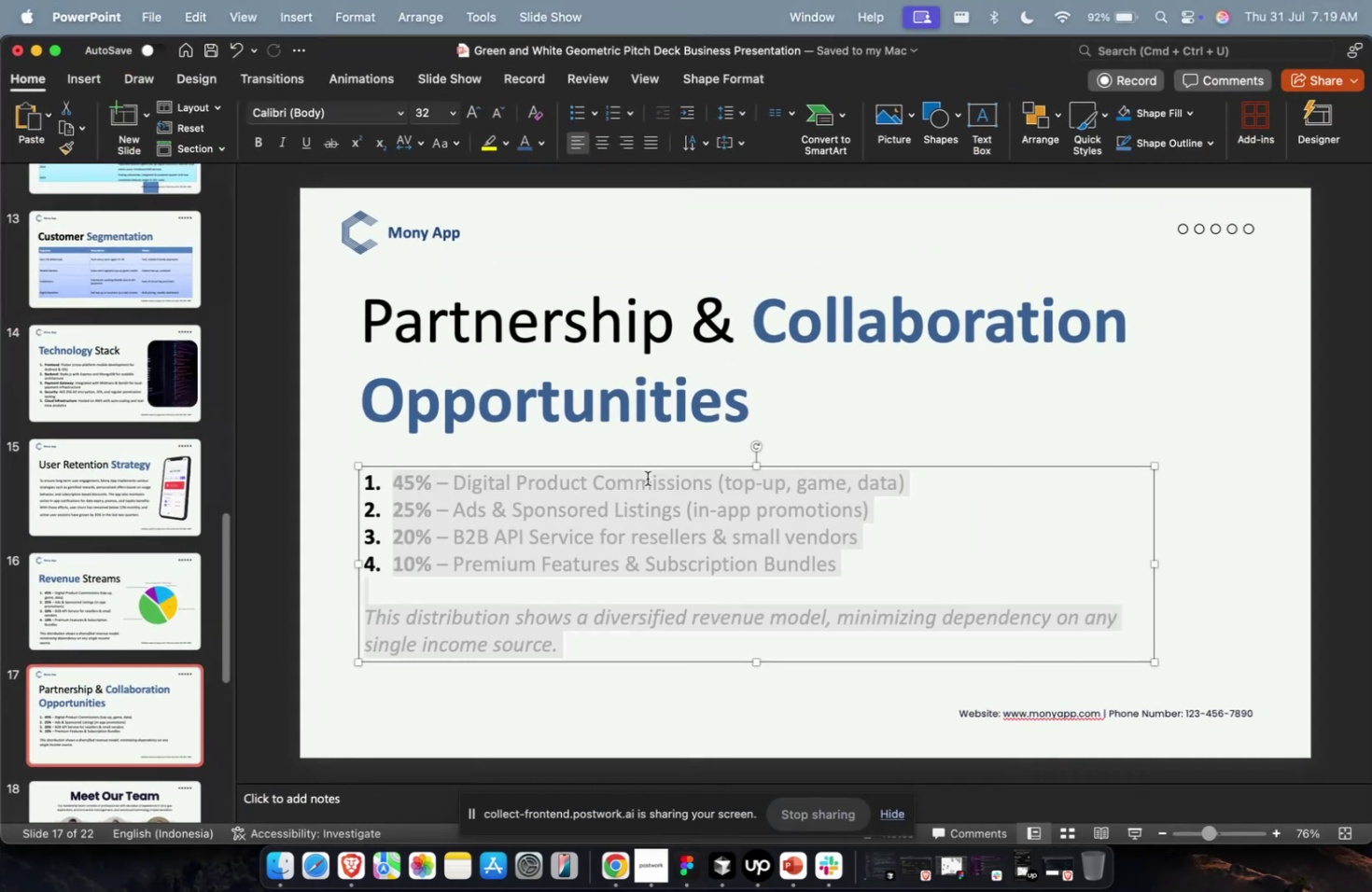 
key(Meta+V)
 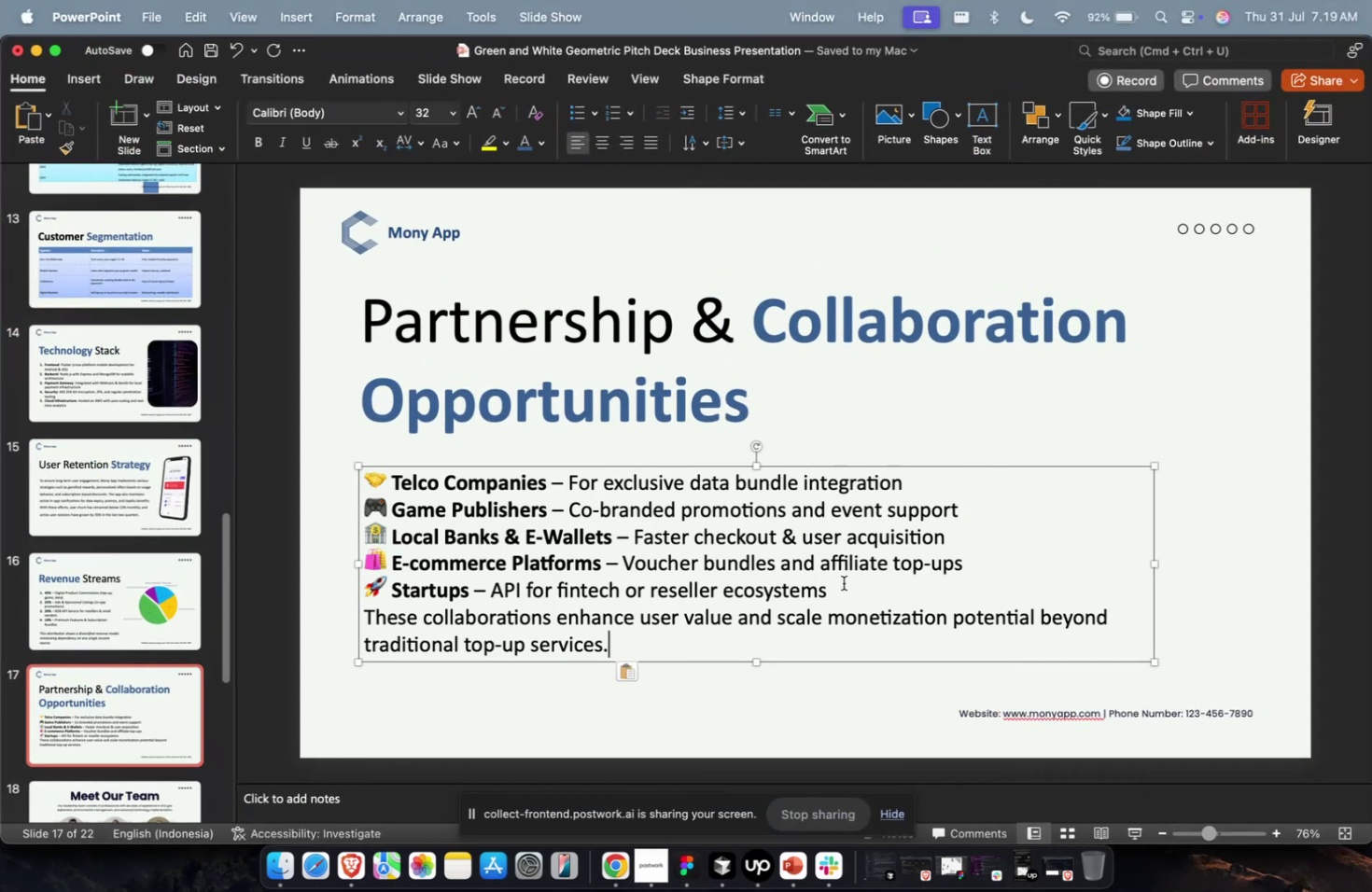 
left_click_drag(start_coordinate=[844, 591], to_coordinate=[357, 476])
 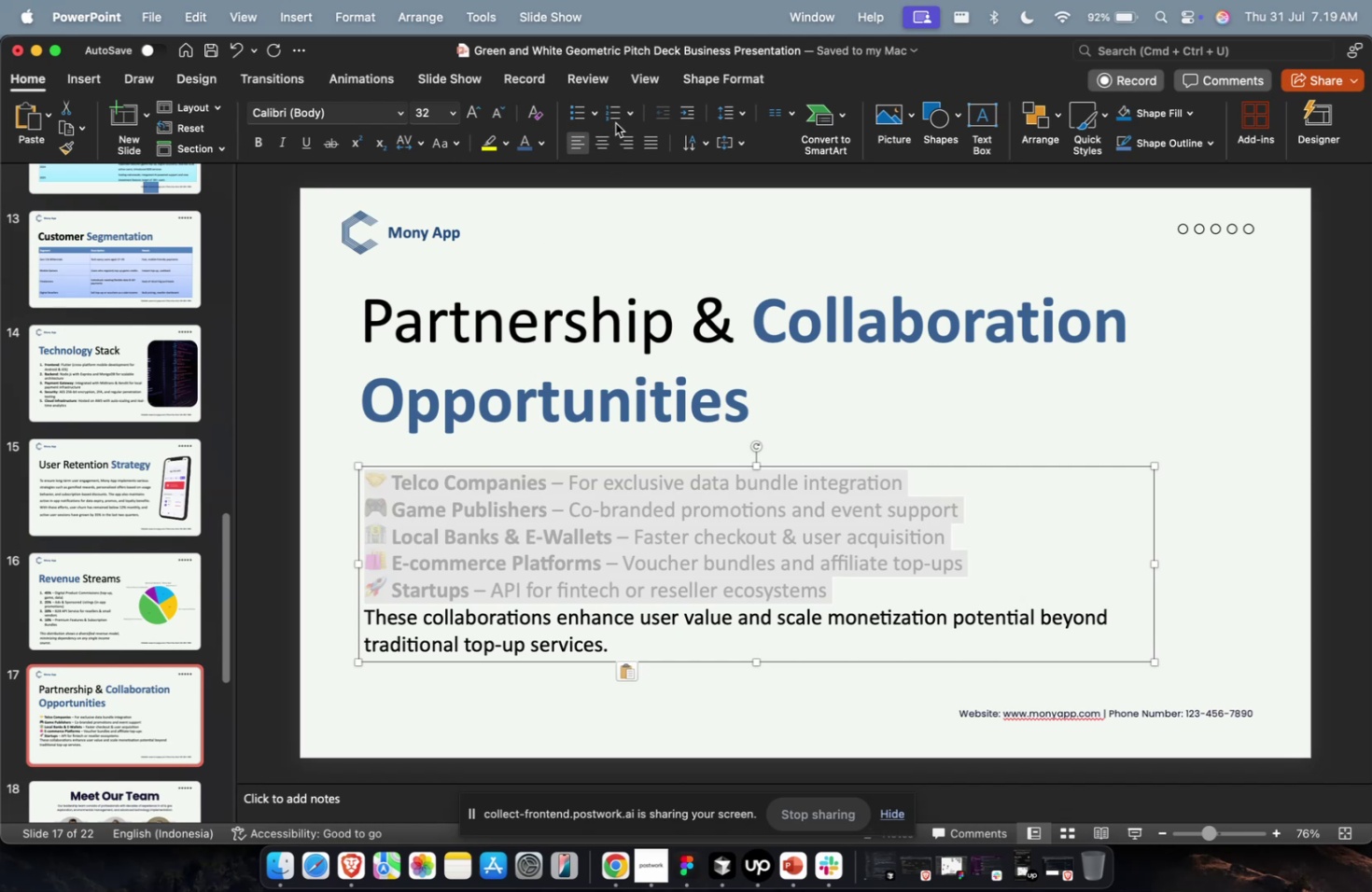 
left_click([611, 118])
 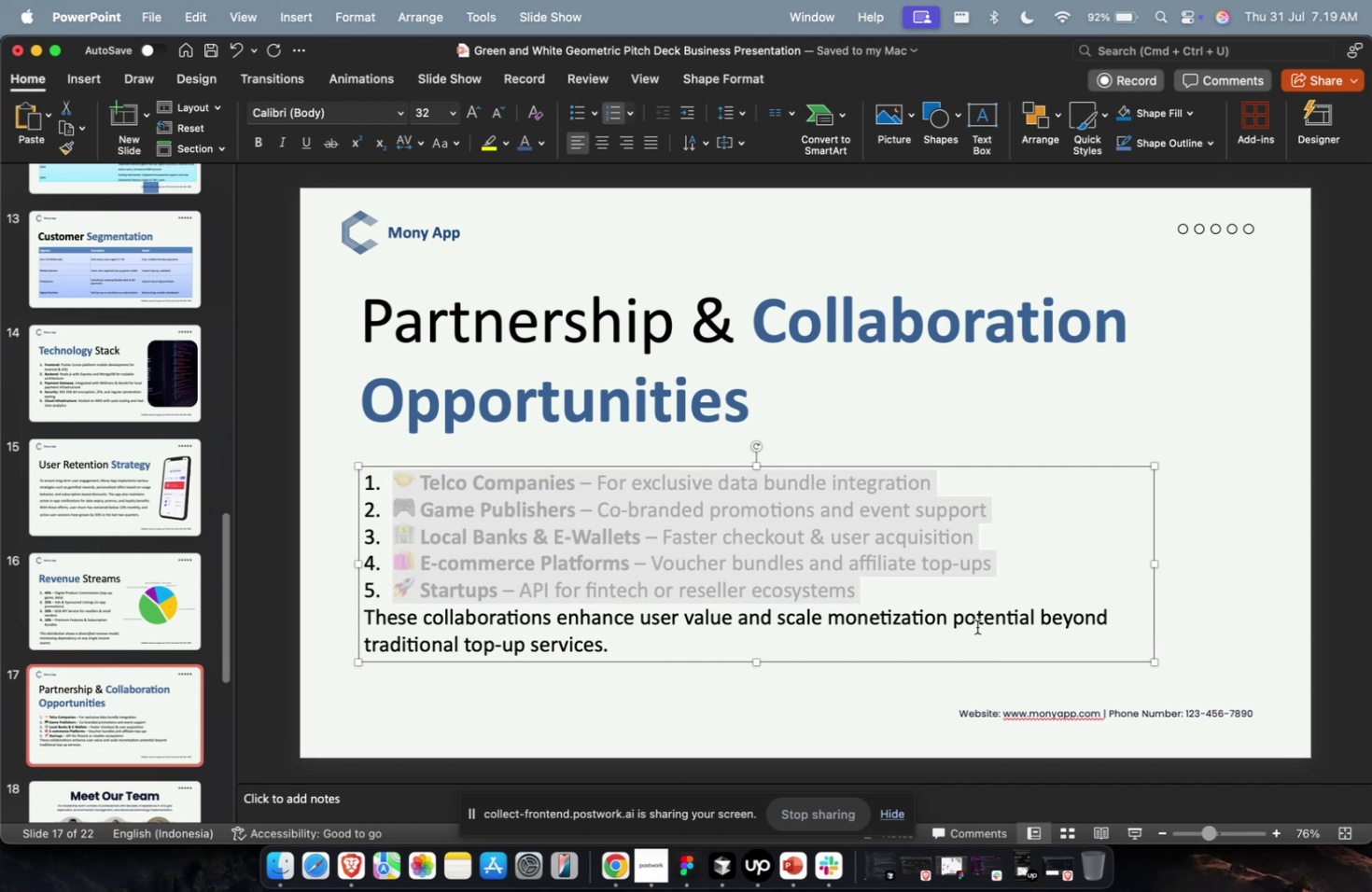 
left_click([973, 612])
 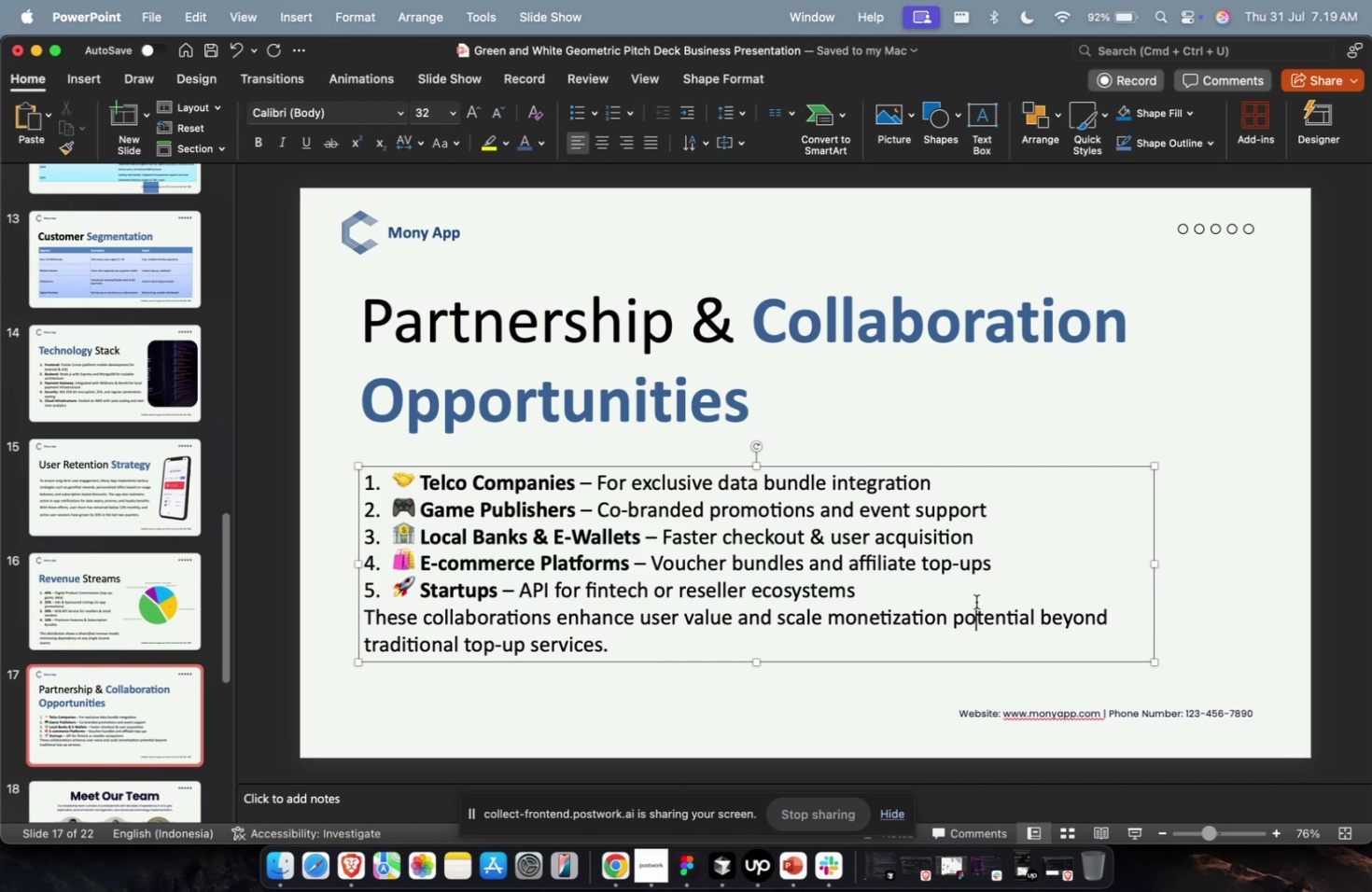 
double_click([975, 601])
 